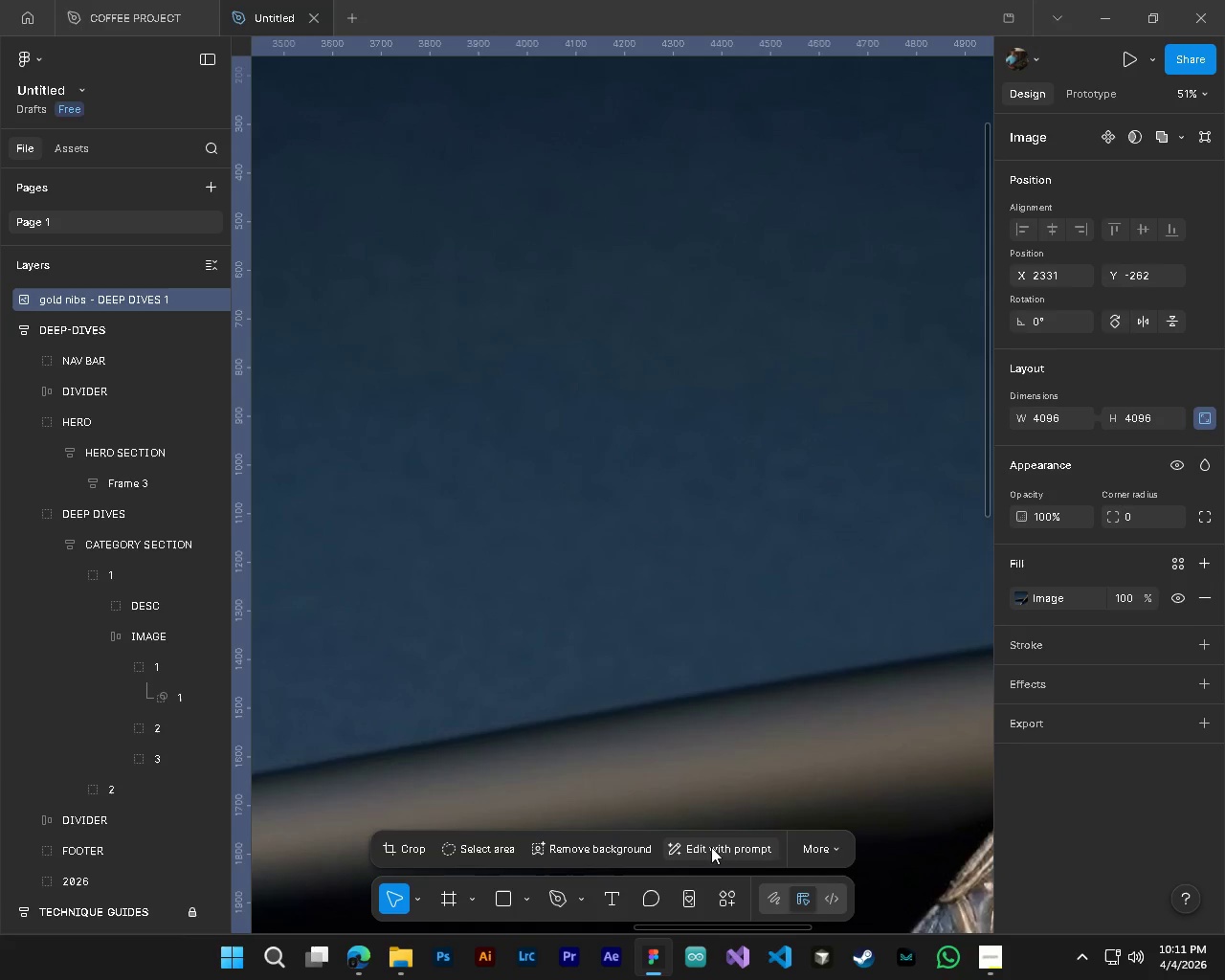 
hold_key(key=AltLeft, duration=0.97)
hold_key(key=ControlLeft, duration=0.95)
scroll: coordinate [598, 725], scroll_direction: down, amount: 17.0
 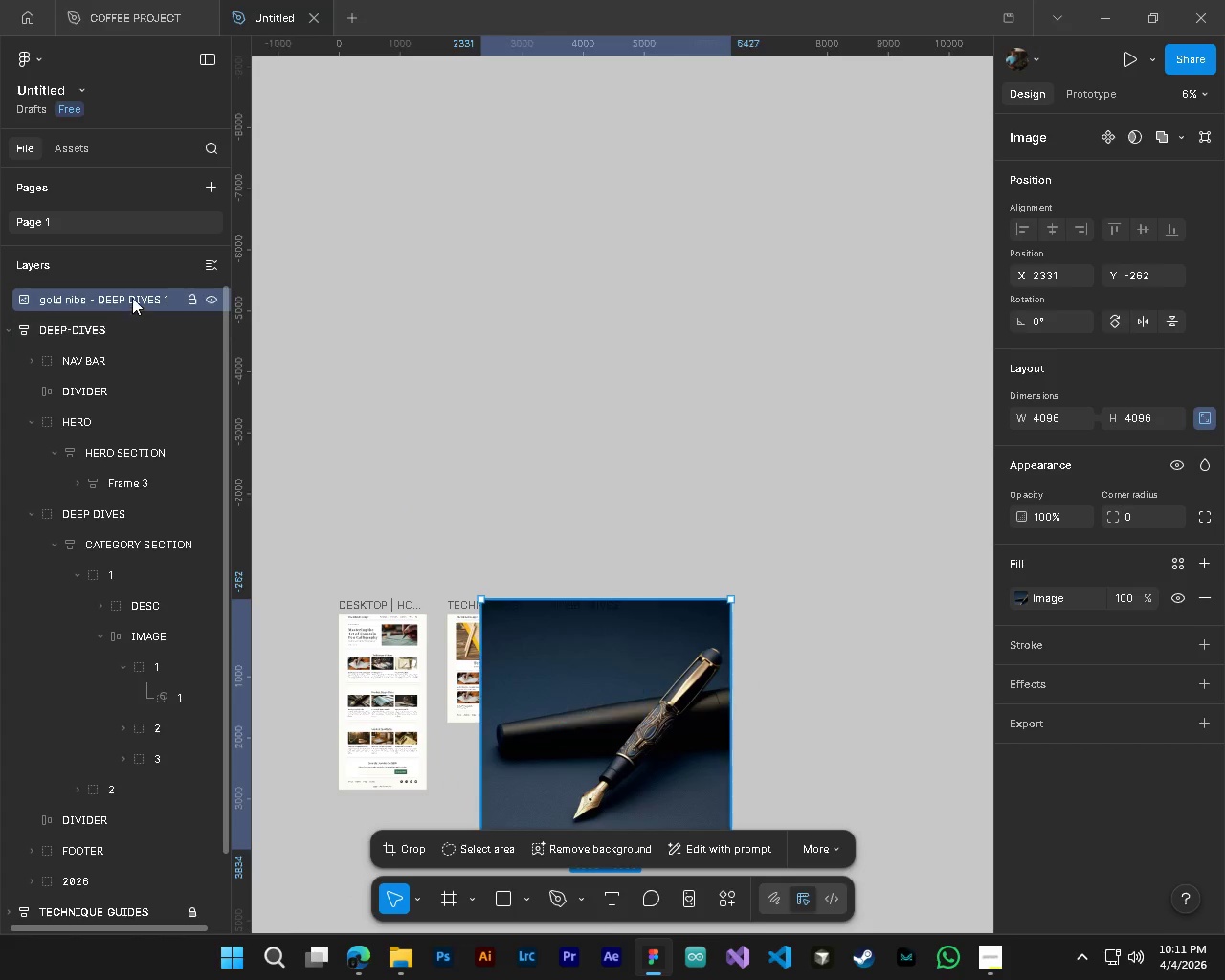 
left_click_drag(start_coordinate=[133, 298], to_coordinate=[160, 681])
 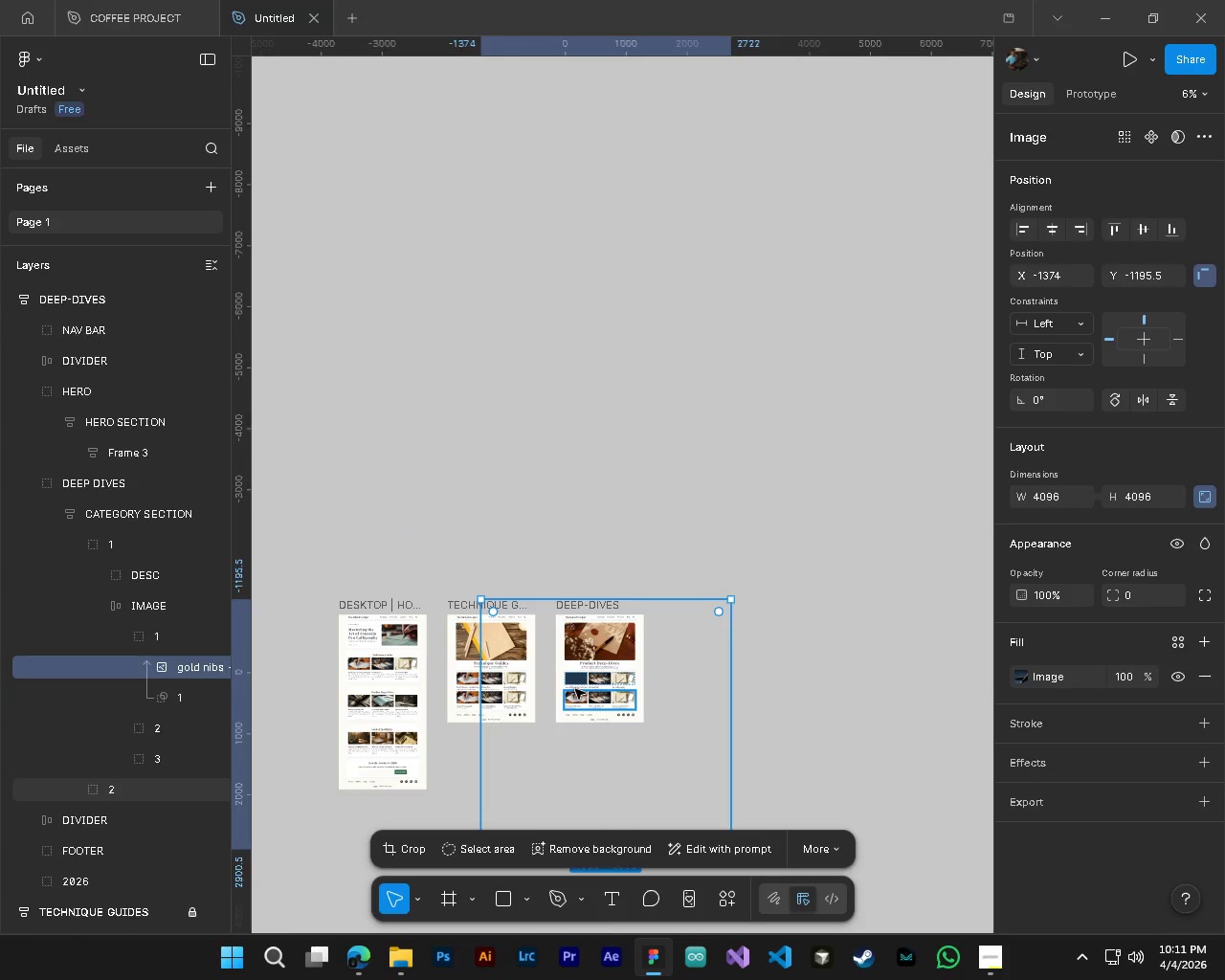 
key(Control+ControlLeft)
 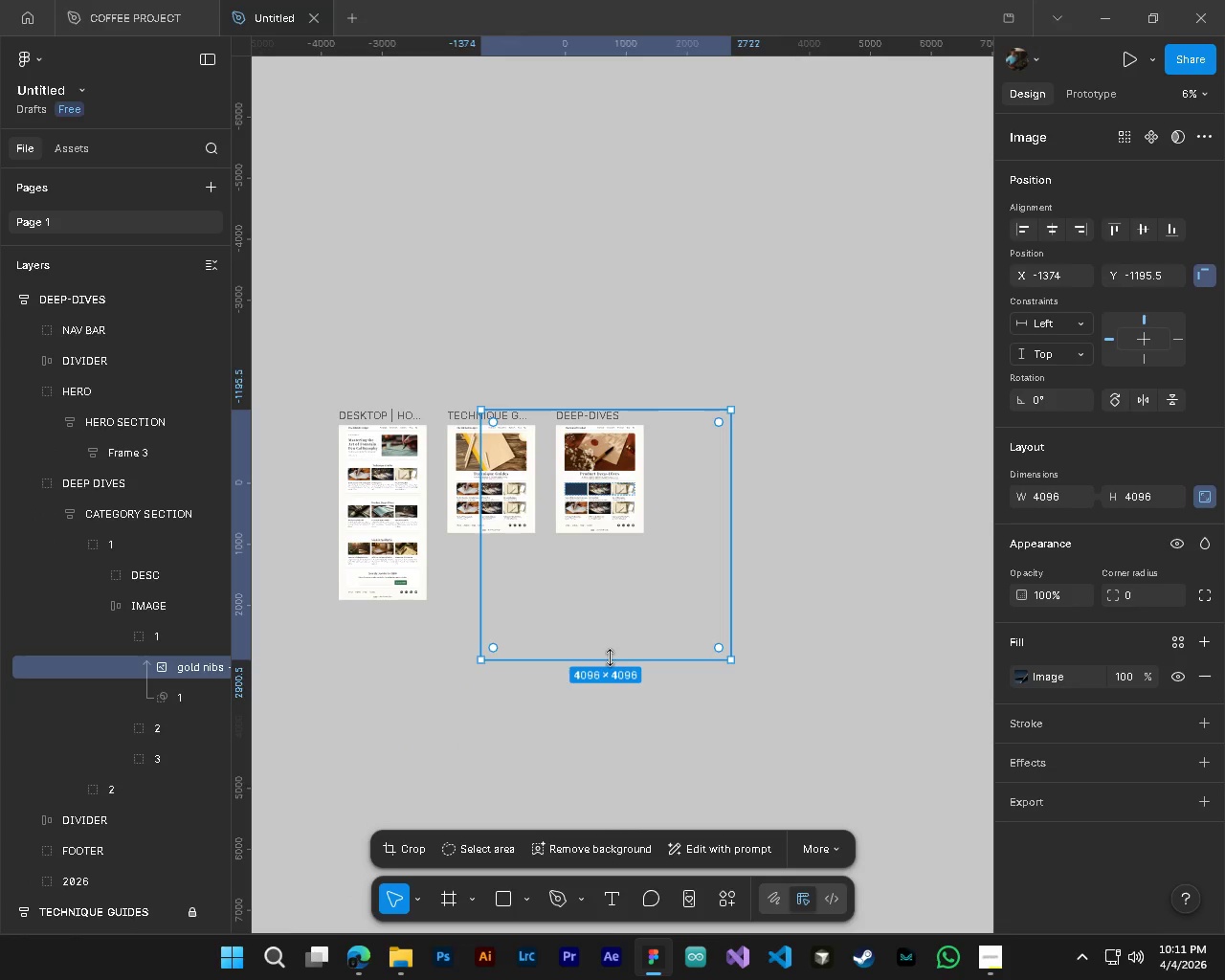 
scroll: coordinate [575, 689], scroll_direction: down, amount: 4.0
 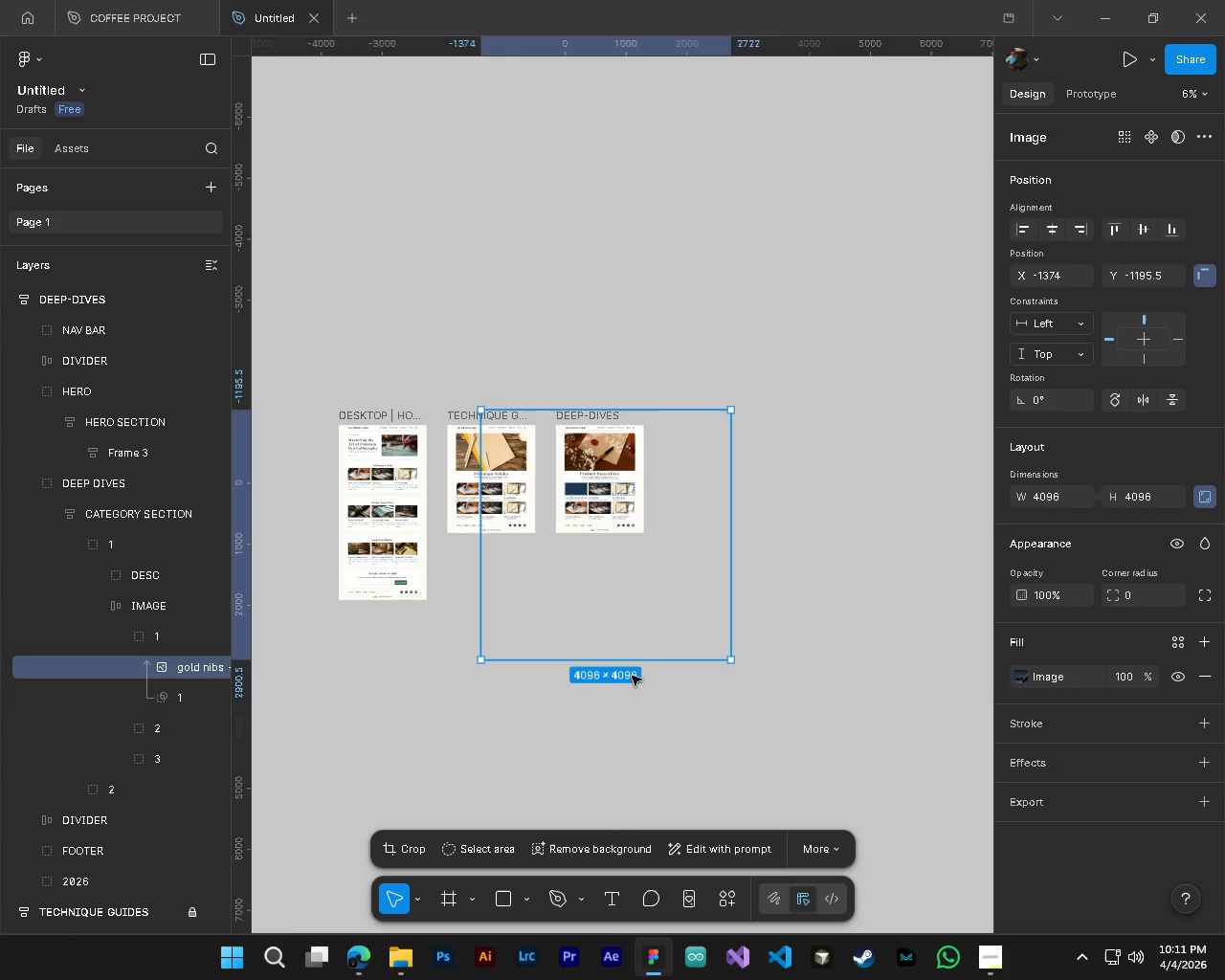 
left_click_drag(start_coordinate=[610, 659], to_coordinate=[598, 432])
 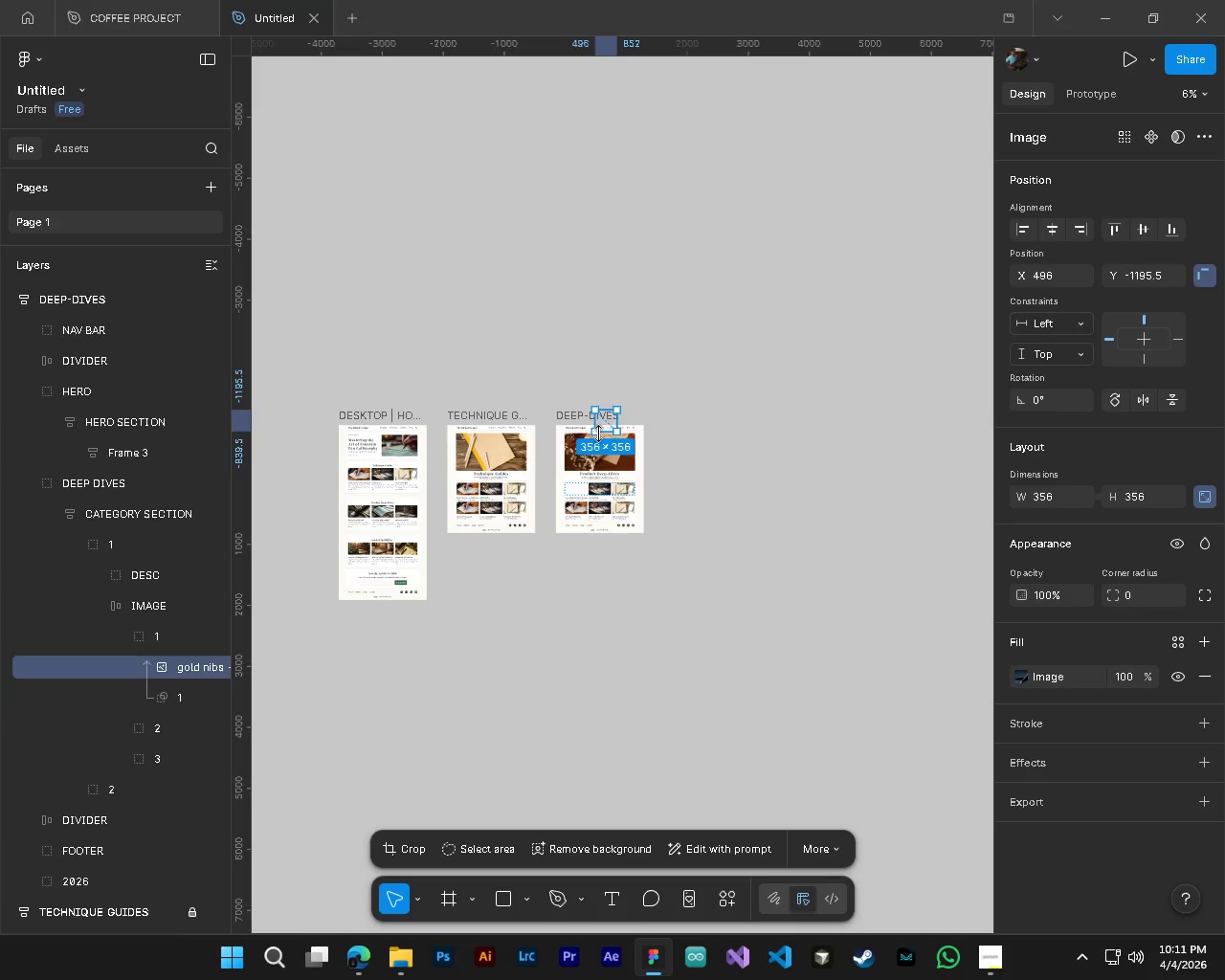 
hold_key(key=ControlLeft, duration=0.86)
 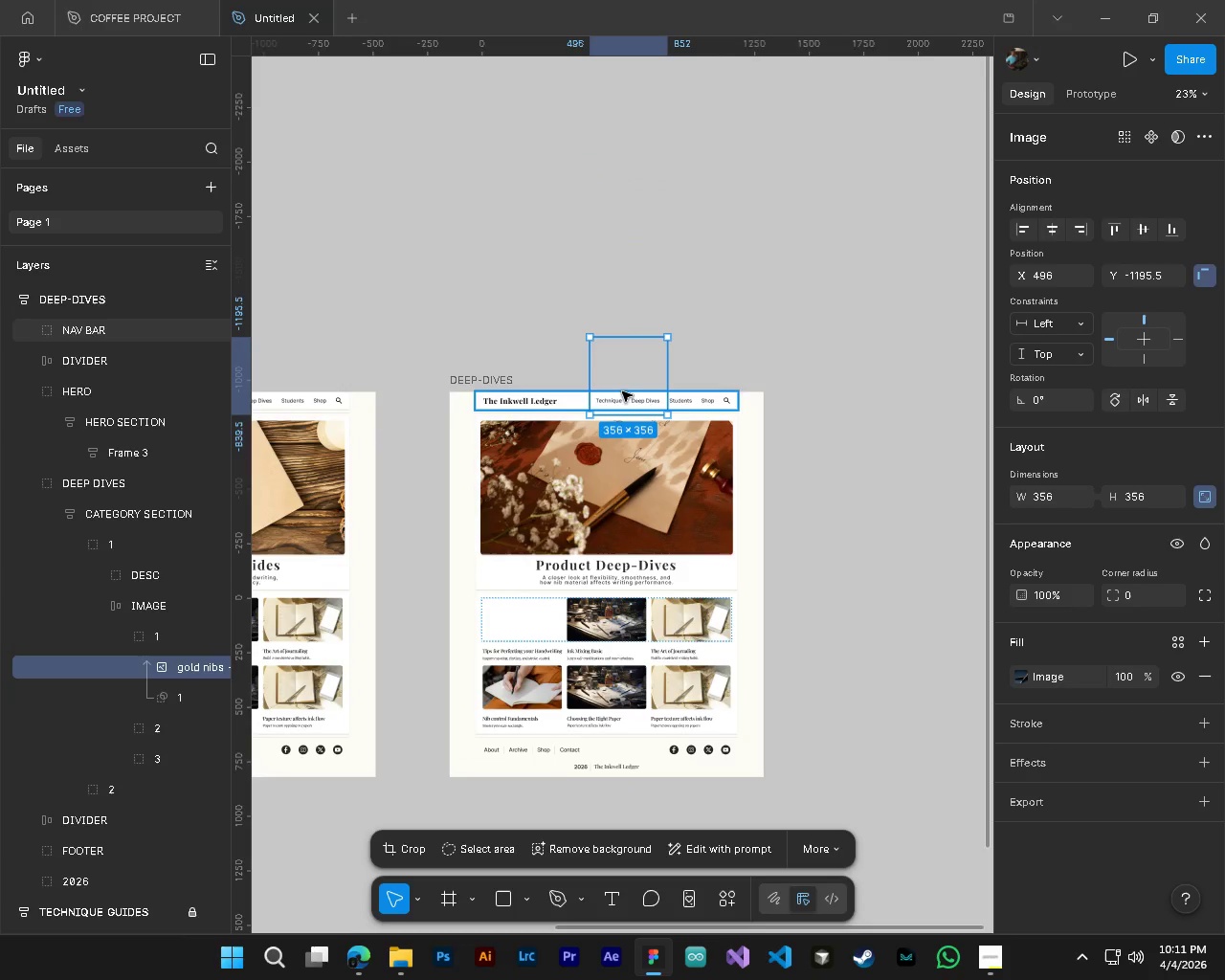 
key(Alt+Control+AltLeft)
 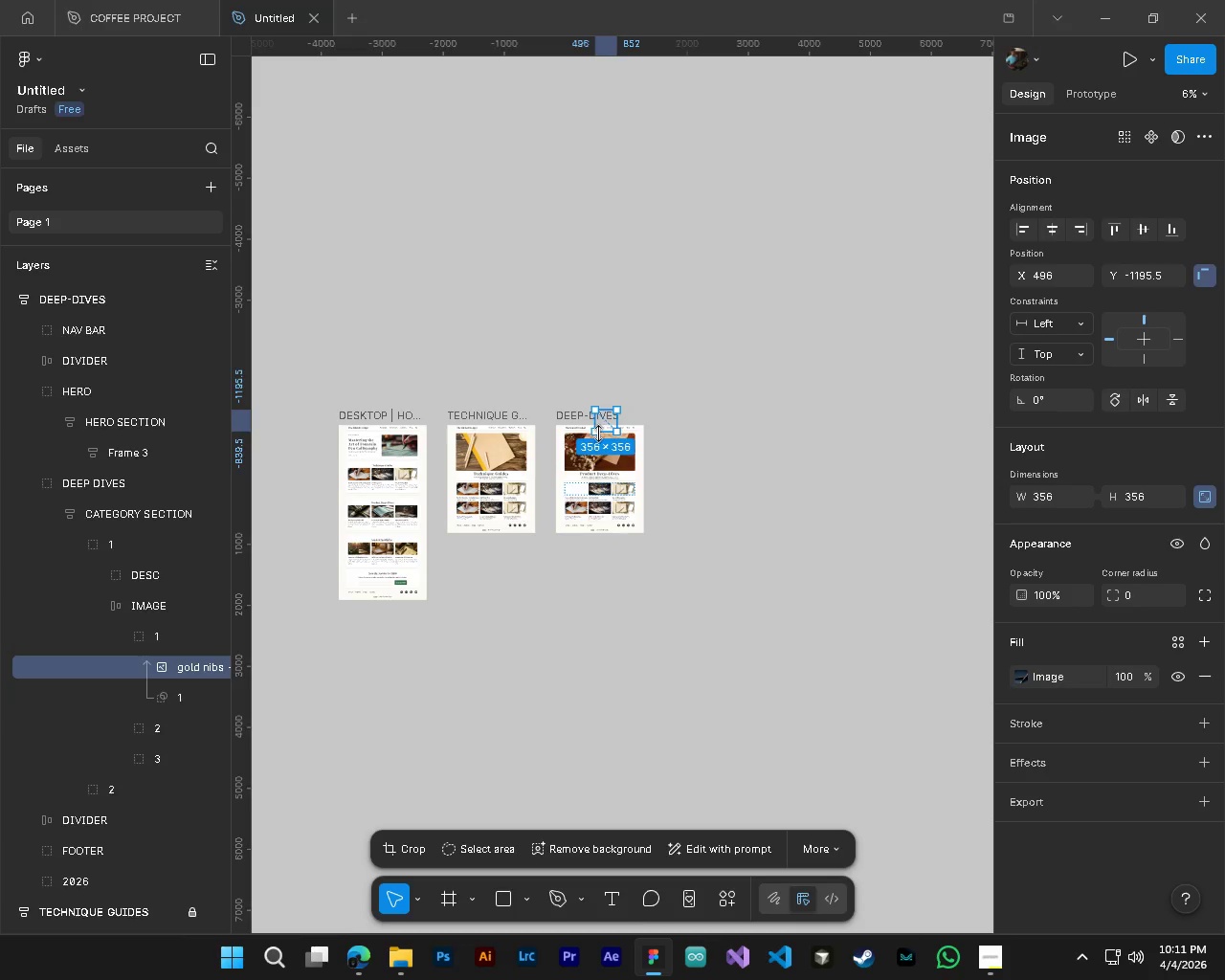 
hold_key(key=AltLeft, duration=0.83)
scroll: coordinate [594, 444], scroll_direction: up, amount: 10.0
 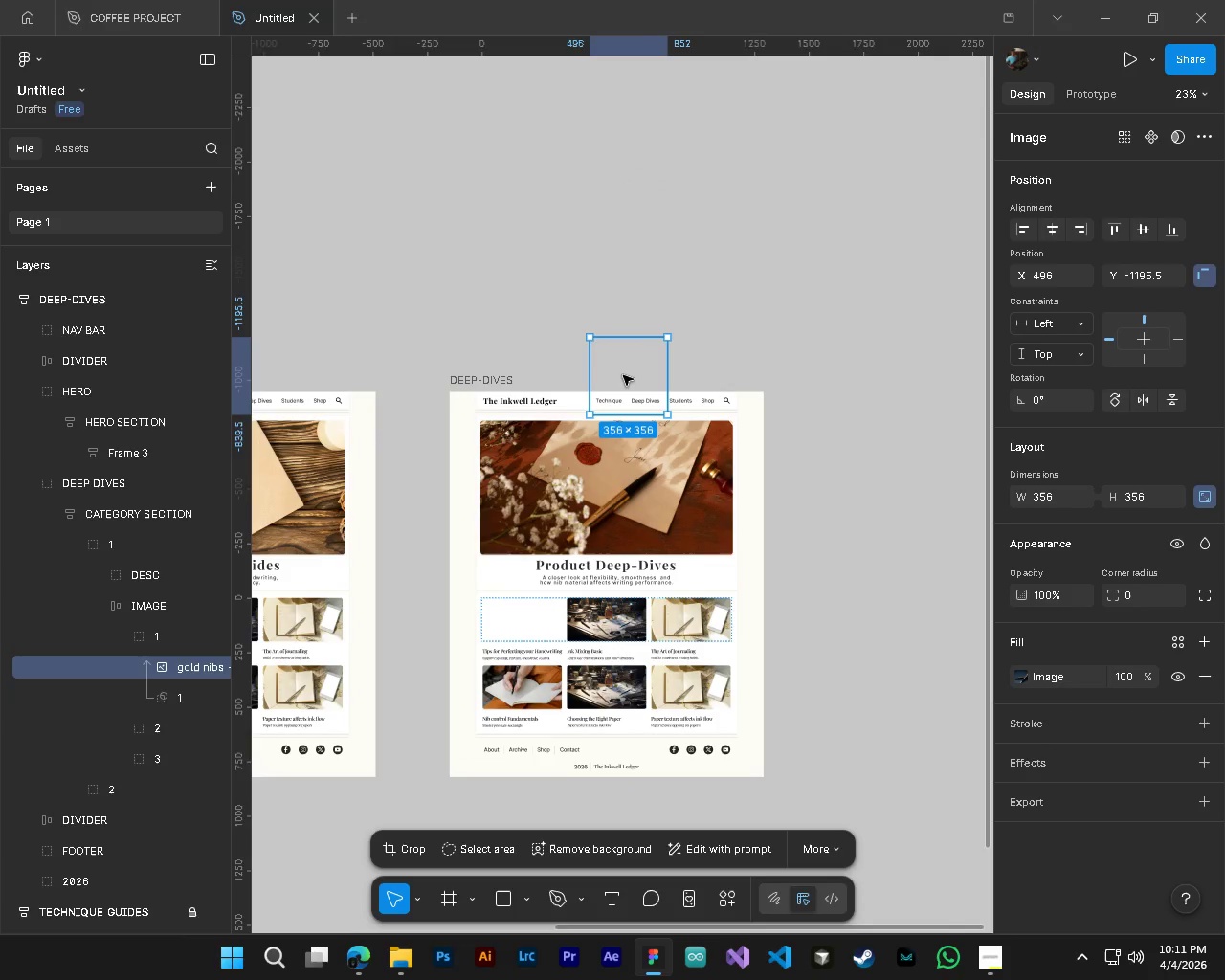 
left_click_drag(start_coordinate=[625, 370], to_coordinate=[515, 625])
 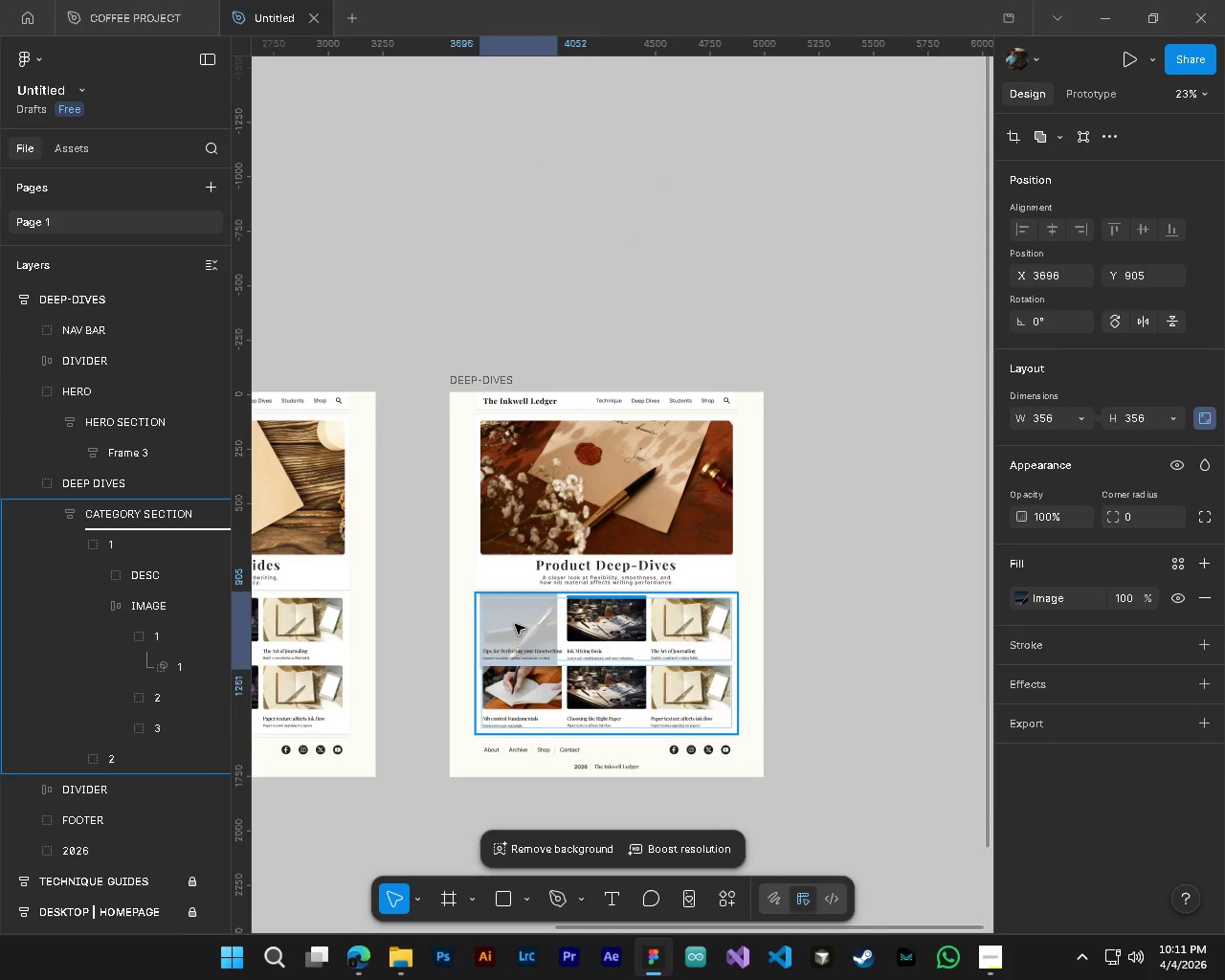 
hold_key(key=ControlLeft, duration=1.09)
 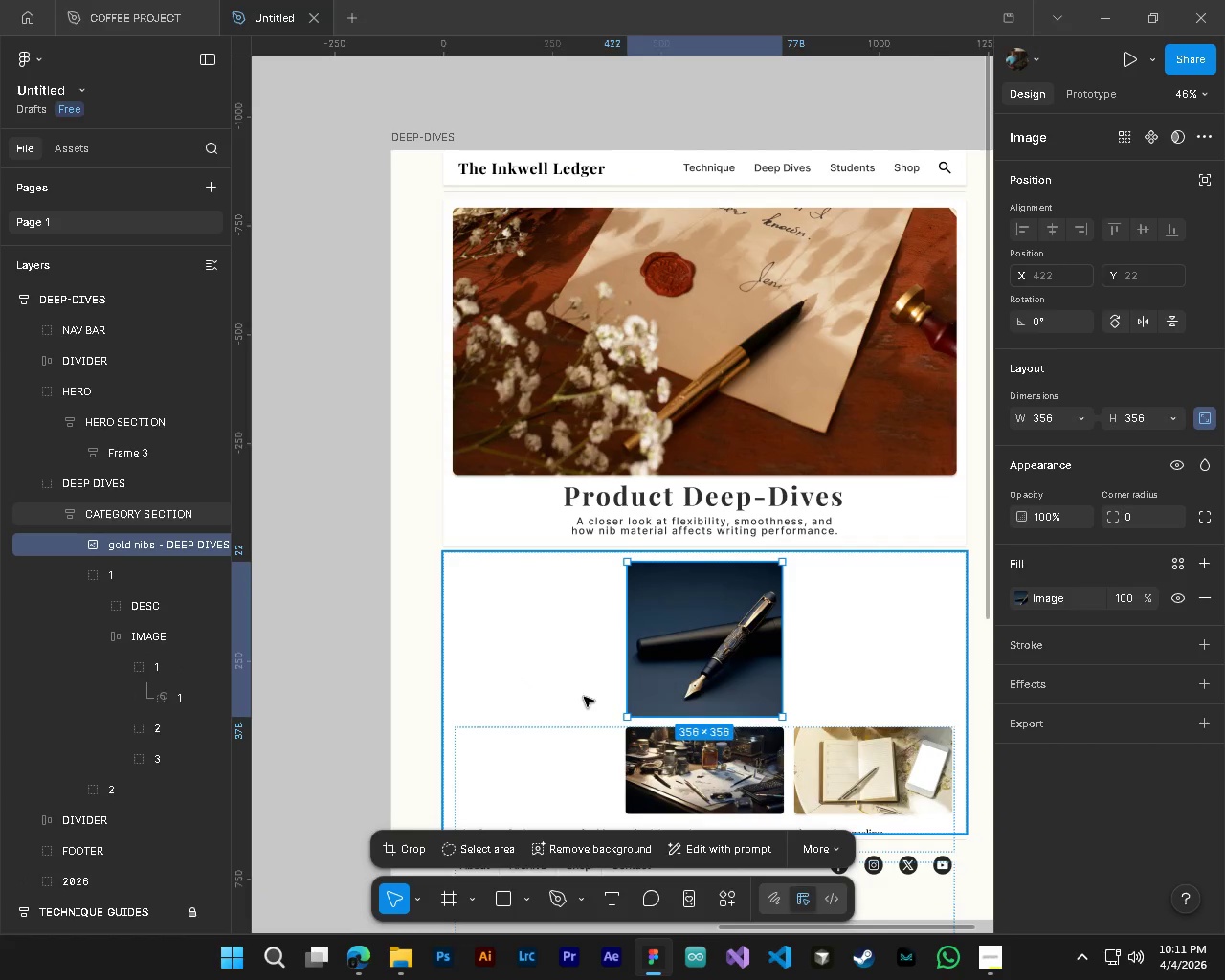 
key(Alt+Control+AltLeft)
 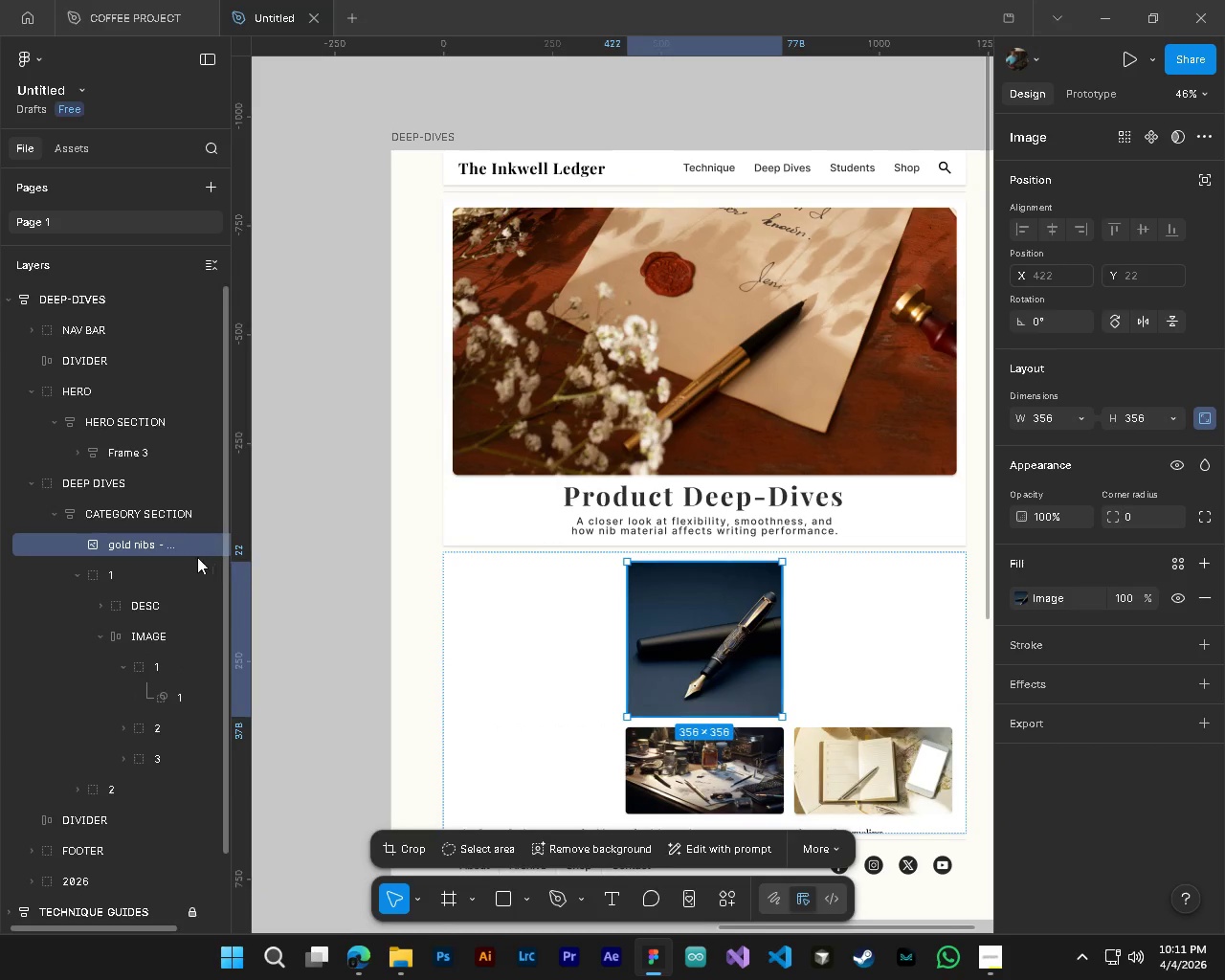 
scroll: coordinate [505, 664], scroll_direction: up, amount: 8.0
 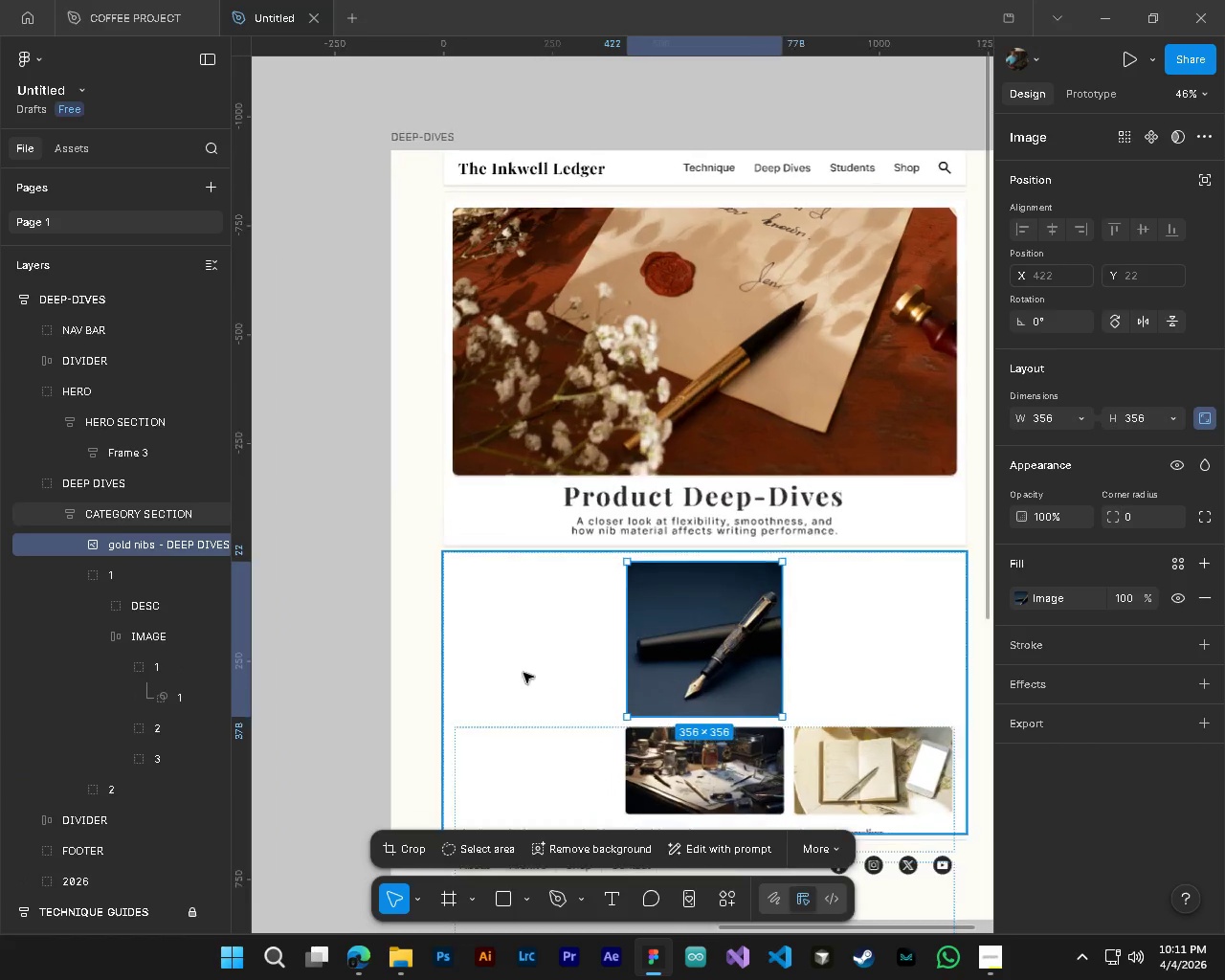 
left_click_drag(start_coordinate=[184, 539], to_coordinate=[159, 678])
 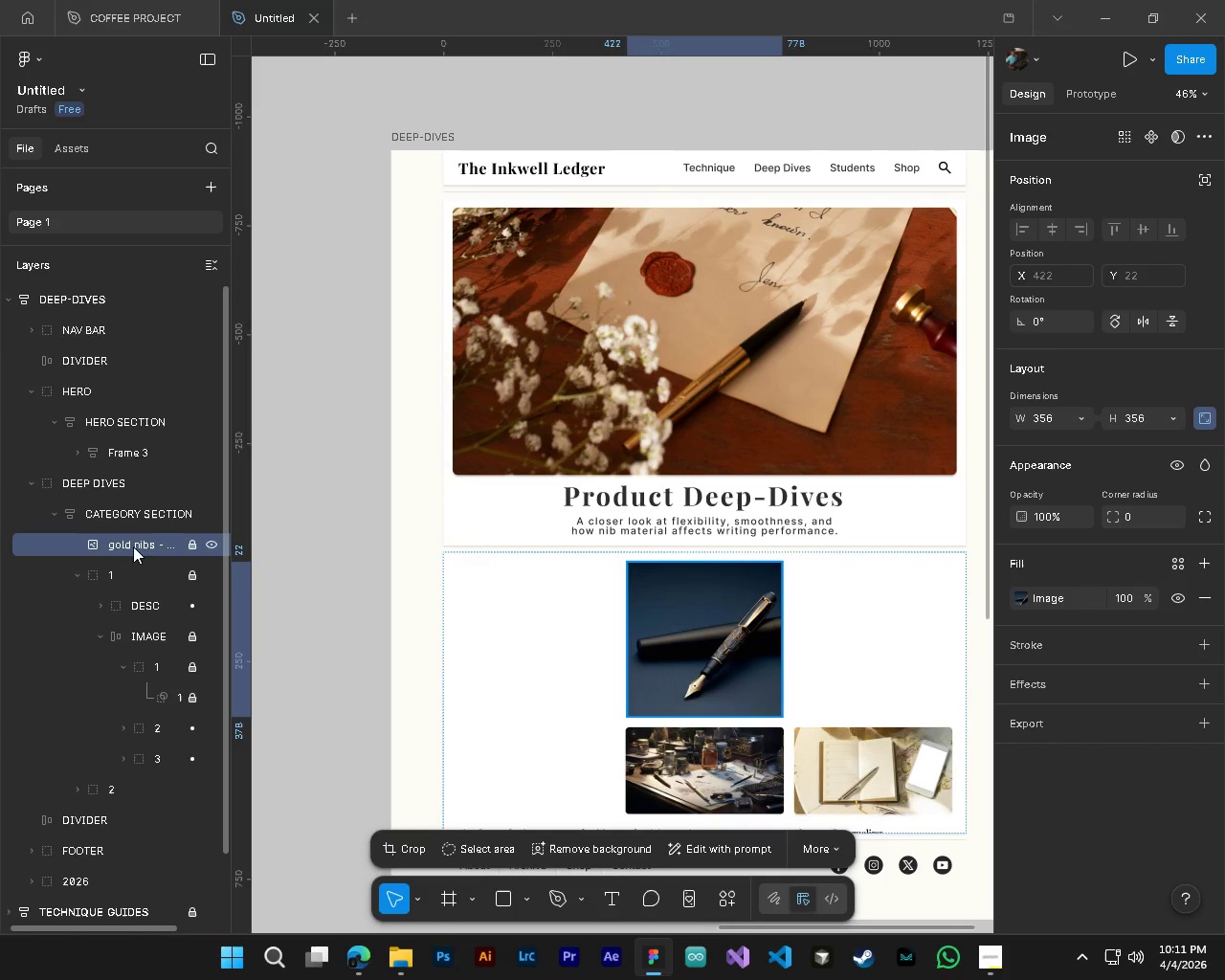 
left_click_drag(start_coordinate=[132, 546], to_coordinate=[135, 679])
 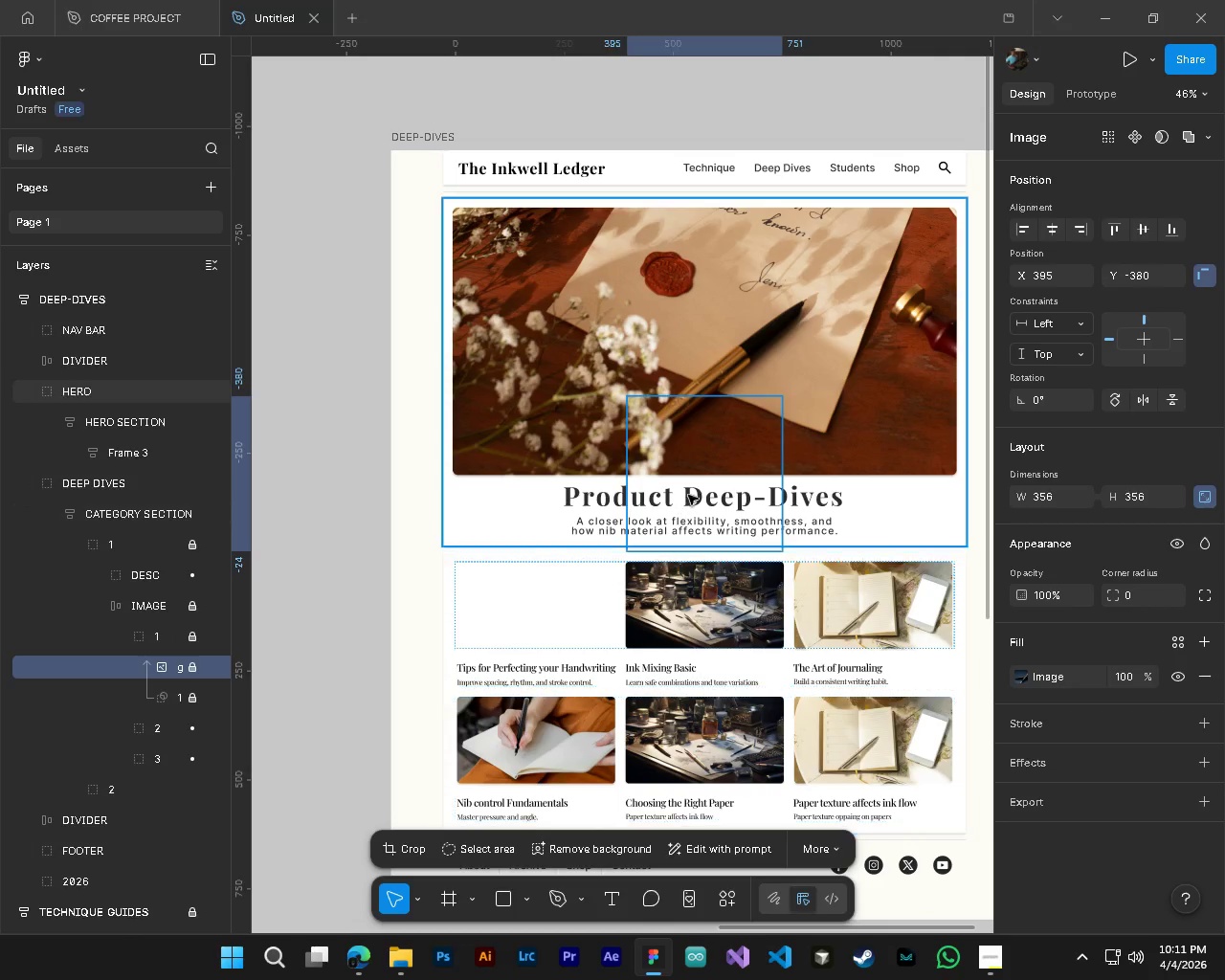 
left_click_drag(start_coordinate=[697, 442], to_coordinate=[528, 635])
 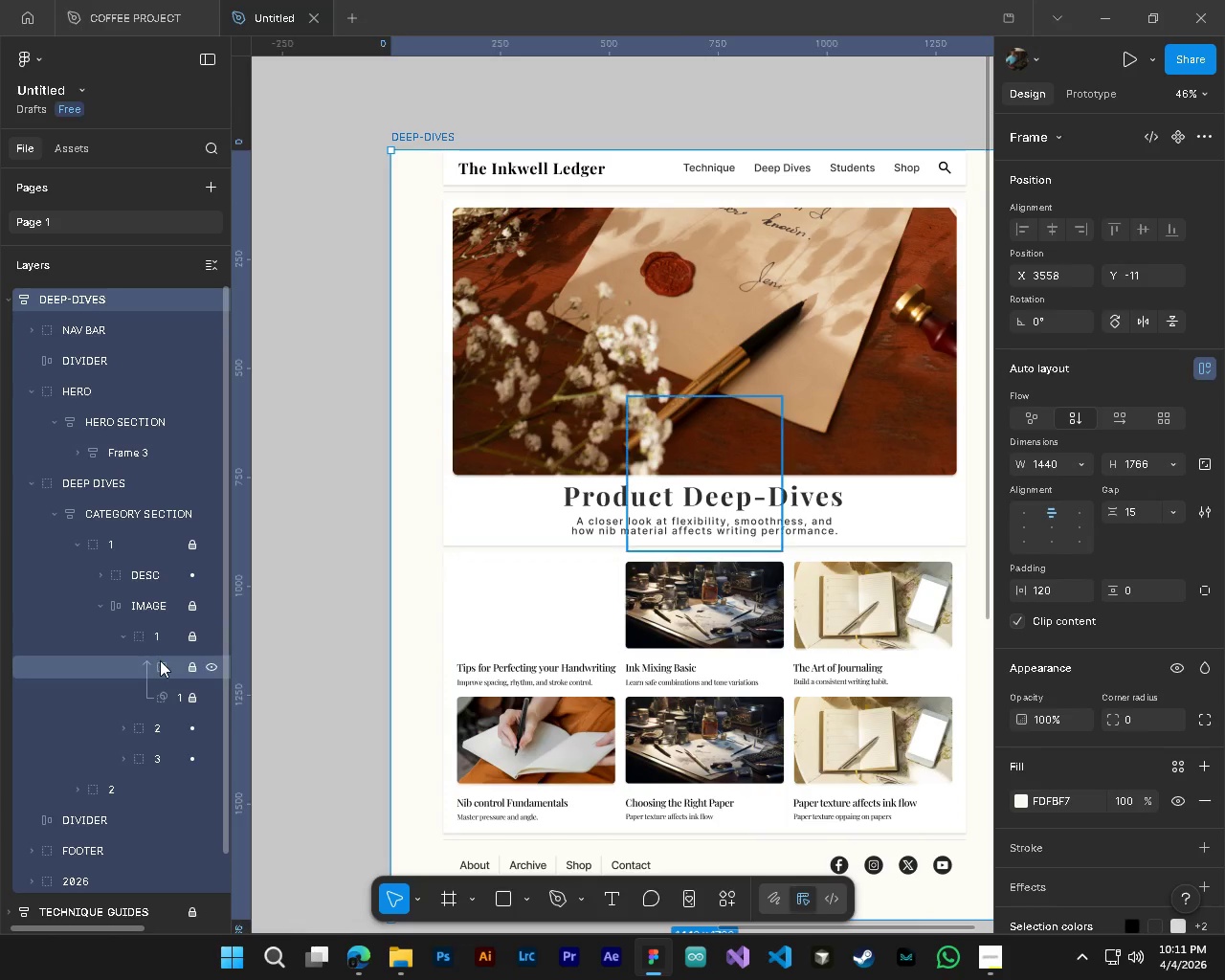 
left_click([157, 667])
 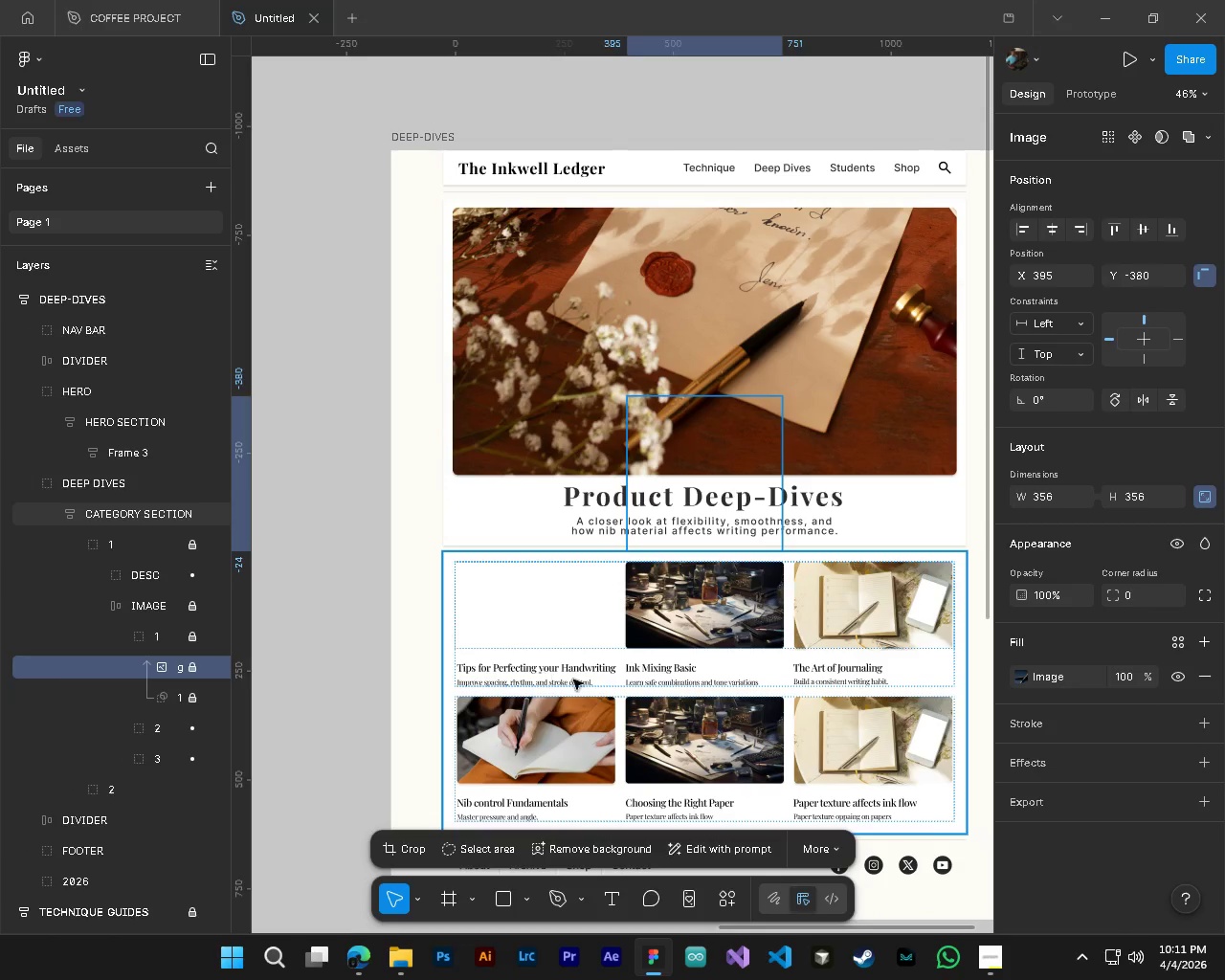 
hold_key(key=ControlLeft, duration=0.61)
hold_key(key=AltLeft, duration=0.59)
scroll: coordinate [609, 716], scroll_direction: down, amount: 10.0
 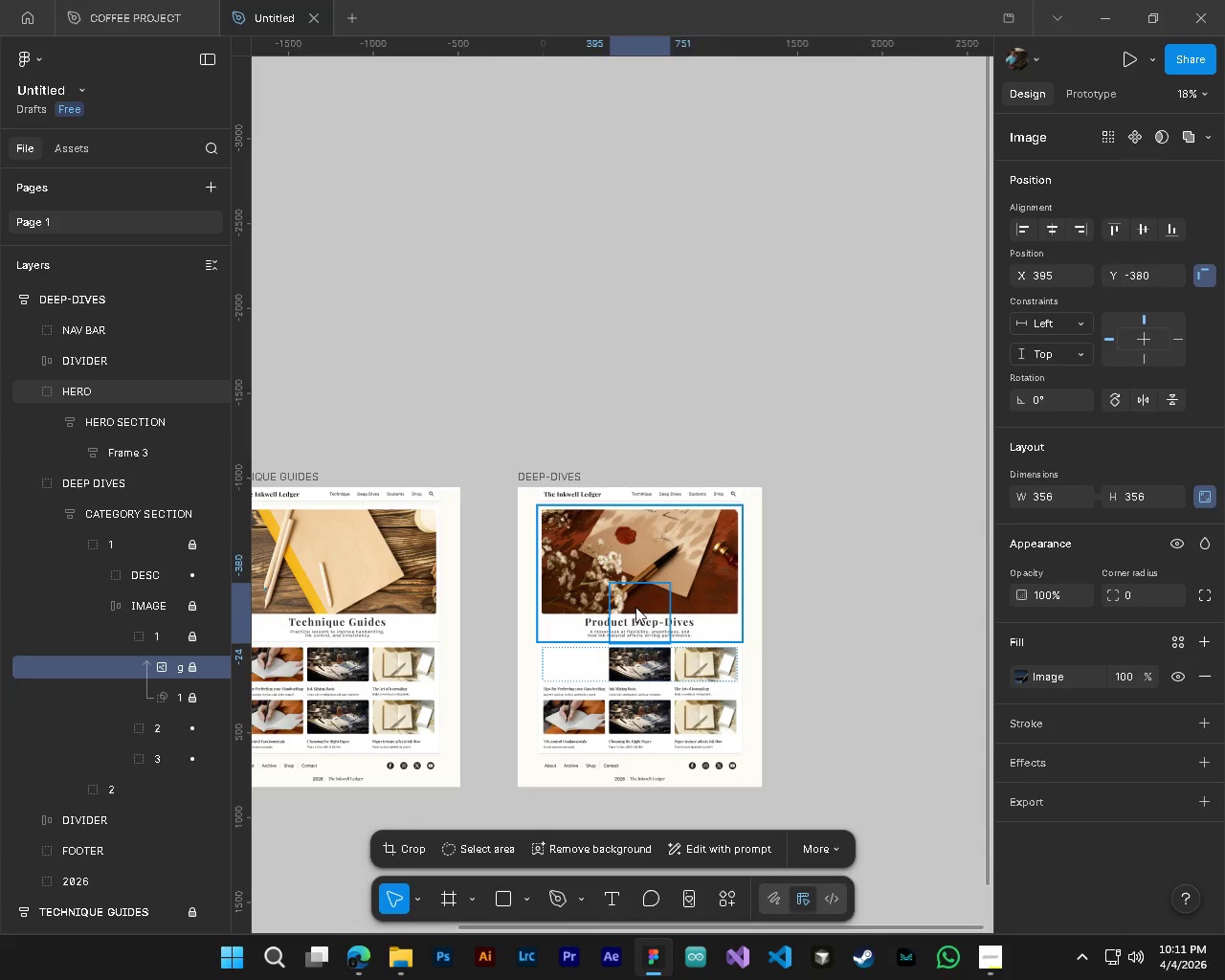 
left_click_drag(start_coordinate=[638, 605], to_coordinate=[568, 664])
 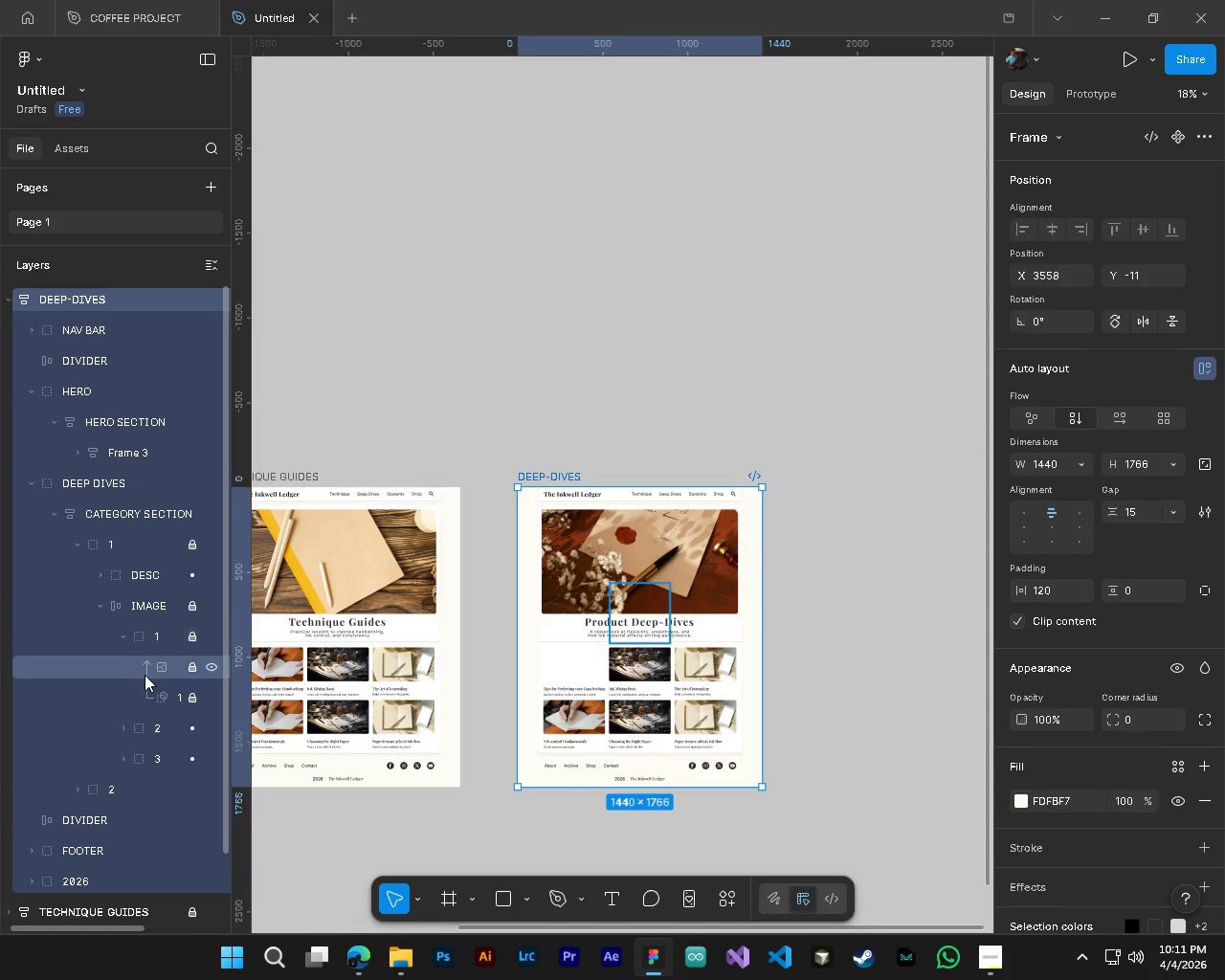 
key(Control+Z)
 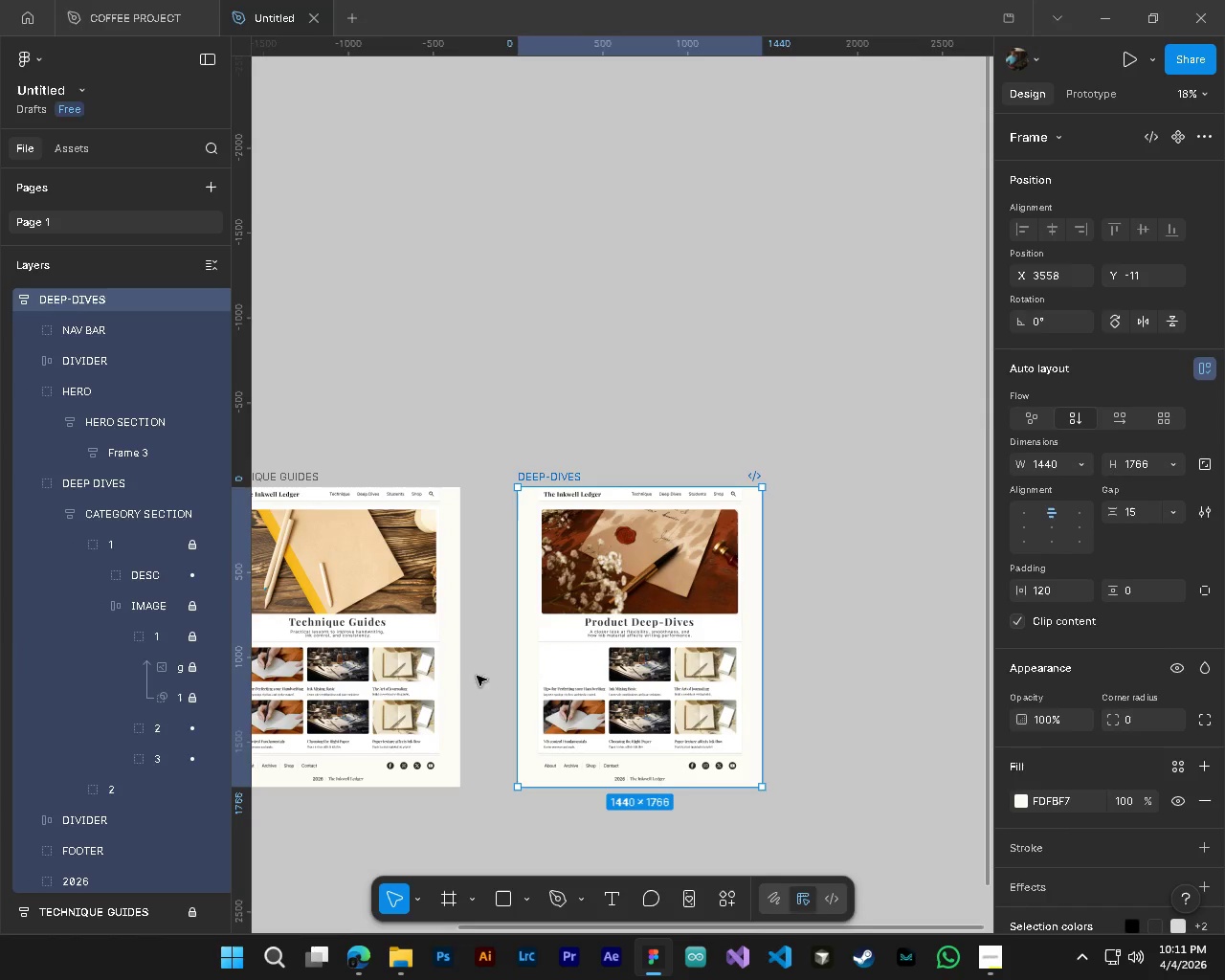 
key(Control+Z)
 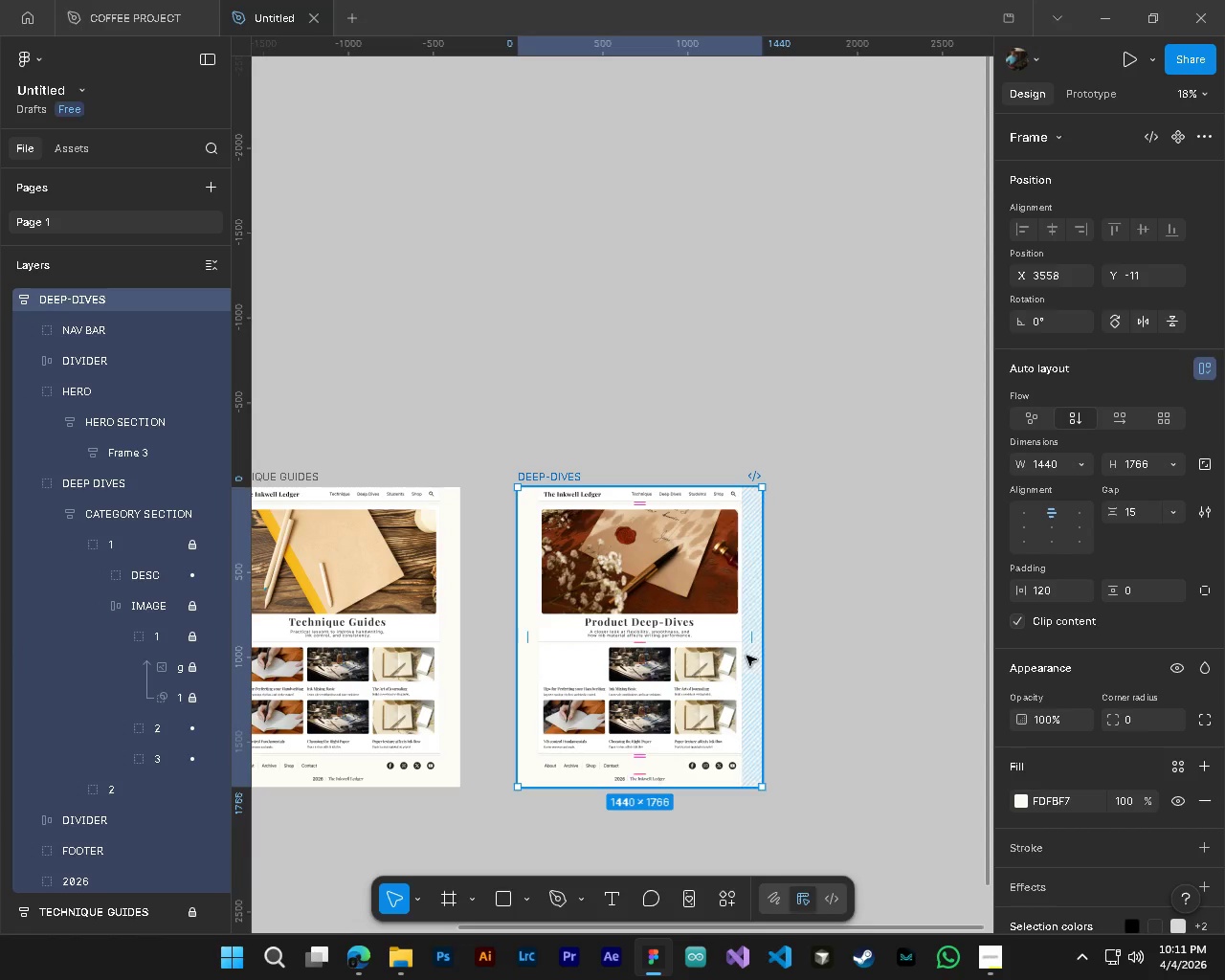 
key(Control+Z)
 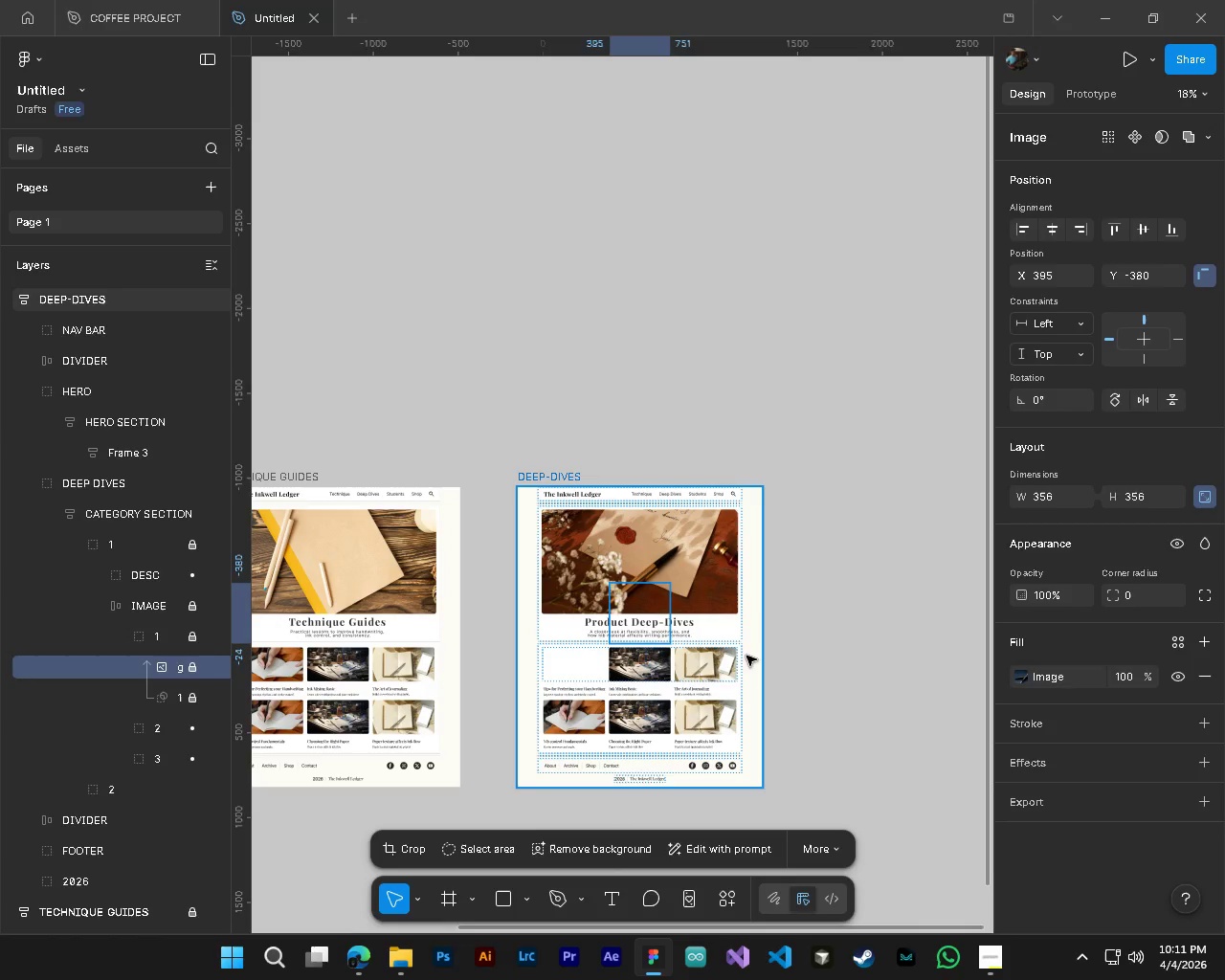 
key(Control+Z)
 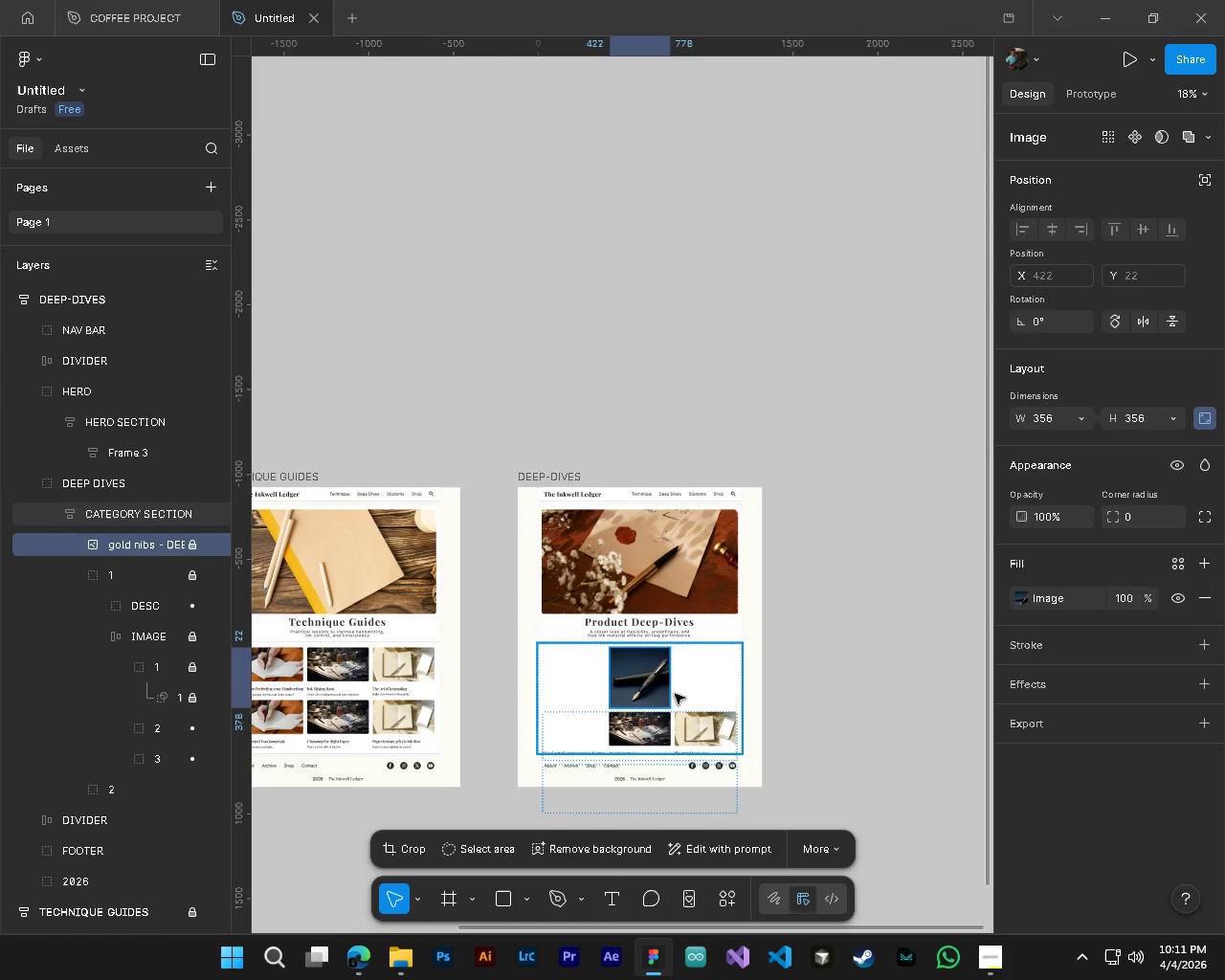 
key(Control+Z)
 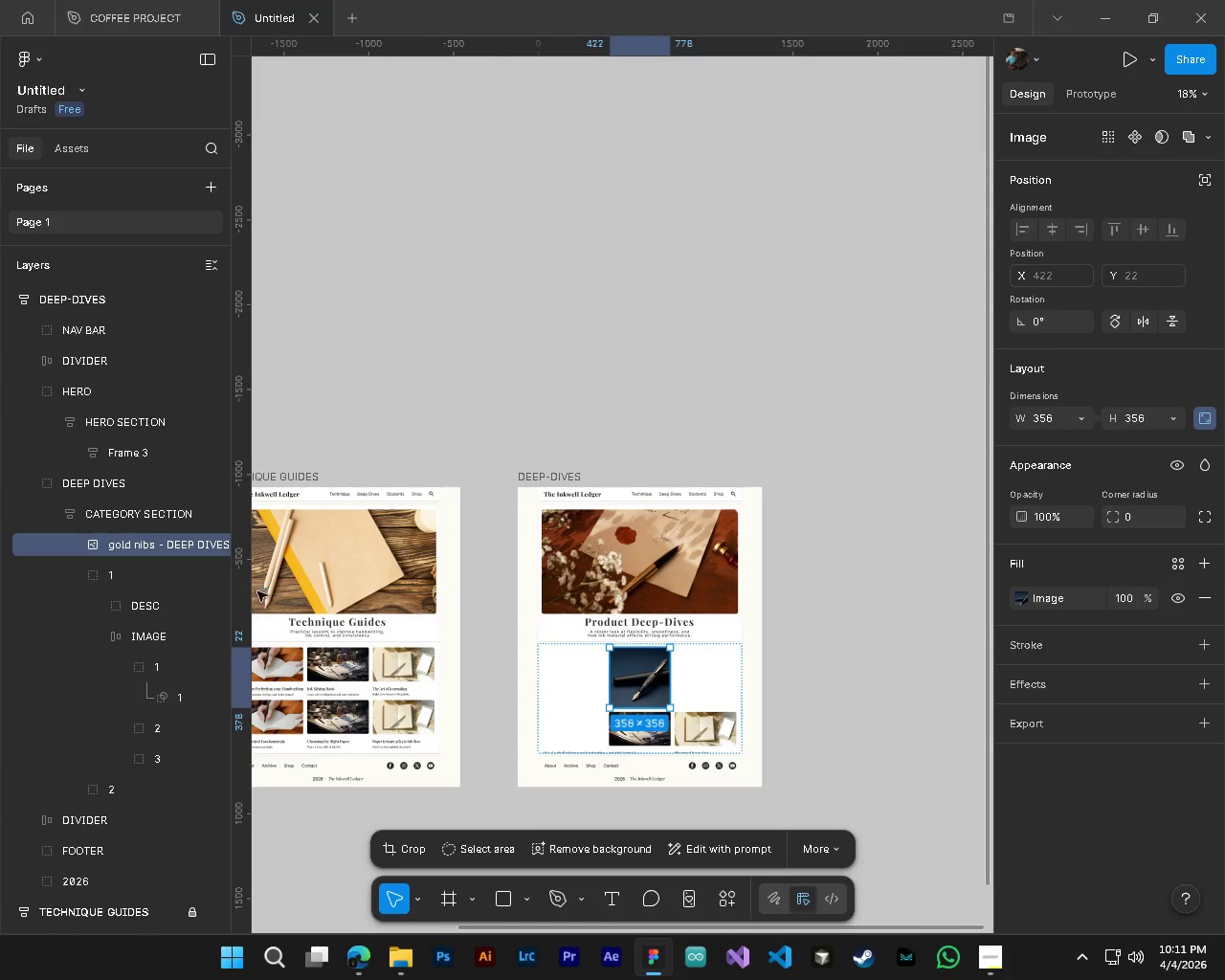 
key(Control+Z)
 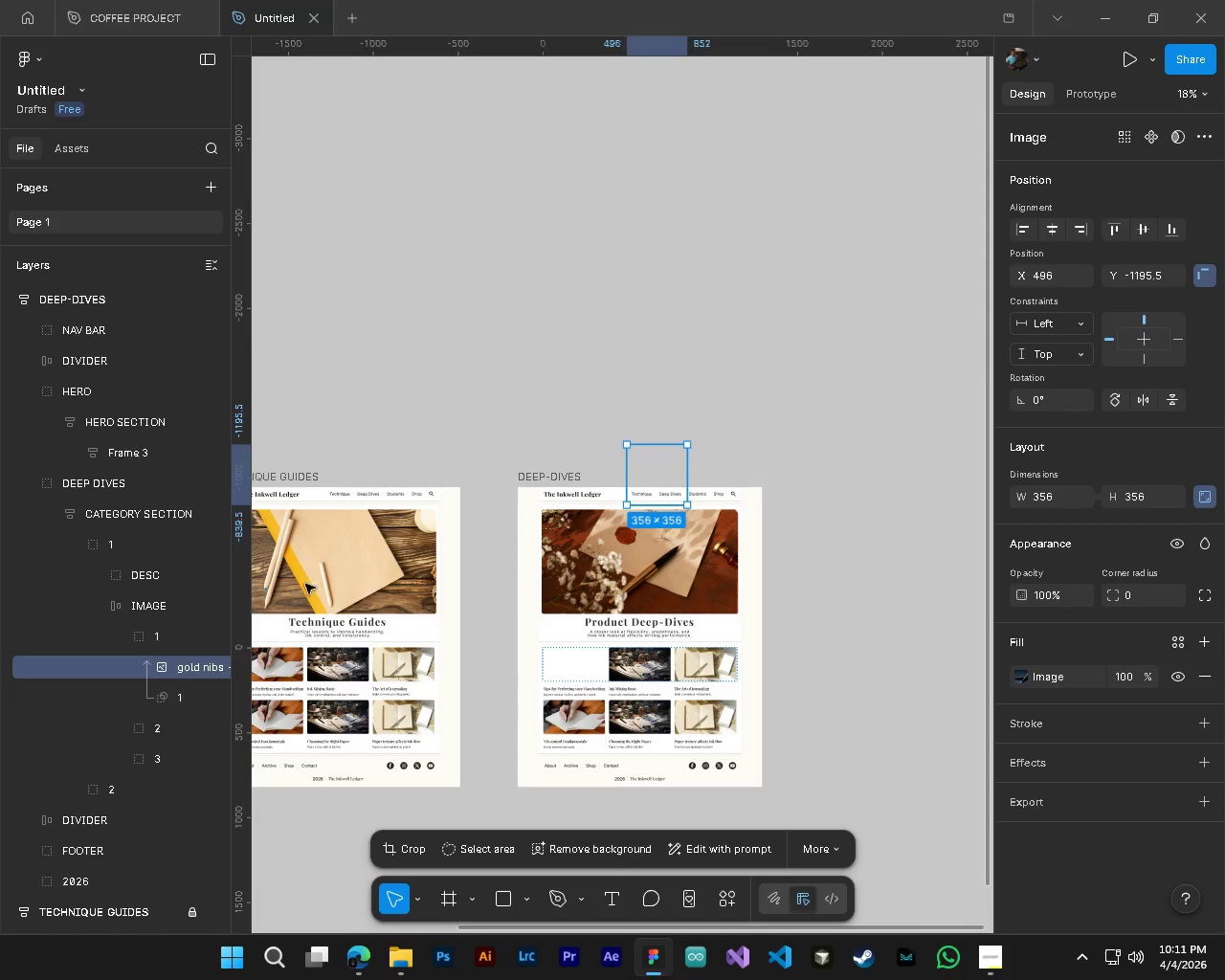 
wait(5.08)
 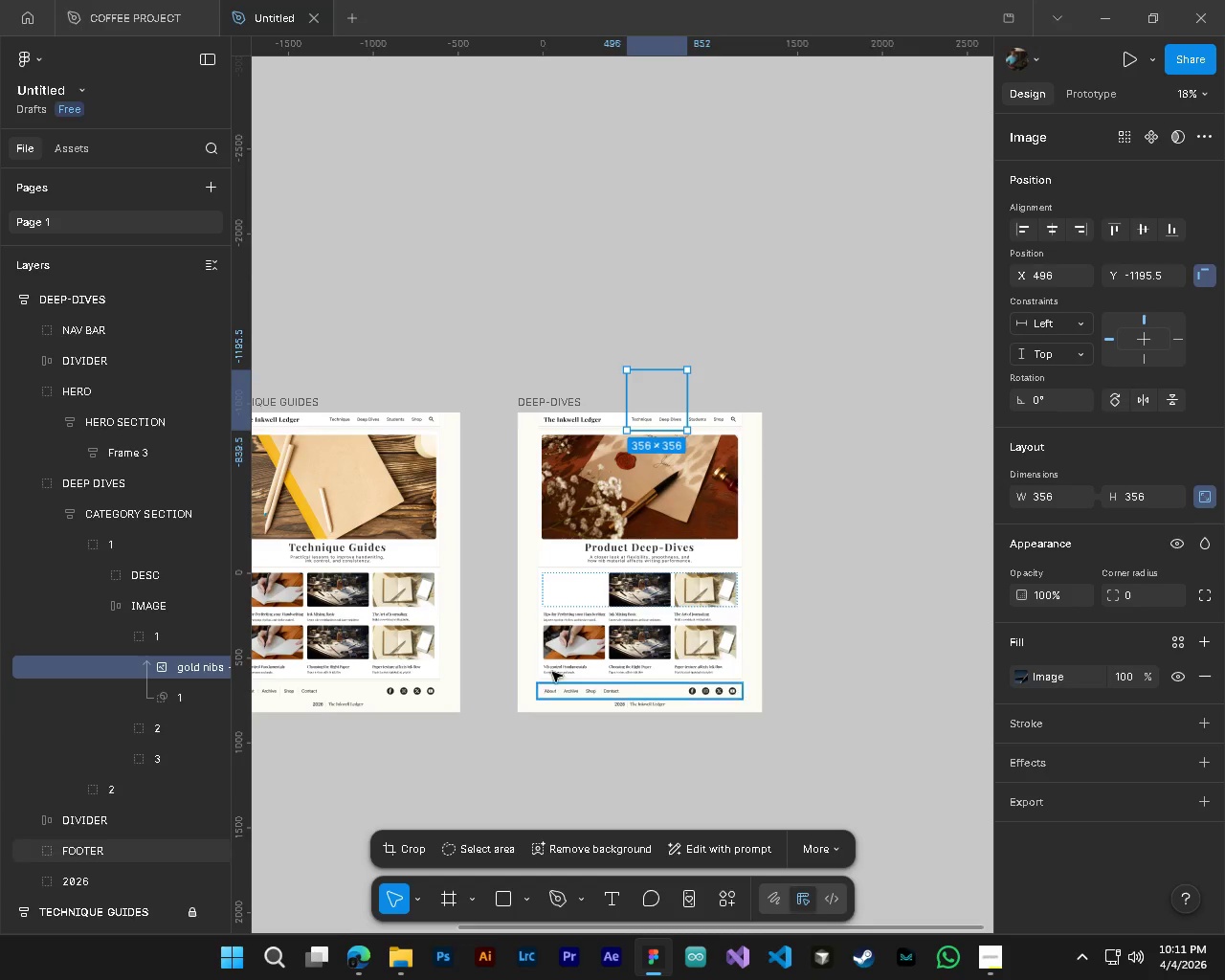 
hold_key(key=ControlLeft, duration=0.5)
 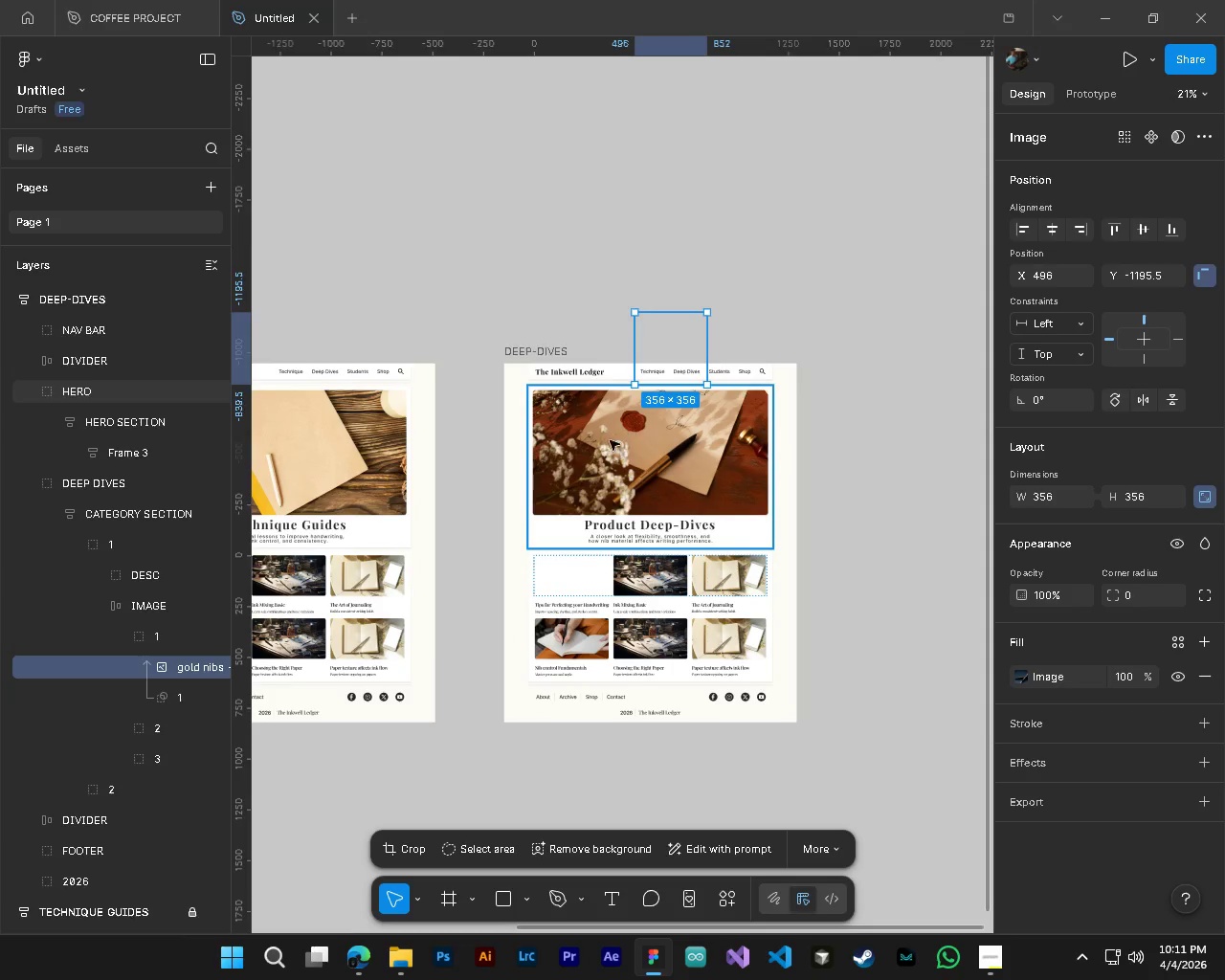 
hold_key(key=AltLeft, duration=0.47)
 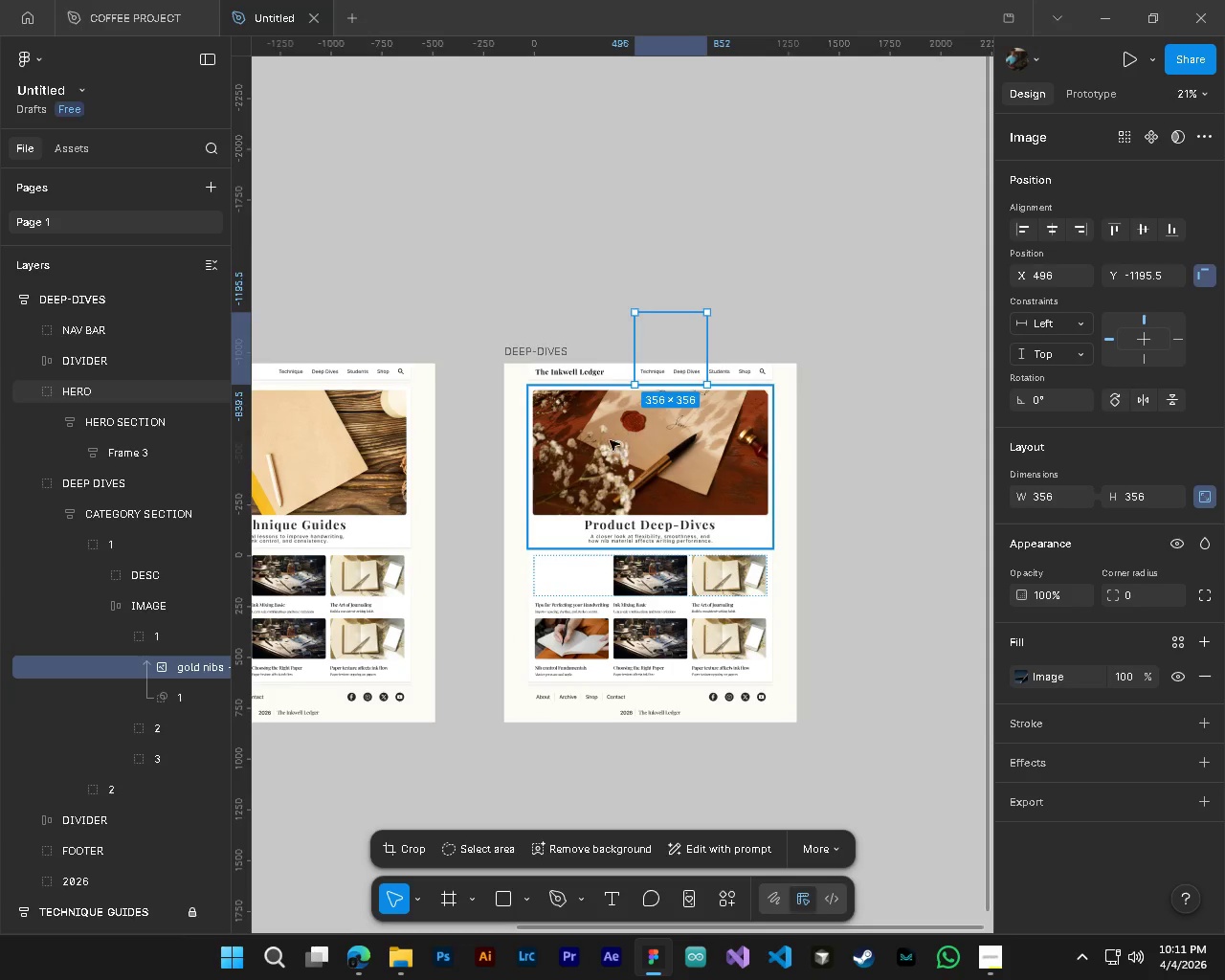 
scroll: coordinate [536, 681], scroll_direction: down, amount: 3.0
 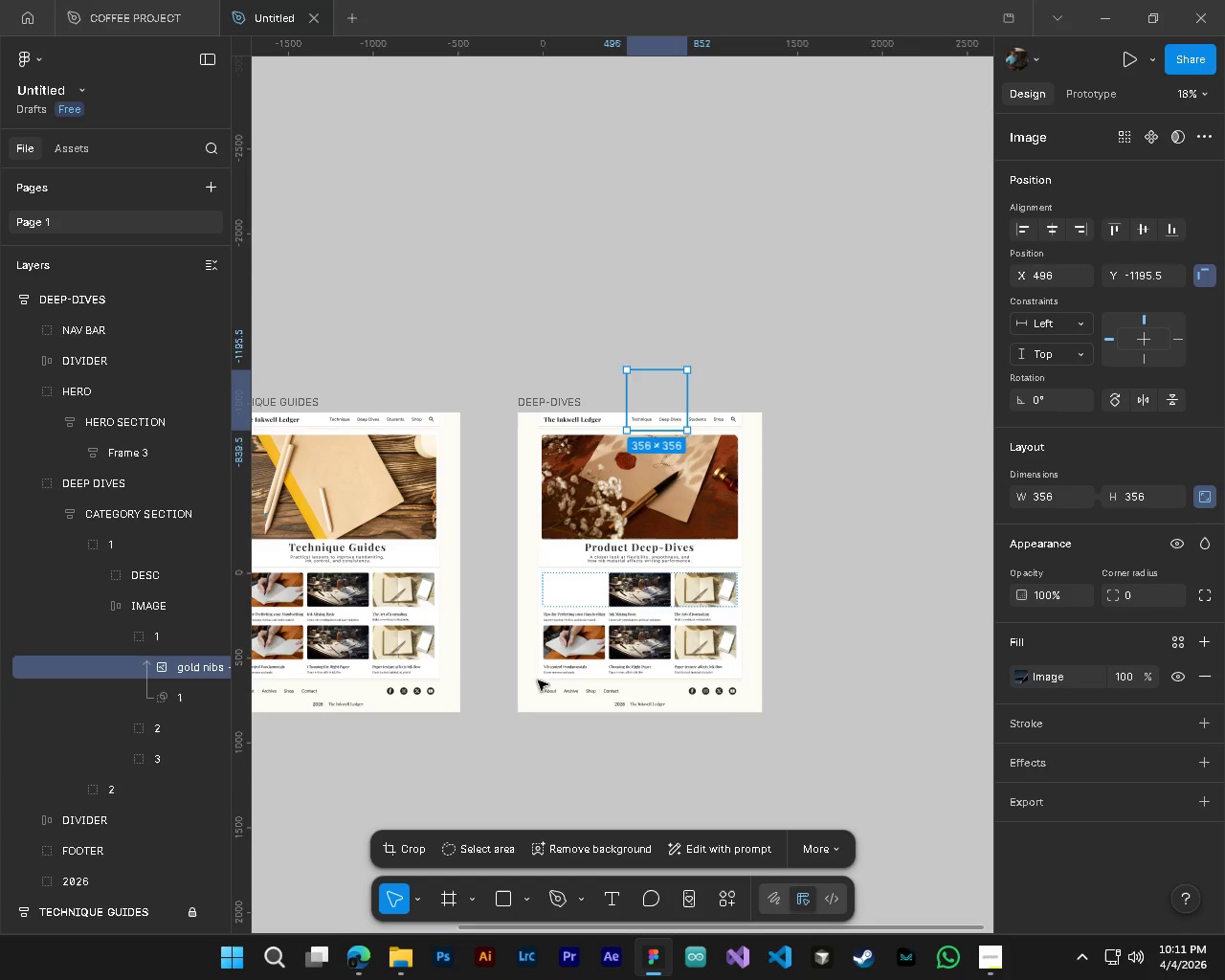 
scroll: coordinate [587, 661], scroll_direction: up, amount: 3.0
 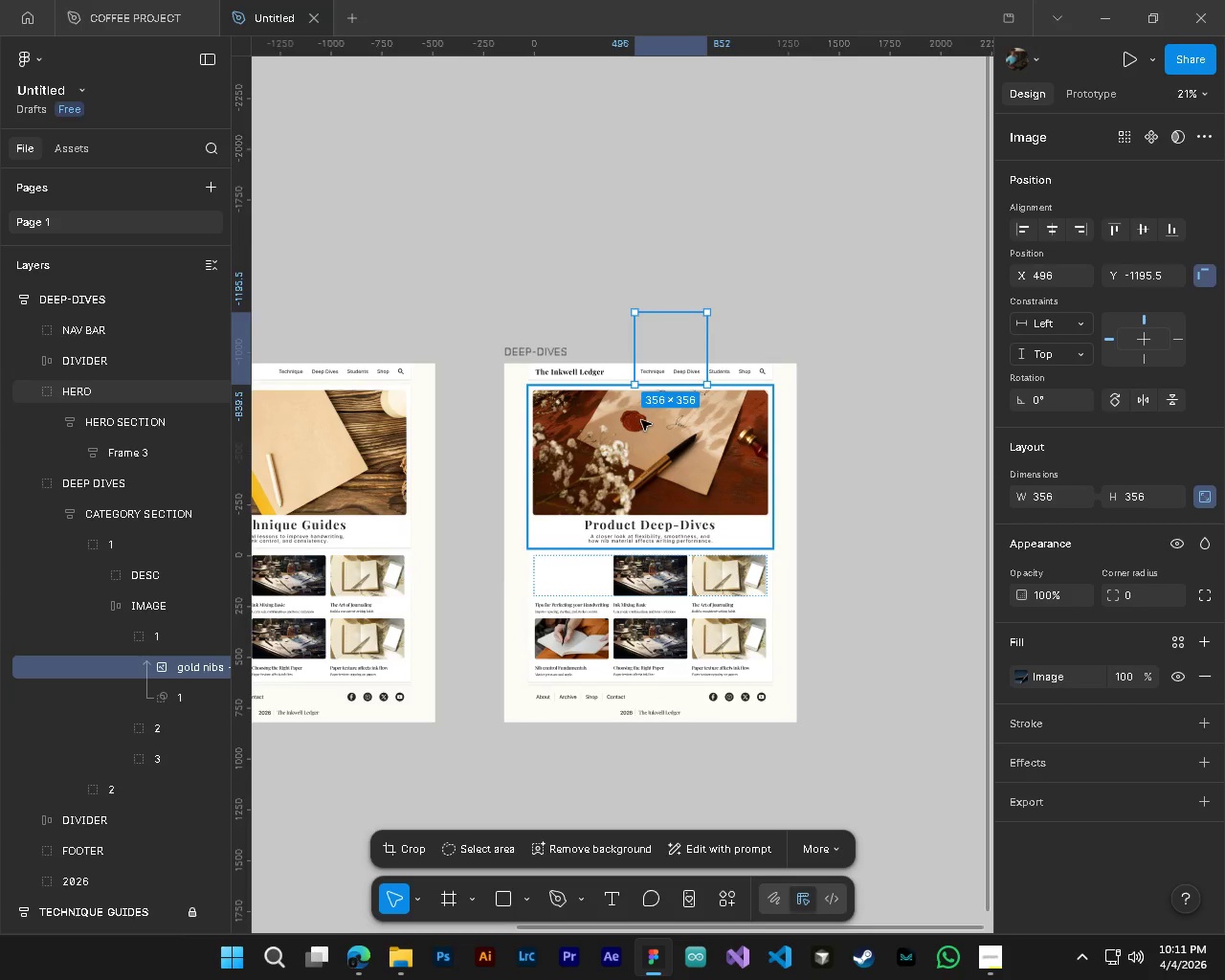 
hold_key(key=ControlLeft, duration=0.69)
hold_key(key=AltLeft, duration=0.62)
scroll: coordinate [561, 500], scroll_direction: up, amount: 2.0
 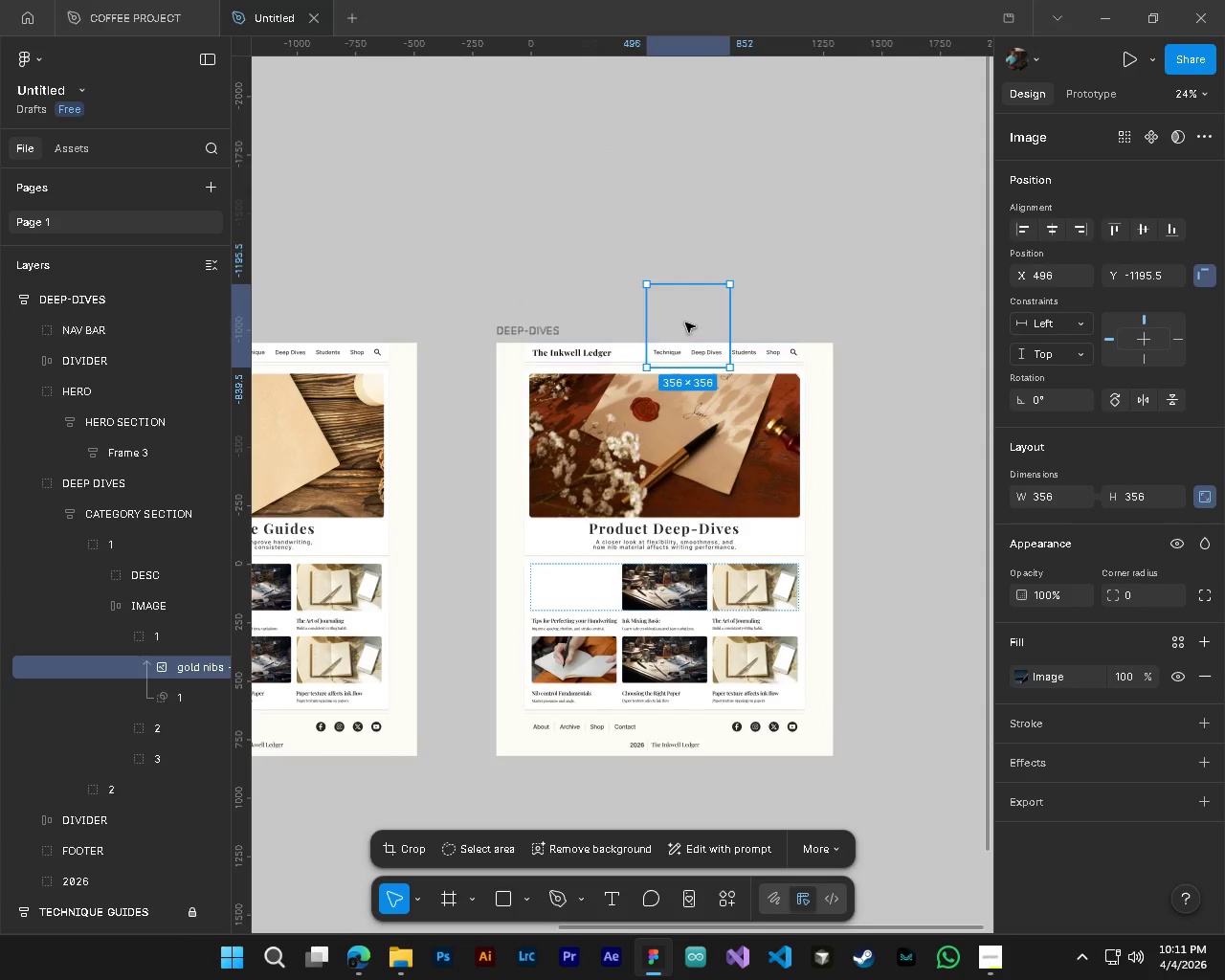 
left_click_drag(start_coordinate=[685, 322], to_coordinate=[572, 584])
 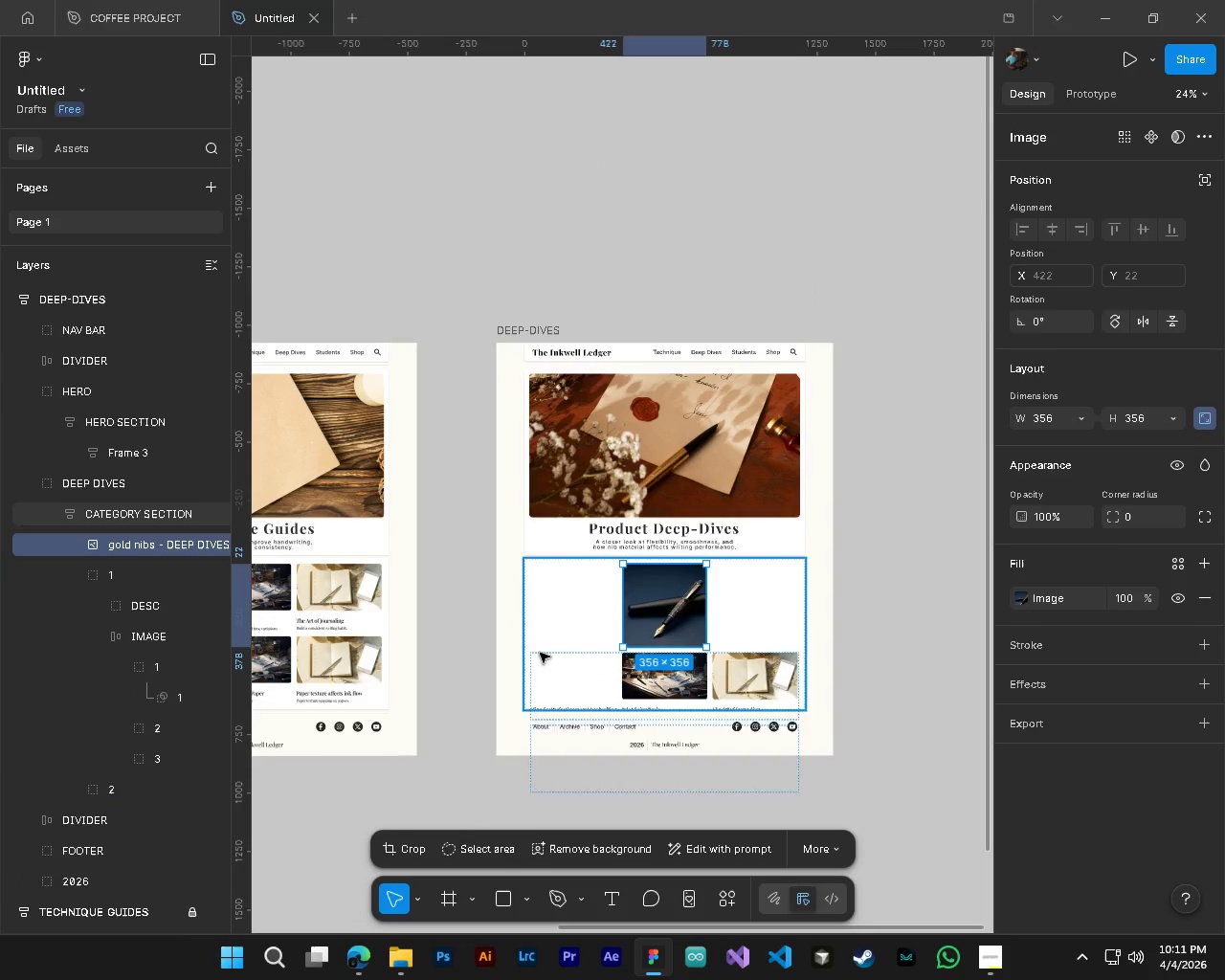 
hold_key(key=ControlLeft, duration=1.16)
 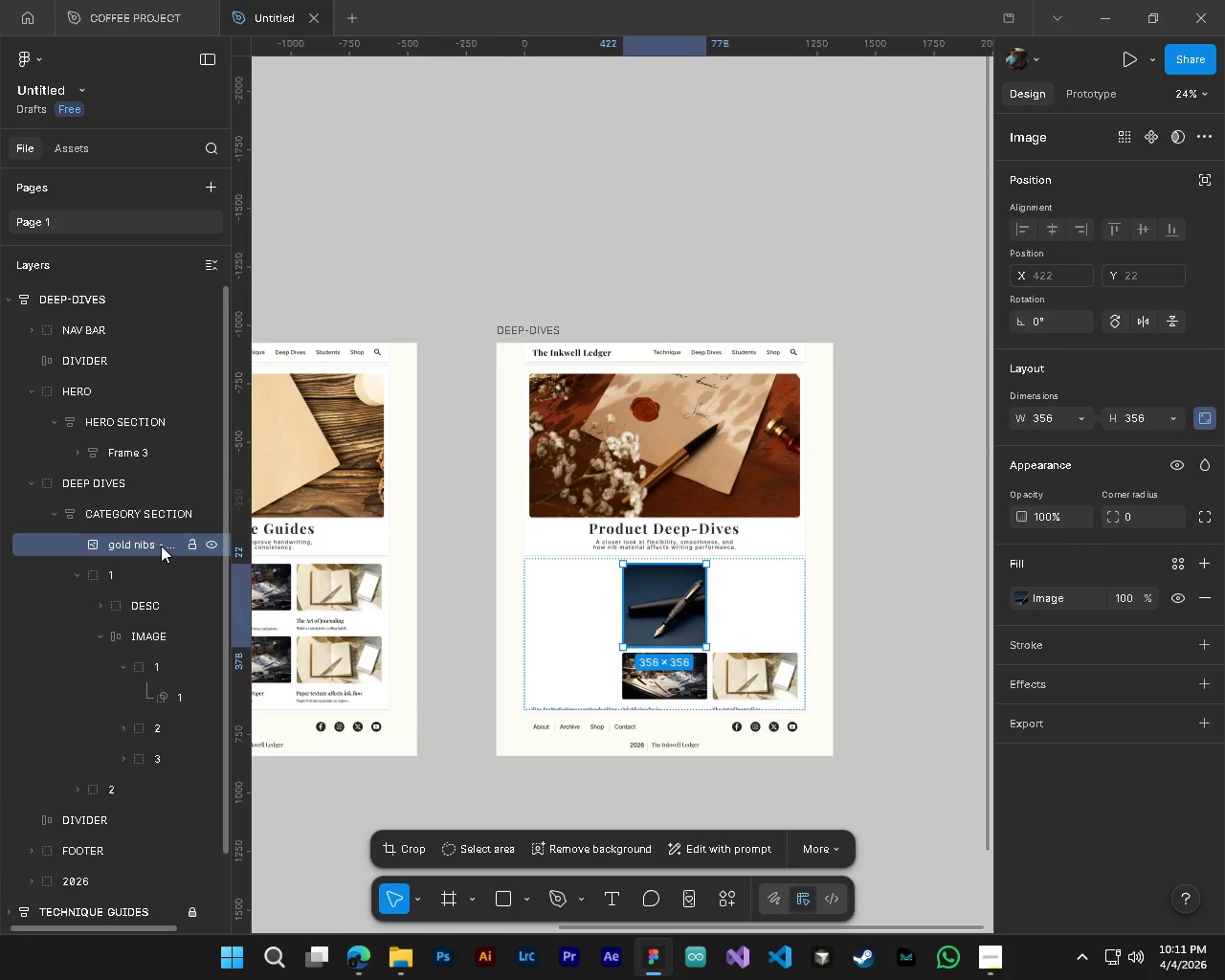 
hold_key(key=AltLeft, duration=0.72)
 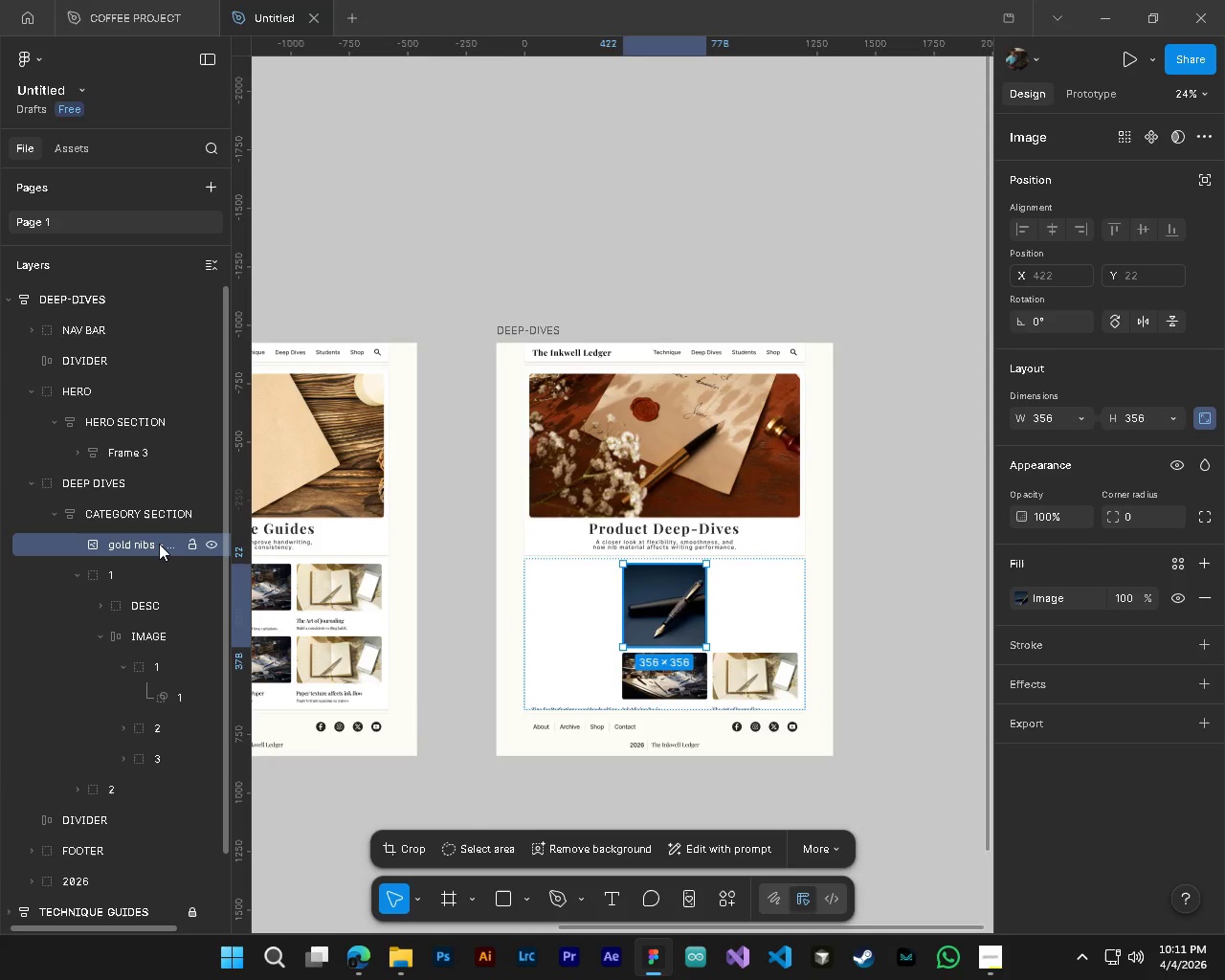 
left_click_drag(start_coordinate=[157, 542], to_coordinate=[145, 675])
 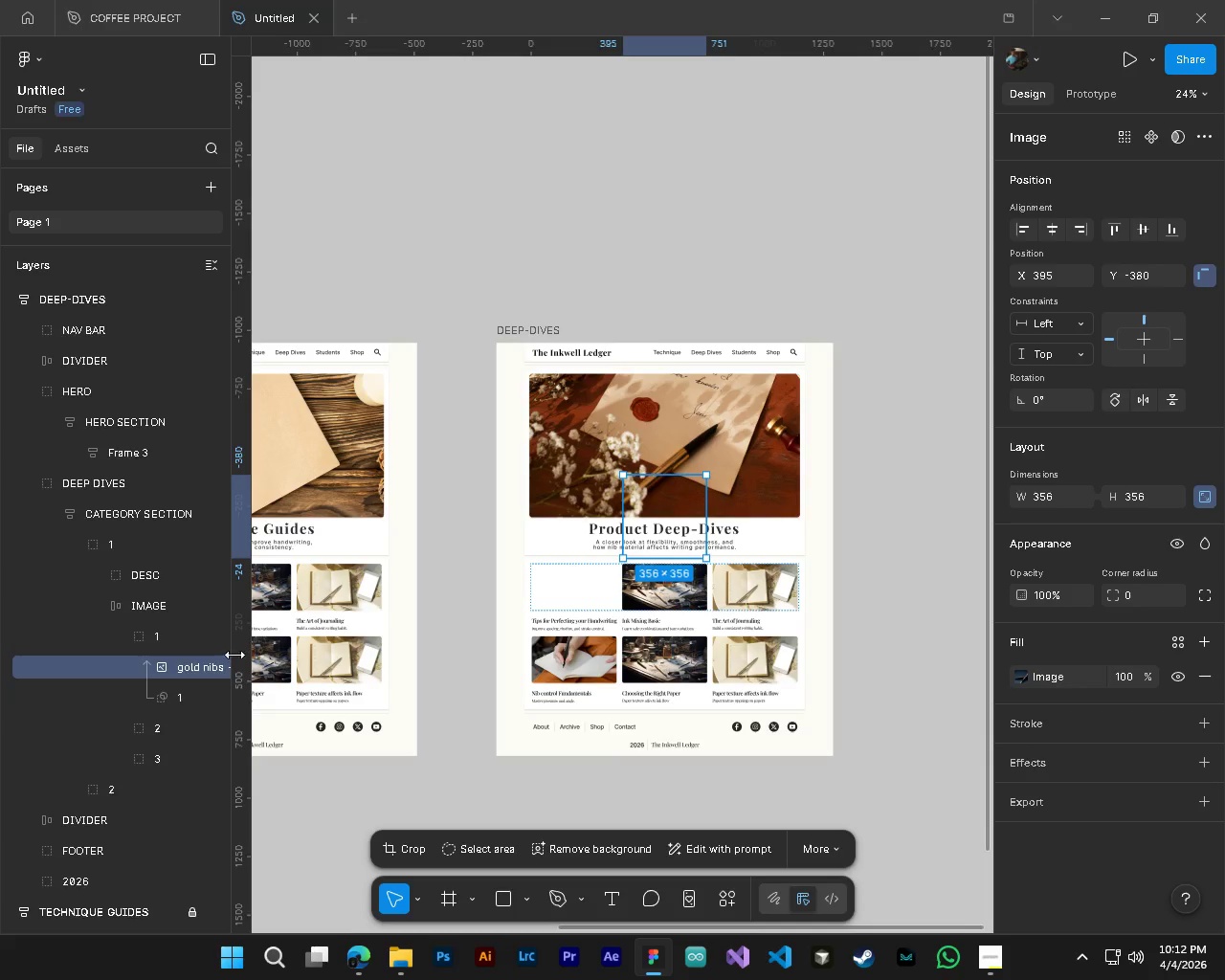 
left_click_drag(start_coordinate=[658, 504], to_coordinate=[570, 558])
 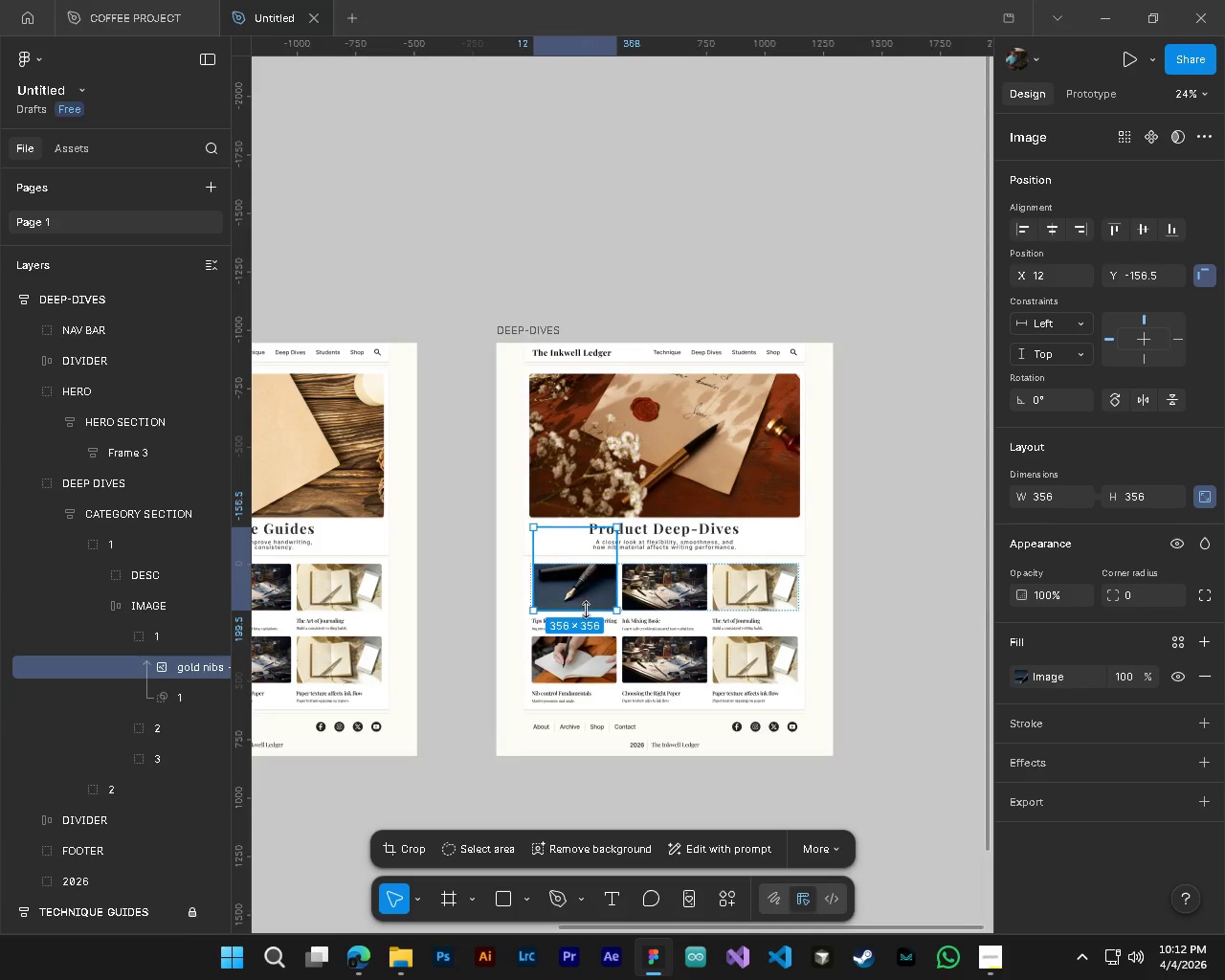 
hold_key(key=AltLeft, duration=0.66)
hold_key(key=ControlLeft, duration=0.67)
scroll: coordinate [568, 613], scroll_direction: up, amount: 8.0
 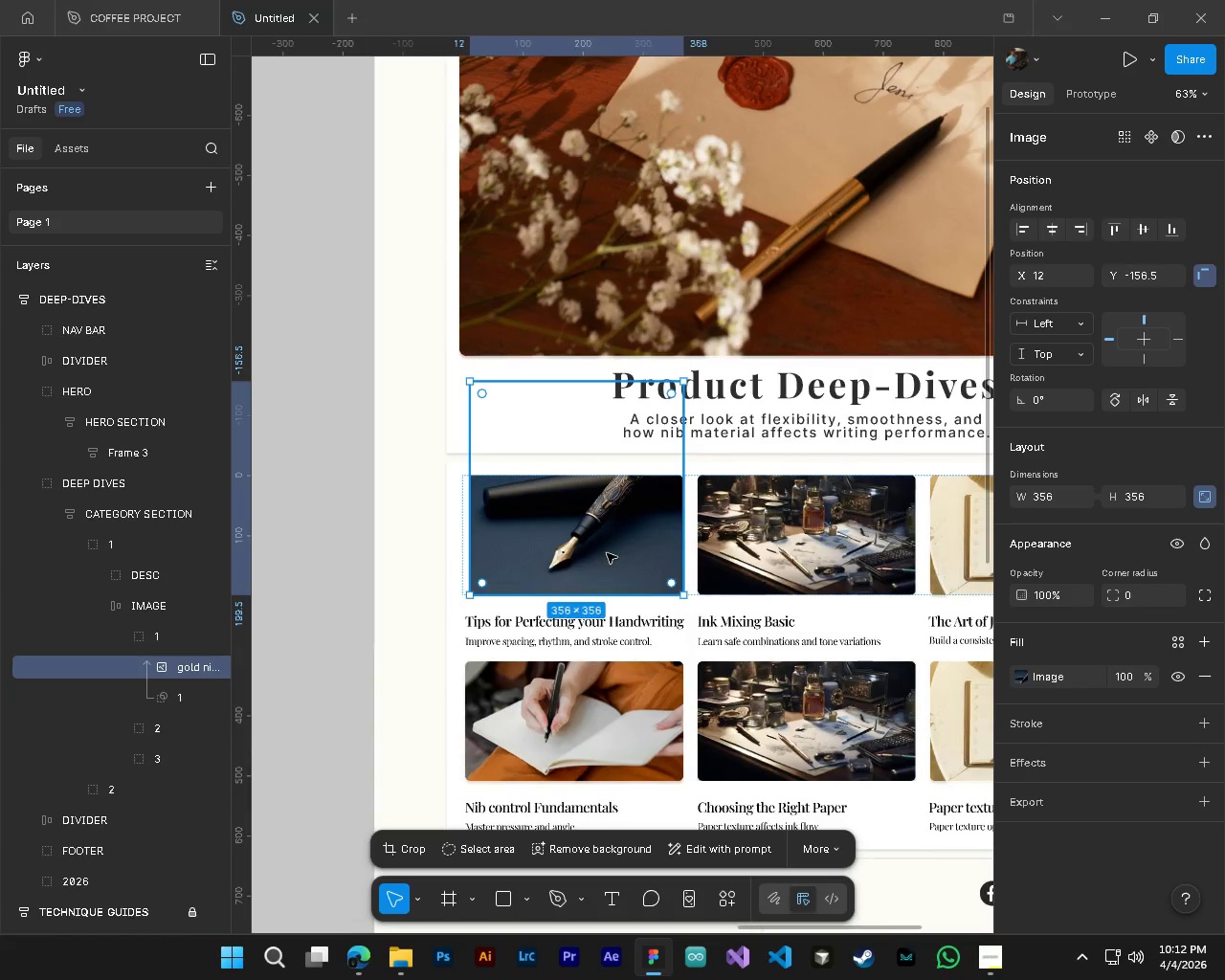 
left_click_drag(start_coordinate=[607, 550], to_coordinate=[589, 548])
 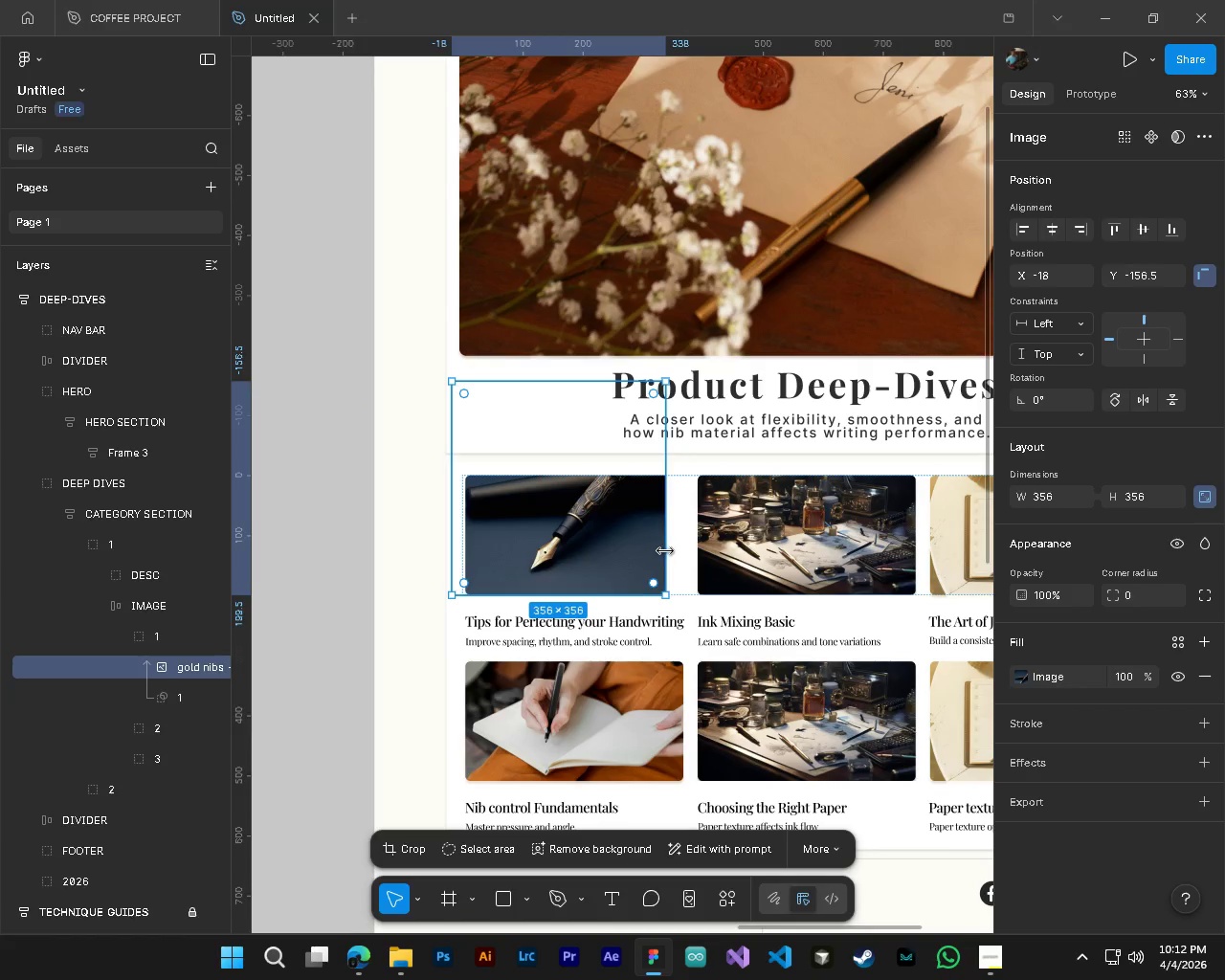 
left_click_drag(start_coordinate=[665, 551], to_coordinate=[708, 546])
 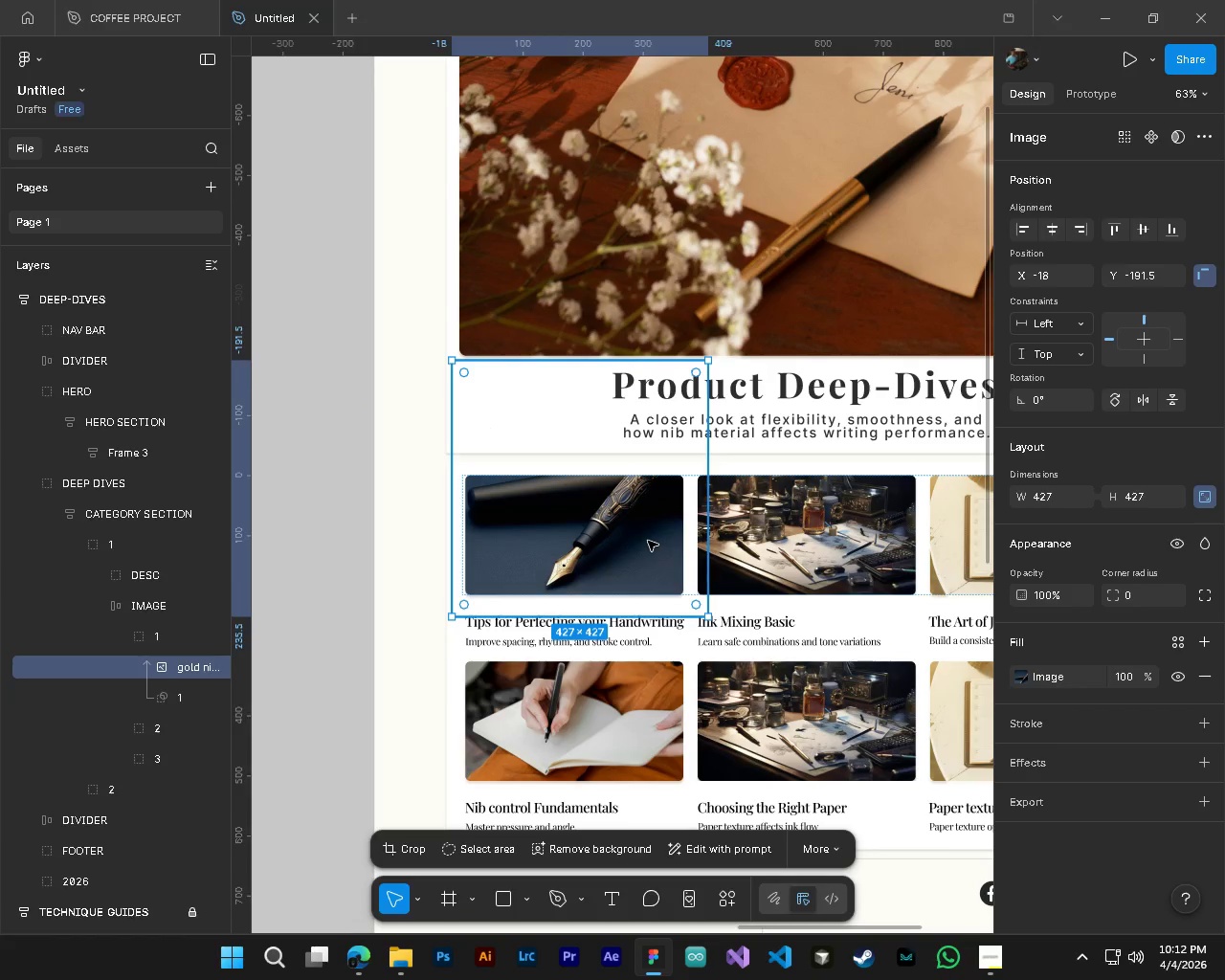 
left_click_drag(start_coordinate=[648, 541], to_coordinate=[657, 528])
 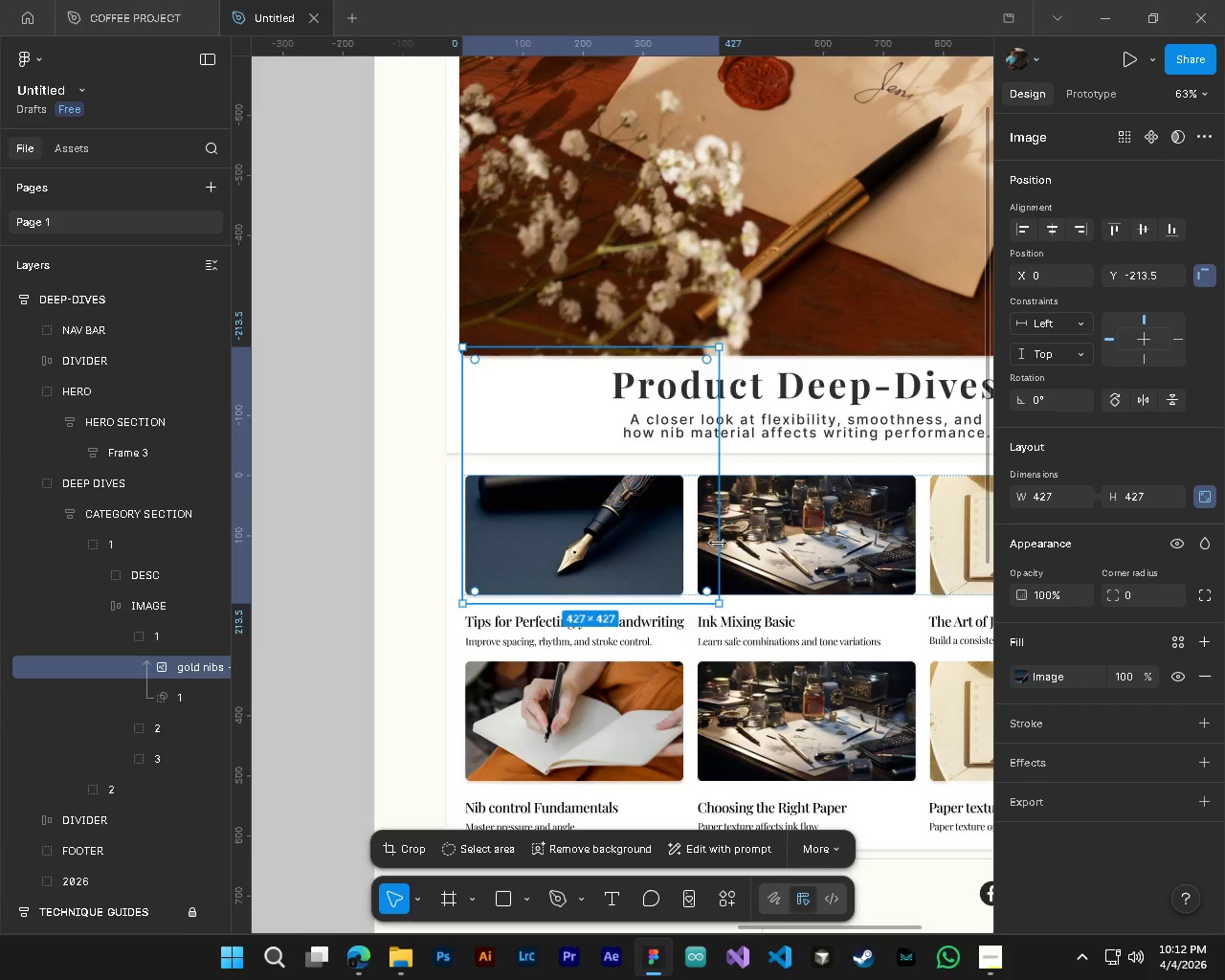 
left_click_drag(start_coordinate=[720, 544], to_coordinate=[732, 545])
 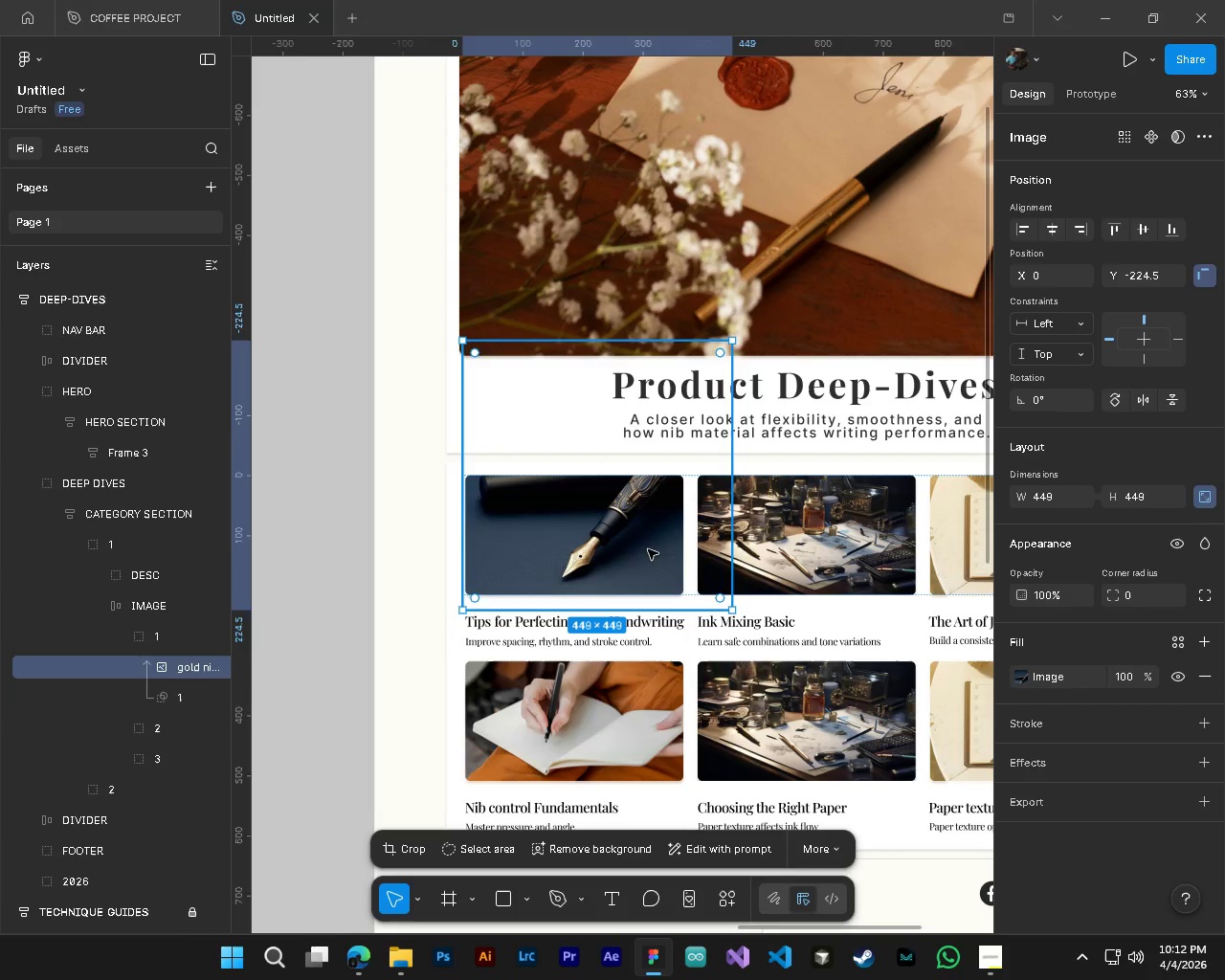 
left_click_drag(start_coordinate=[646, 549], to_coordinate=[636, 544])
 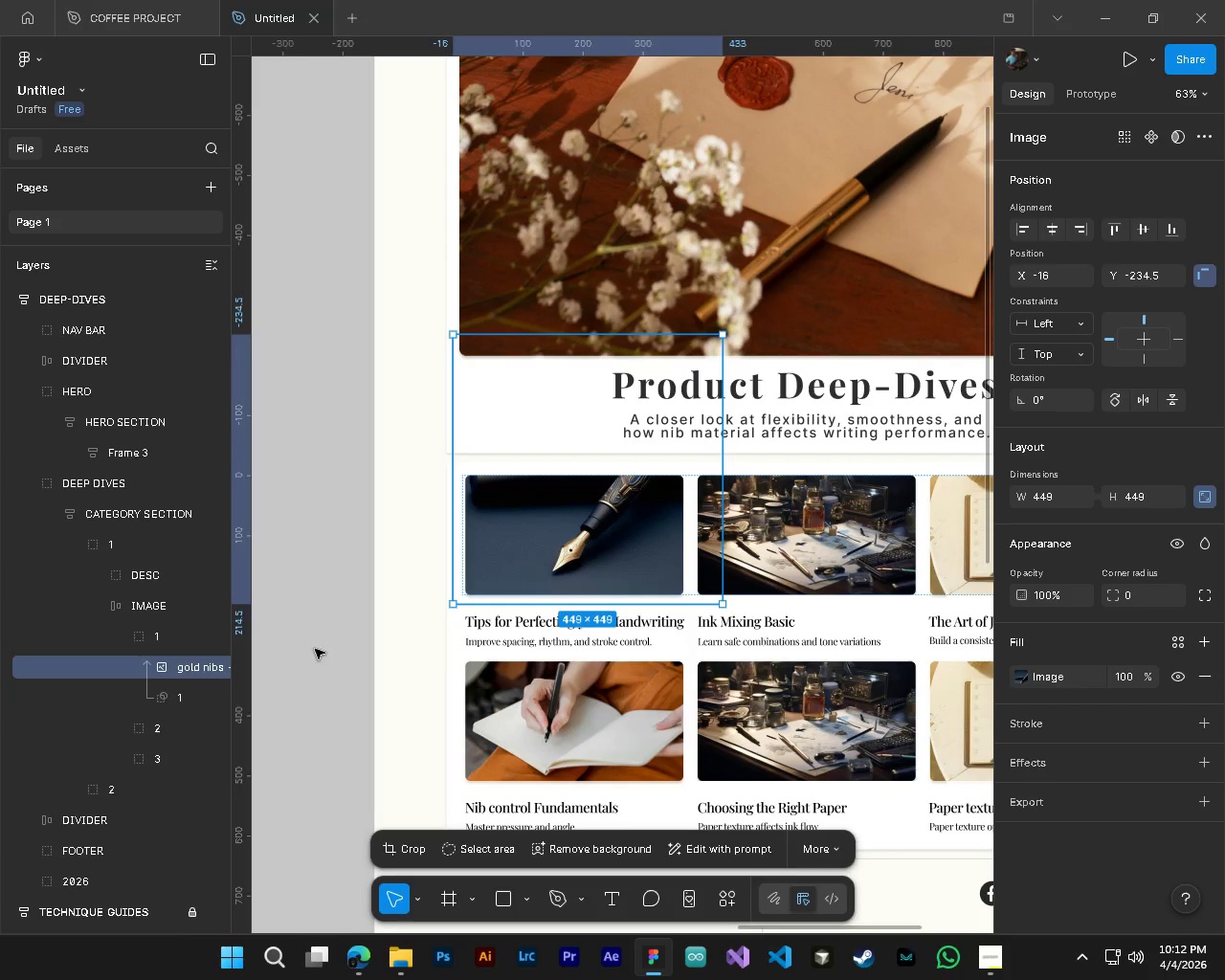 
left_click([315, 649])
 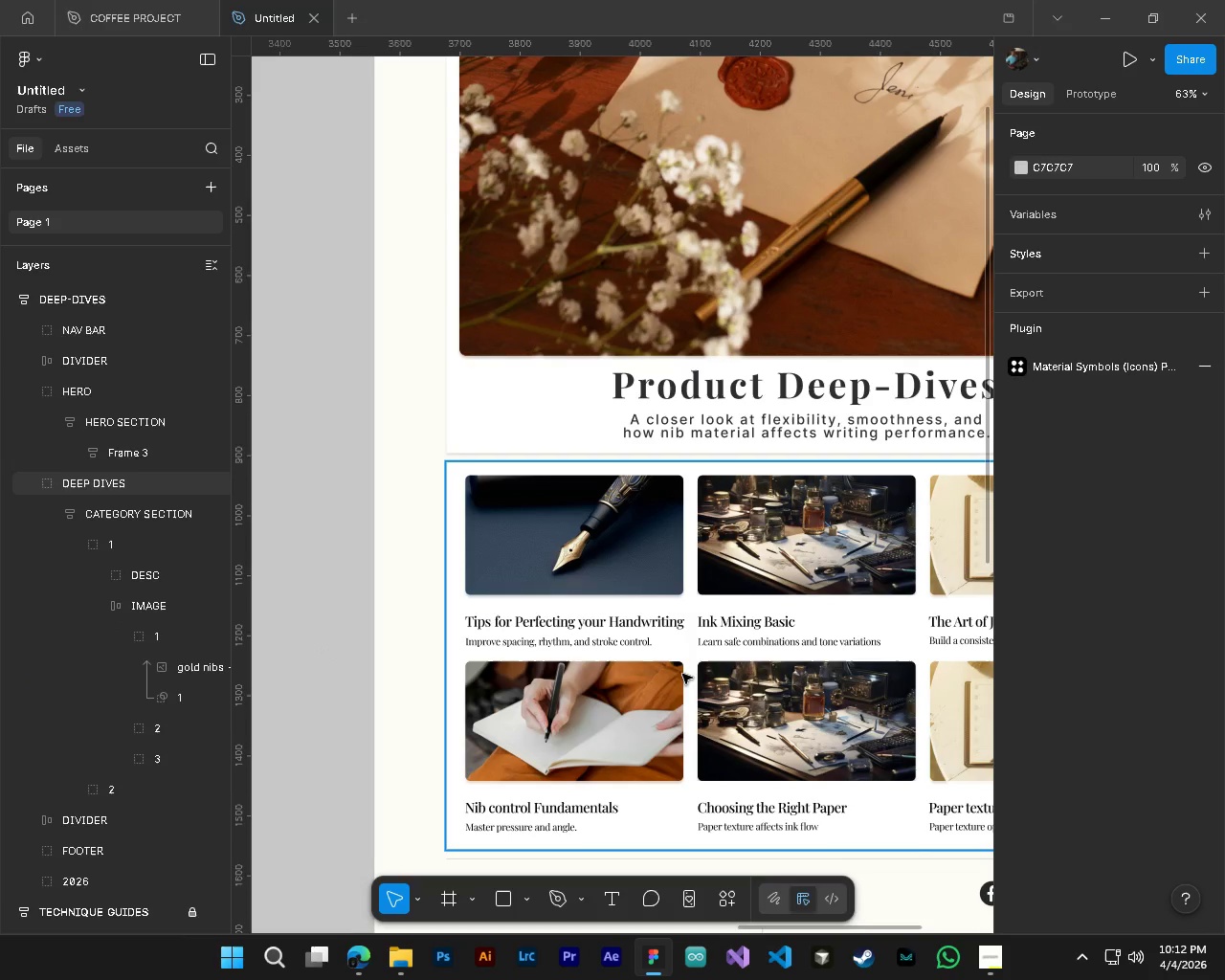 
hold_key(key=ControlLeft, duration=0.62)
 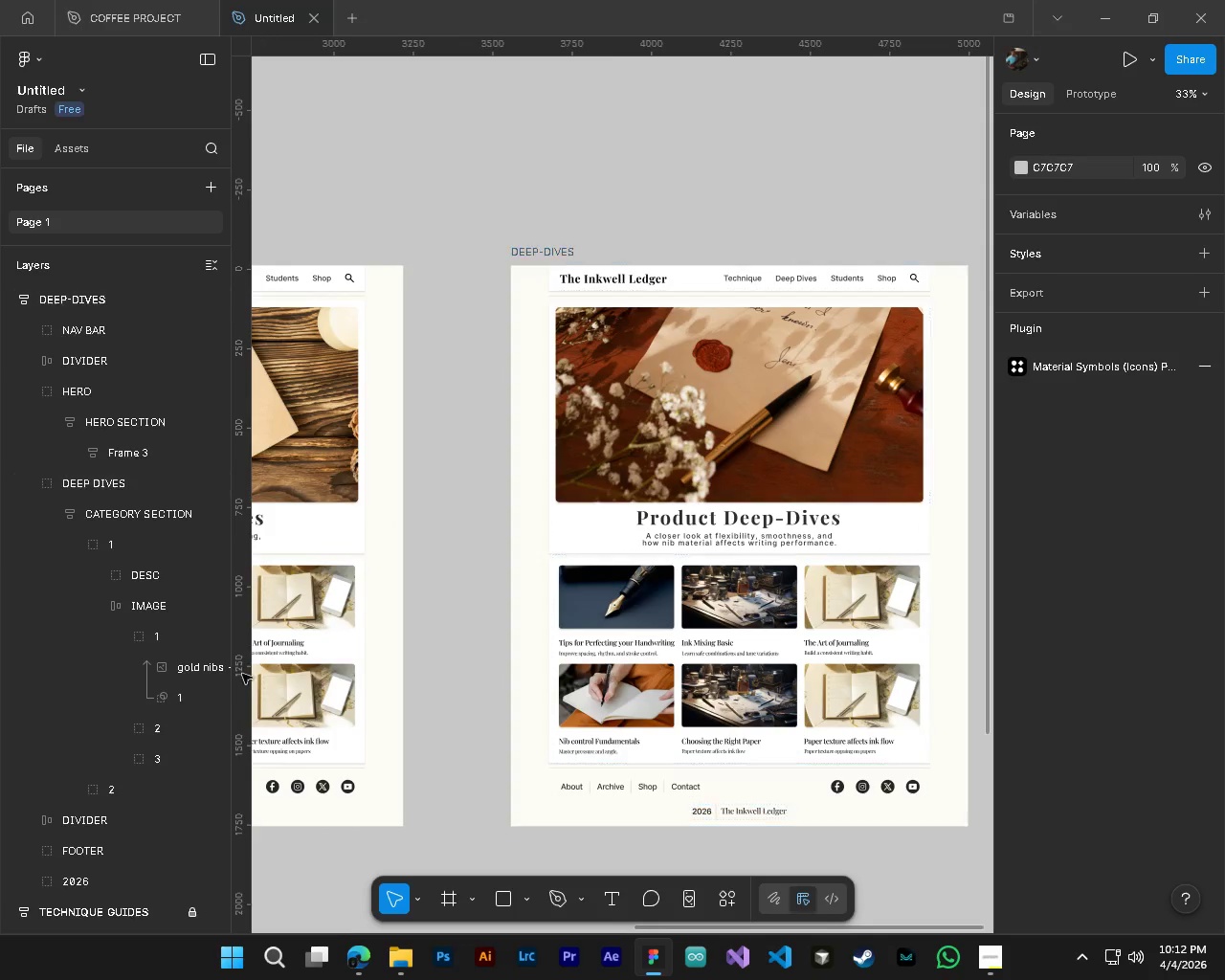 
key(Alt+Control+AltLeft)
 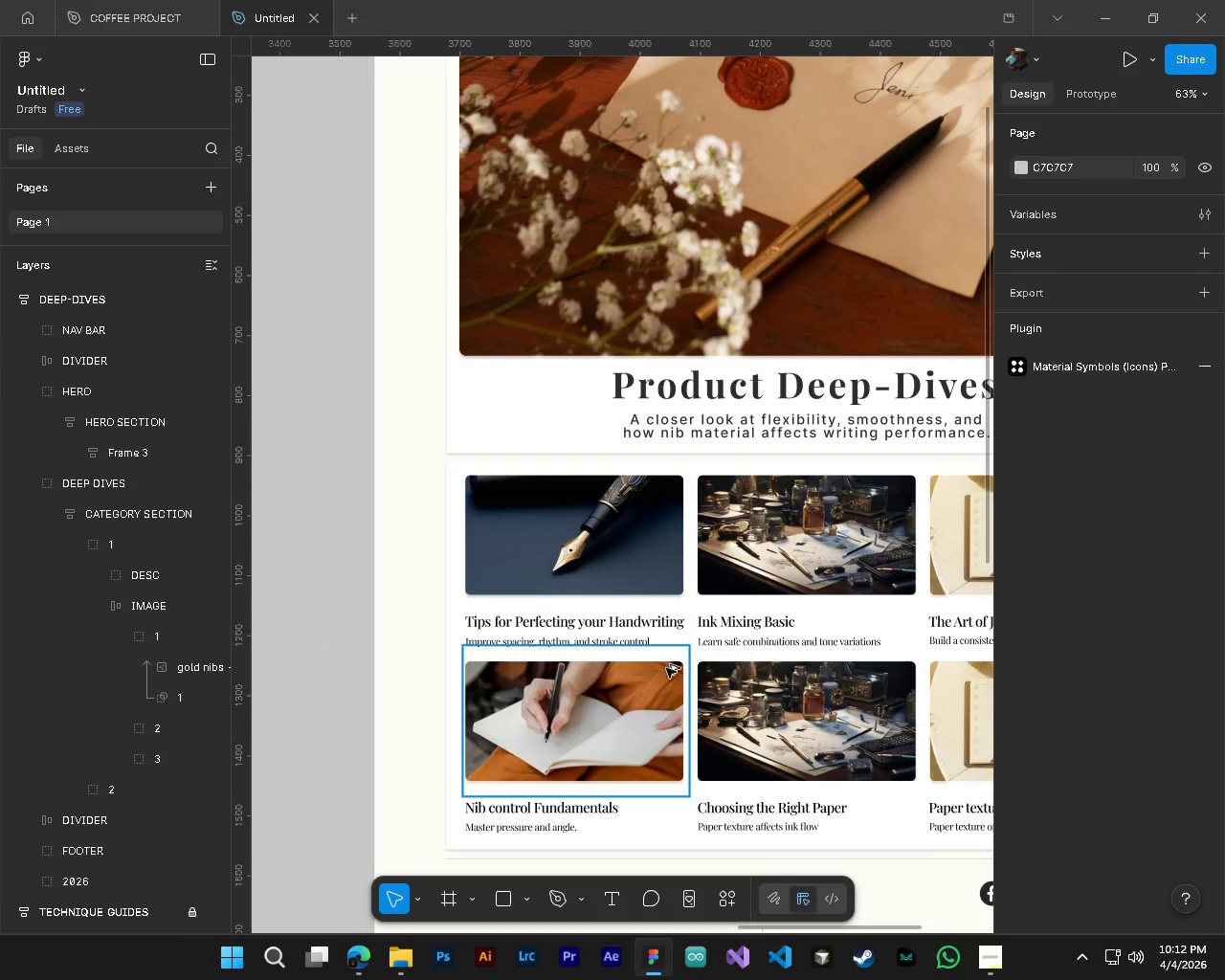 
hold_key(key=AltLeft, duration=0.48)
scroll: coordinate [664, 667], scroll_direction: down, amount: 5.0
 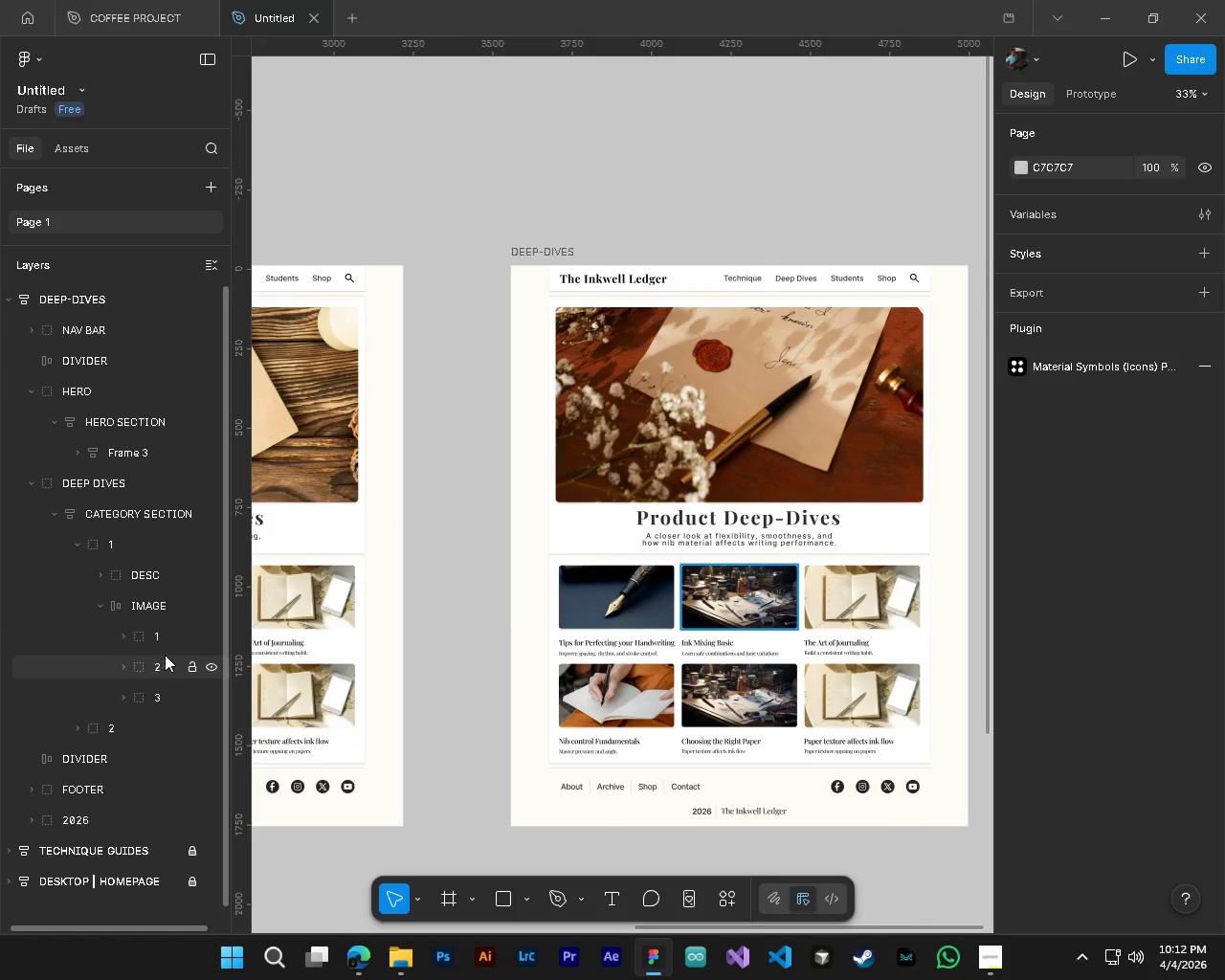 
hold_key(key=ControlLeft, duration=0.61)
 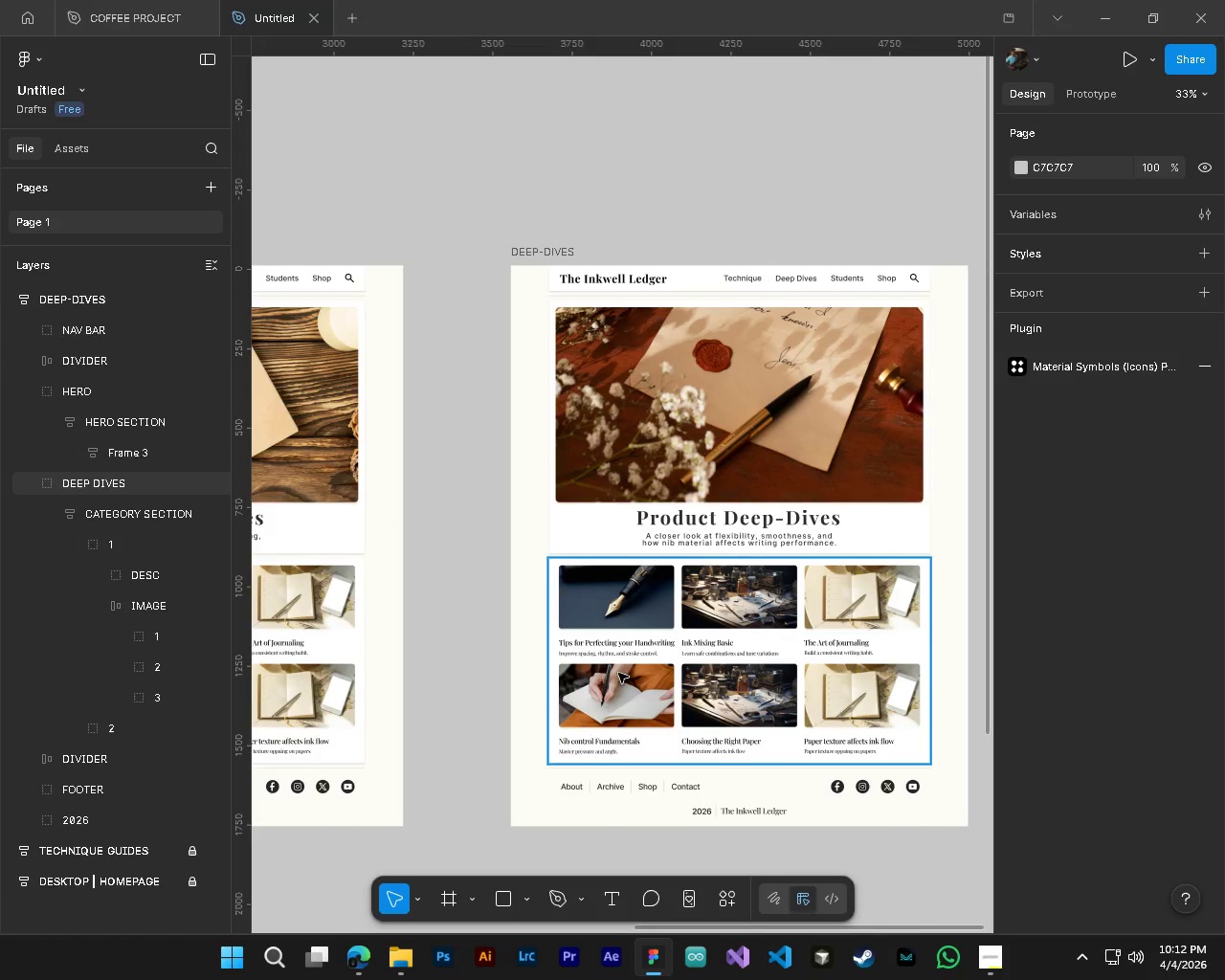 
hold_key(key=AltLeft, duration=0.38)
 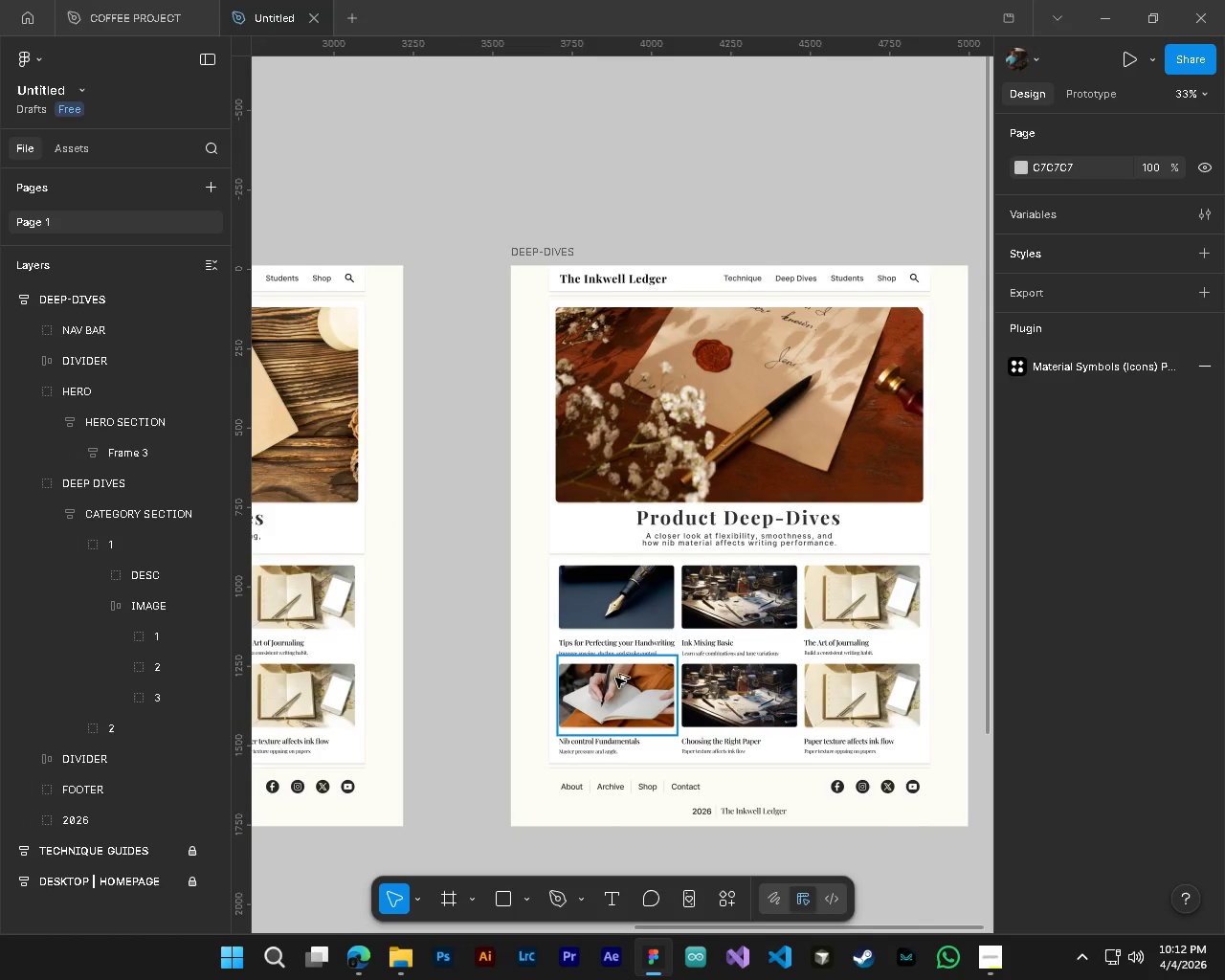 
key(Alt+Control+AltLeft)
 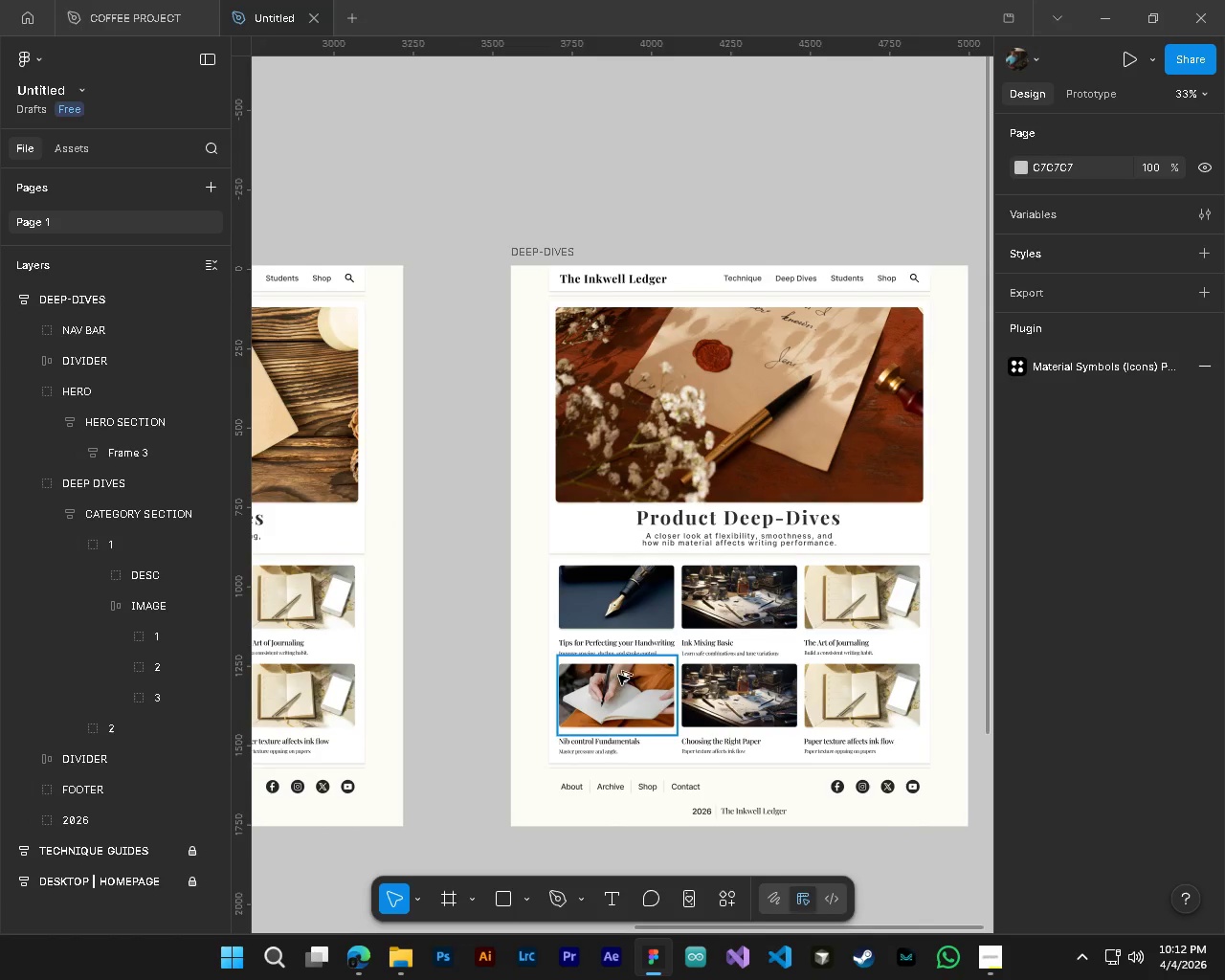 
key(Alt+Control+AltLeft)
 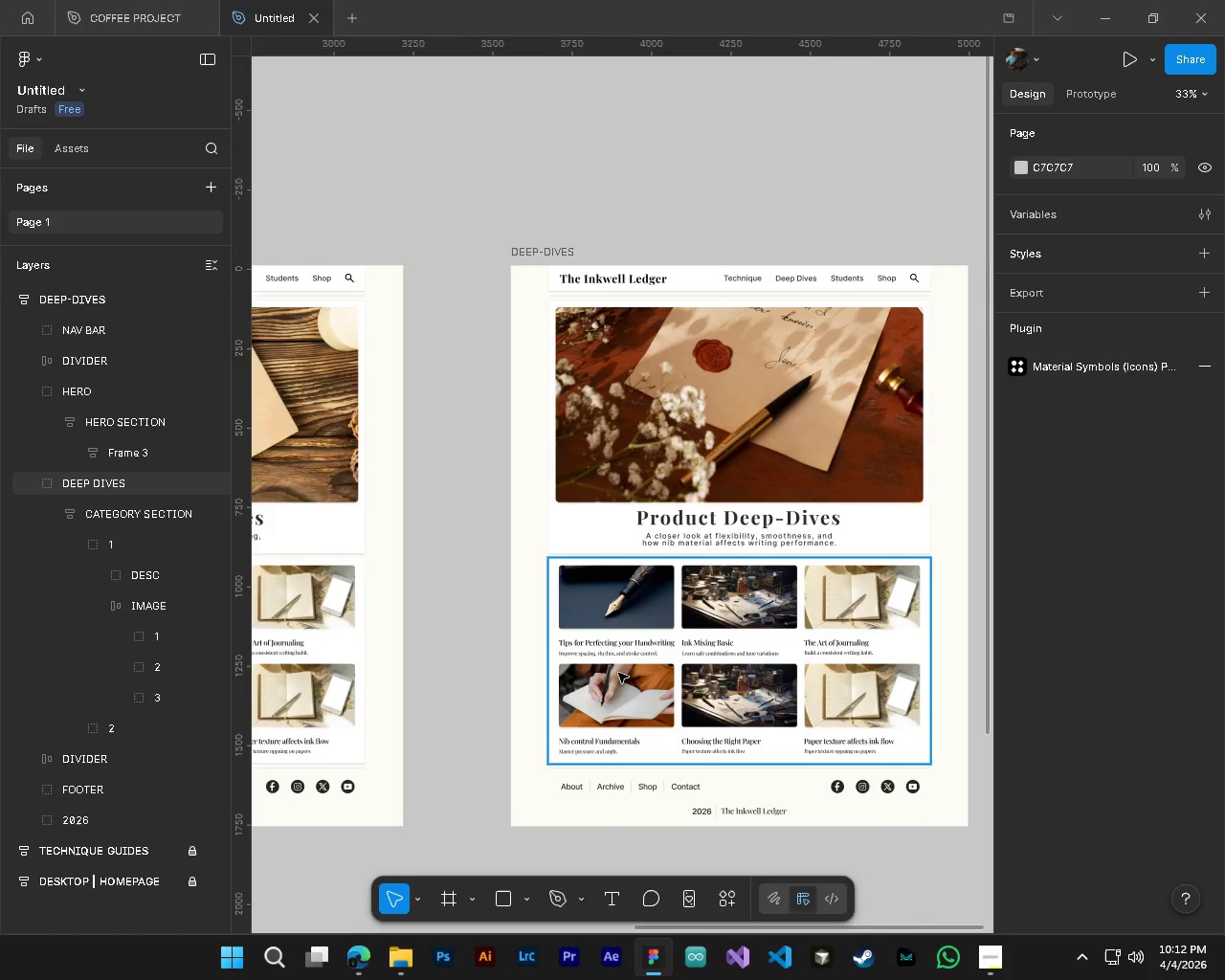 
hold_key(key=ControlLeft, duration=0.89)
 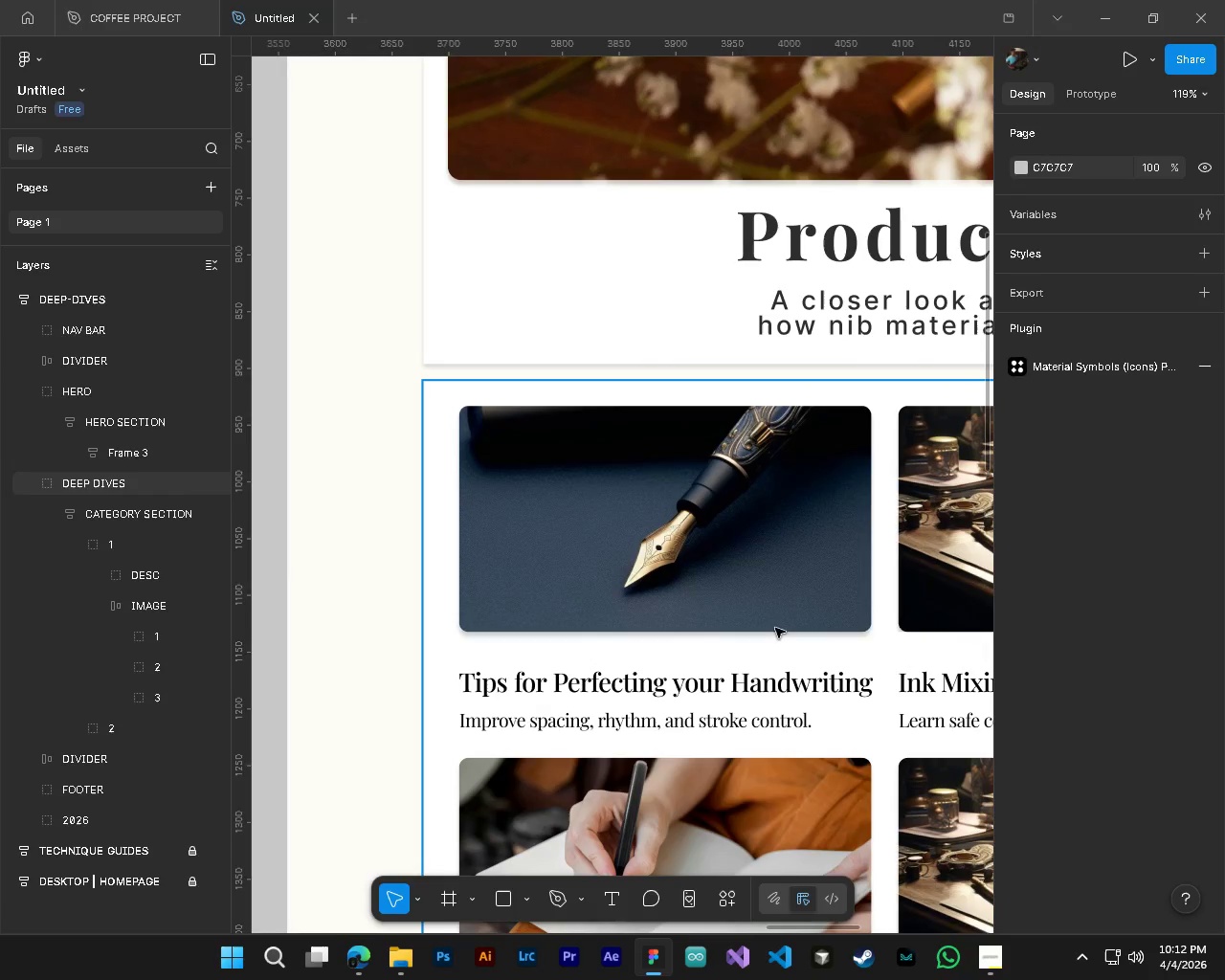 
hold_key(key=AltLeft, duration=0.44)
 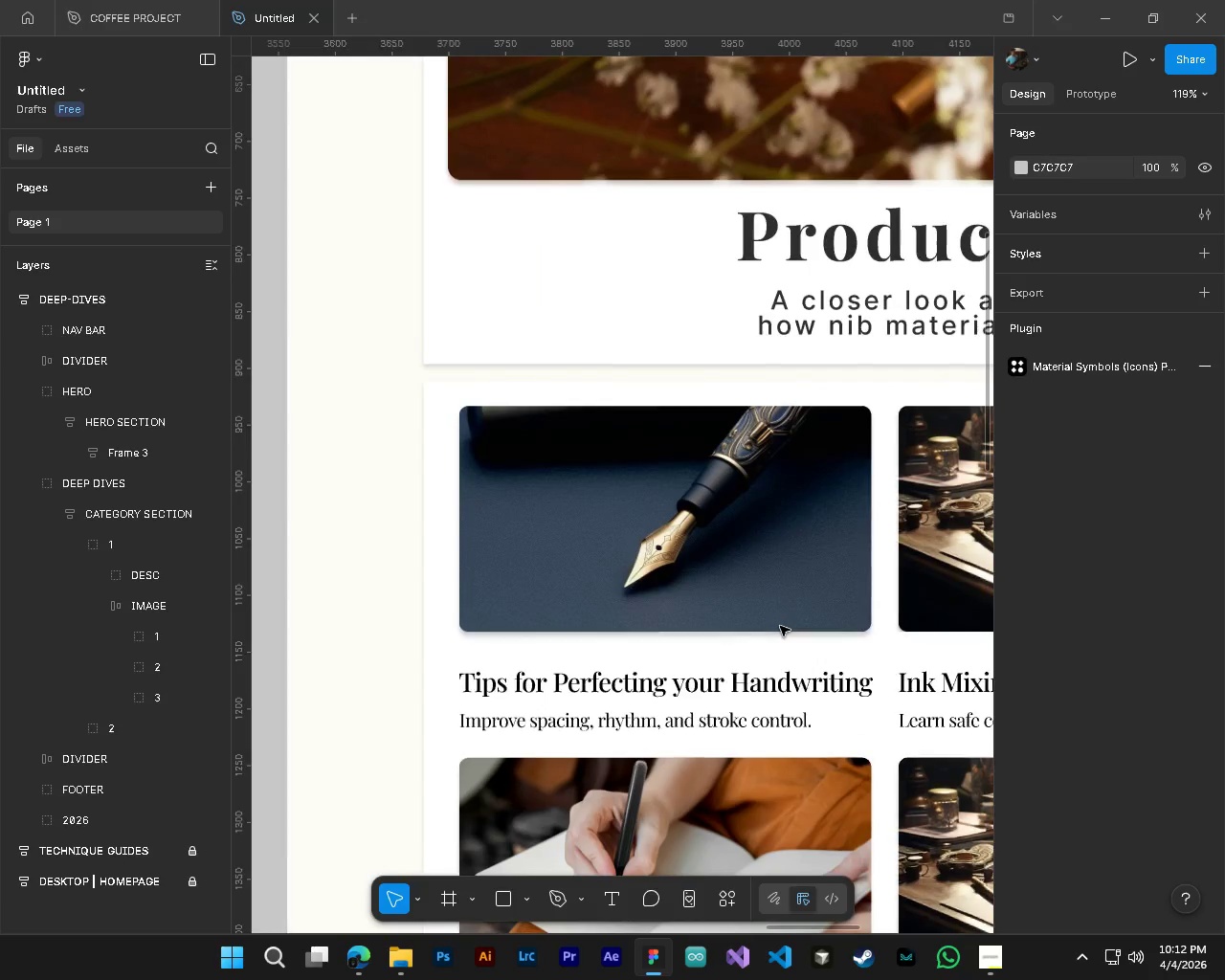 
key(Alt+Control+AltLeft)
 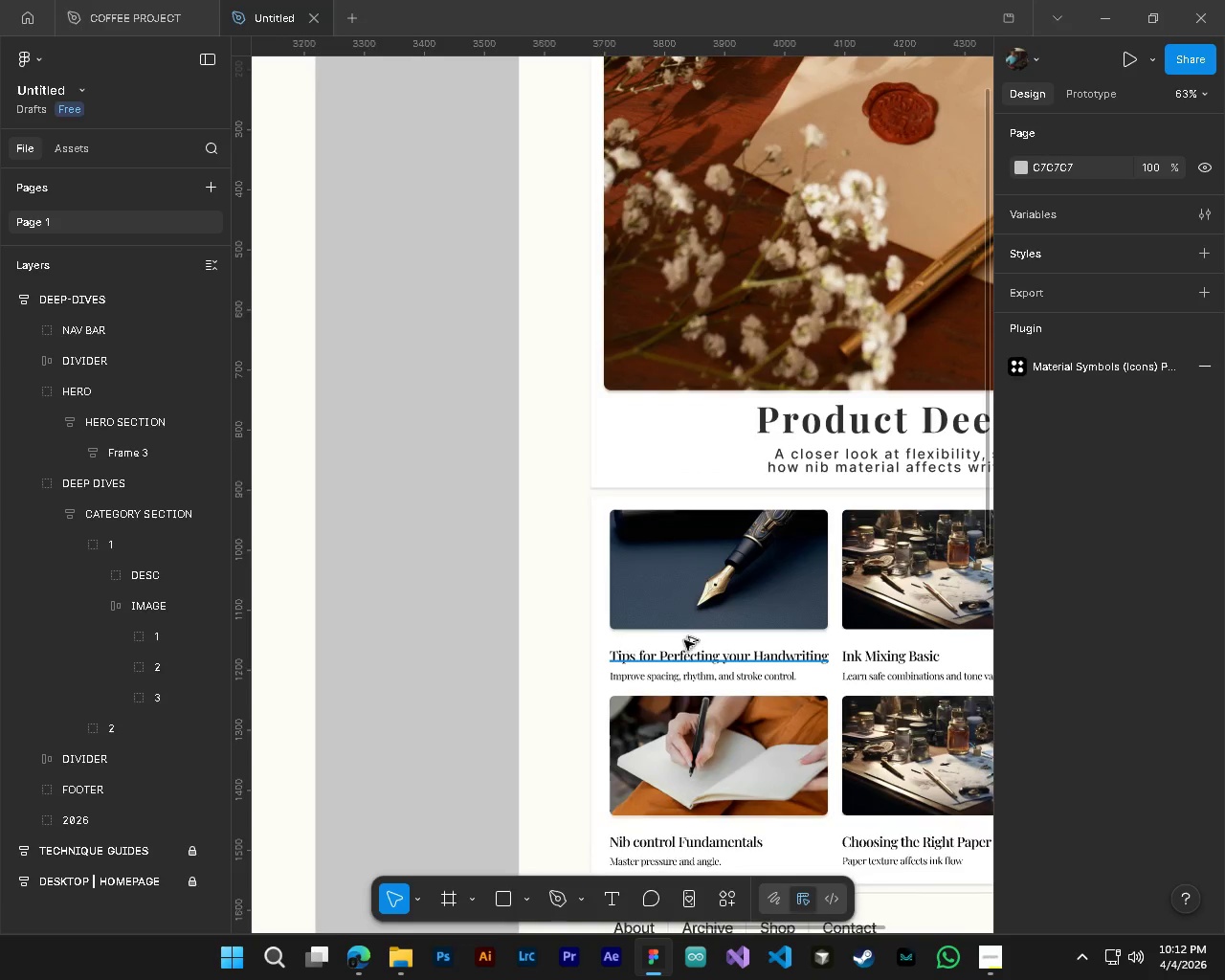 
key(Alt+Control+AltLeft)
 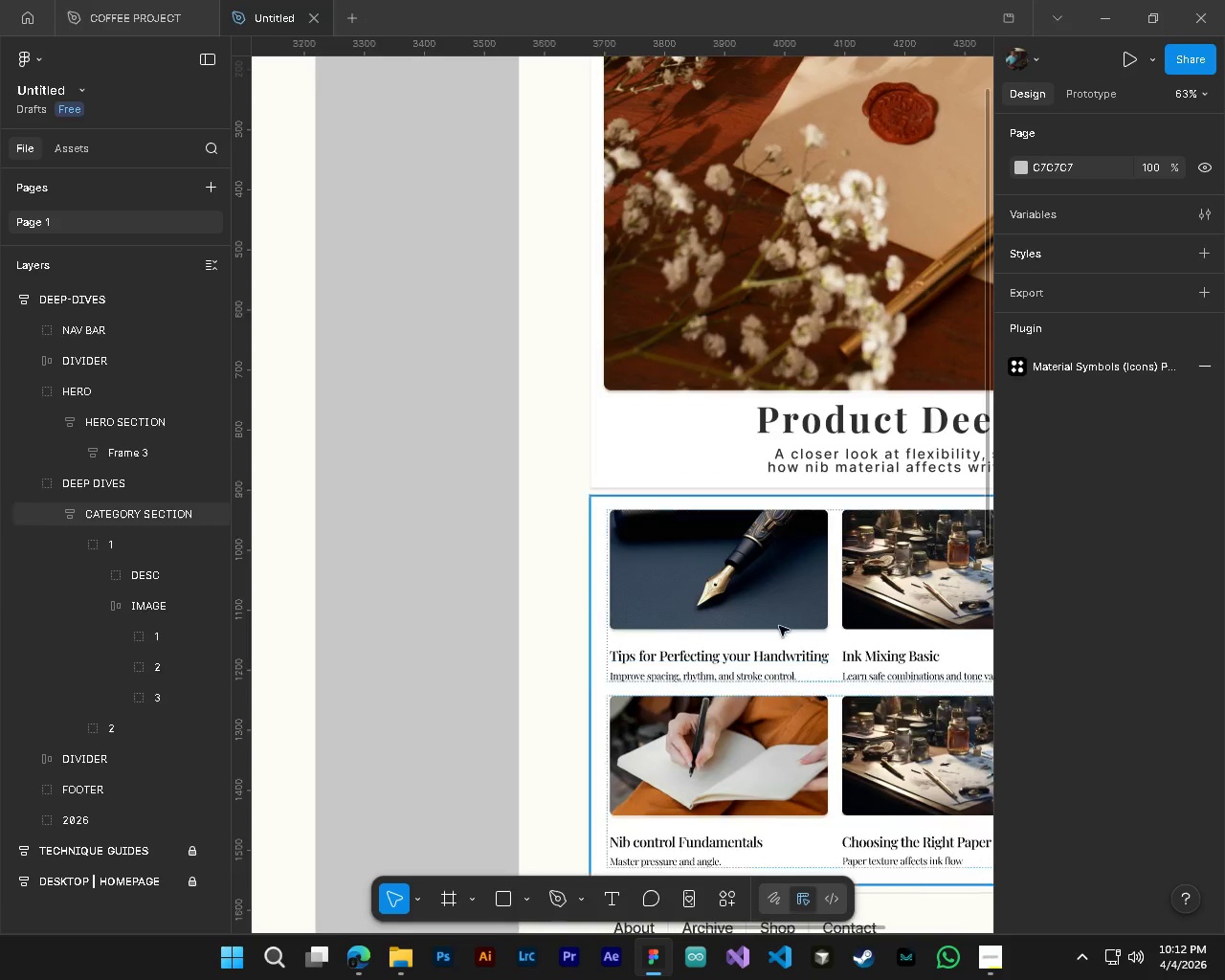 
key(Alt+Control+AltLeft)
 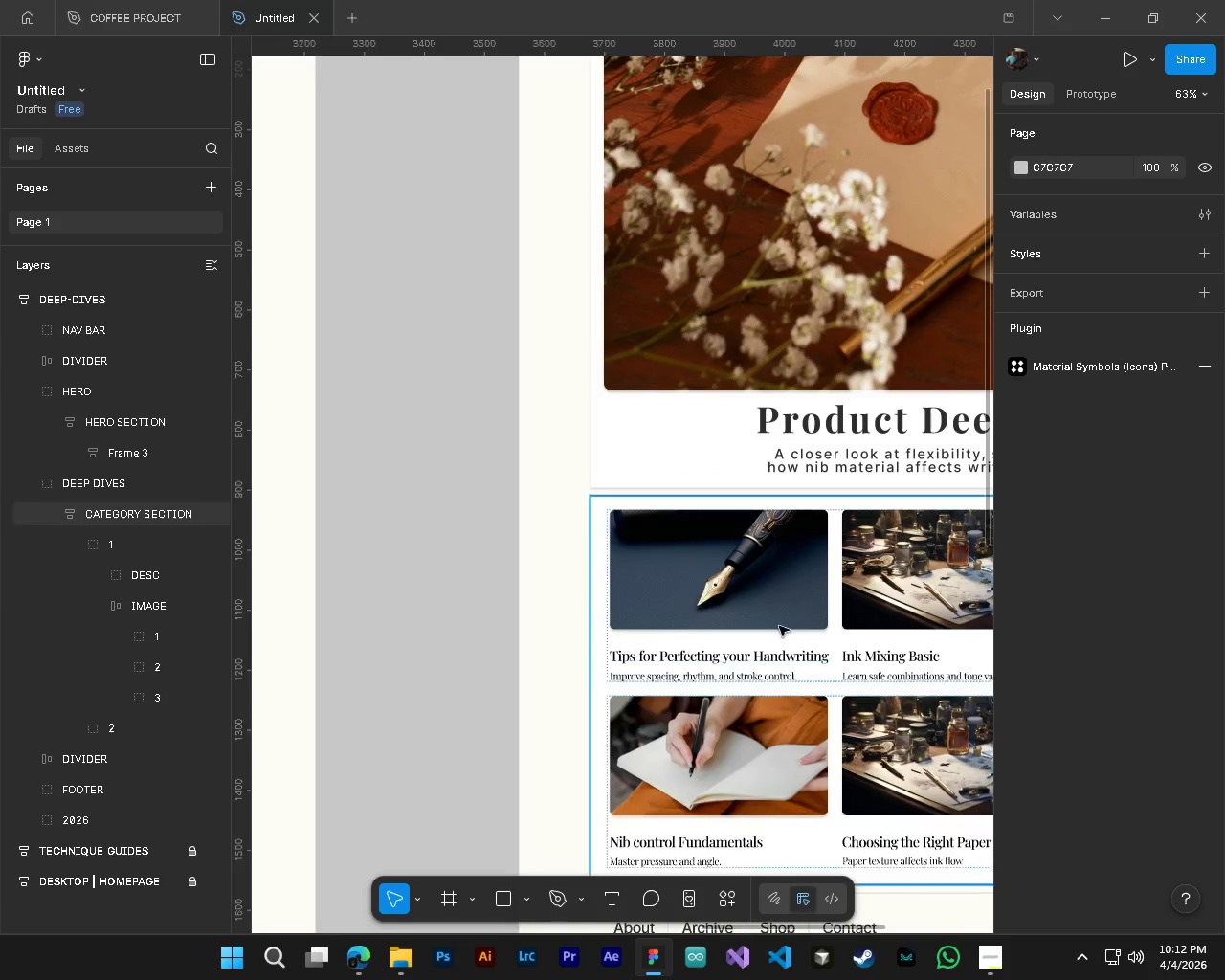 
key(Alt+Control+AltLeft)
 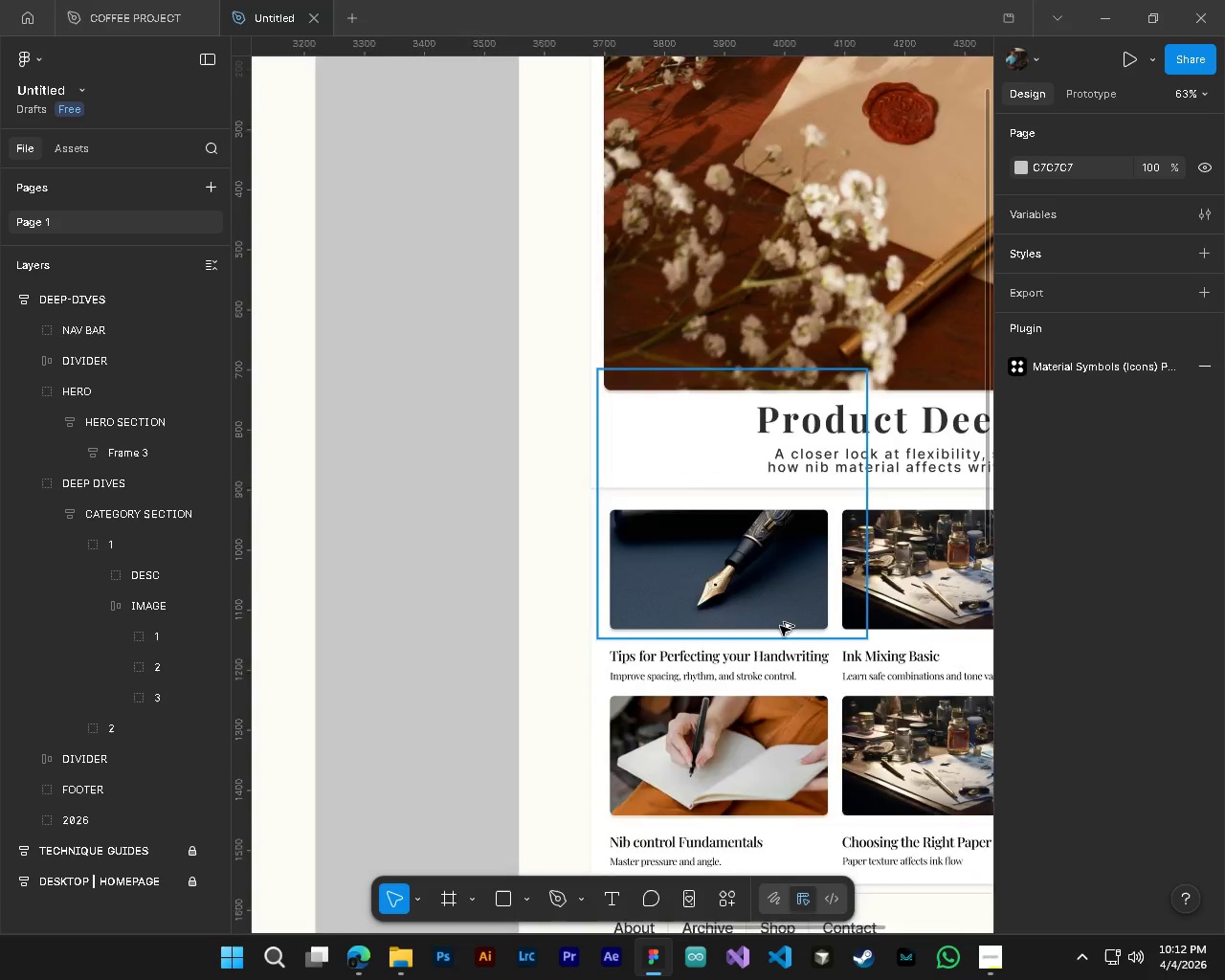 
key(Alt+Control+AltLeft)
 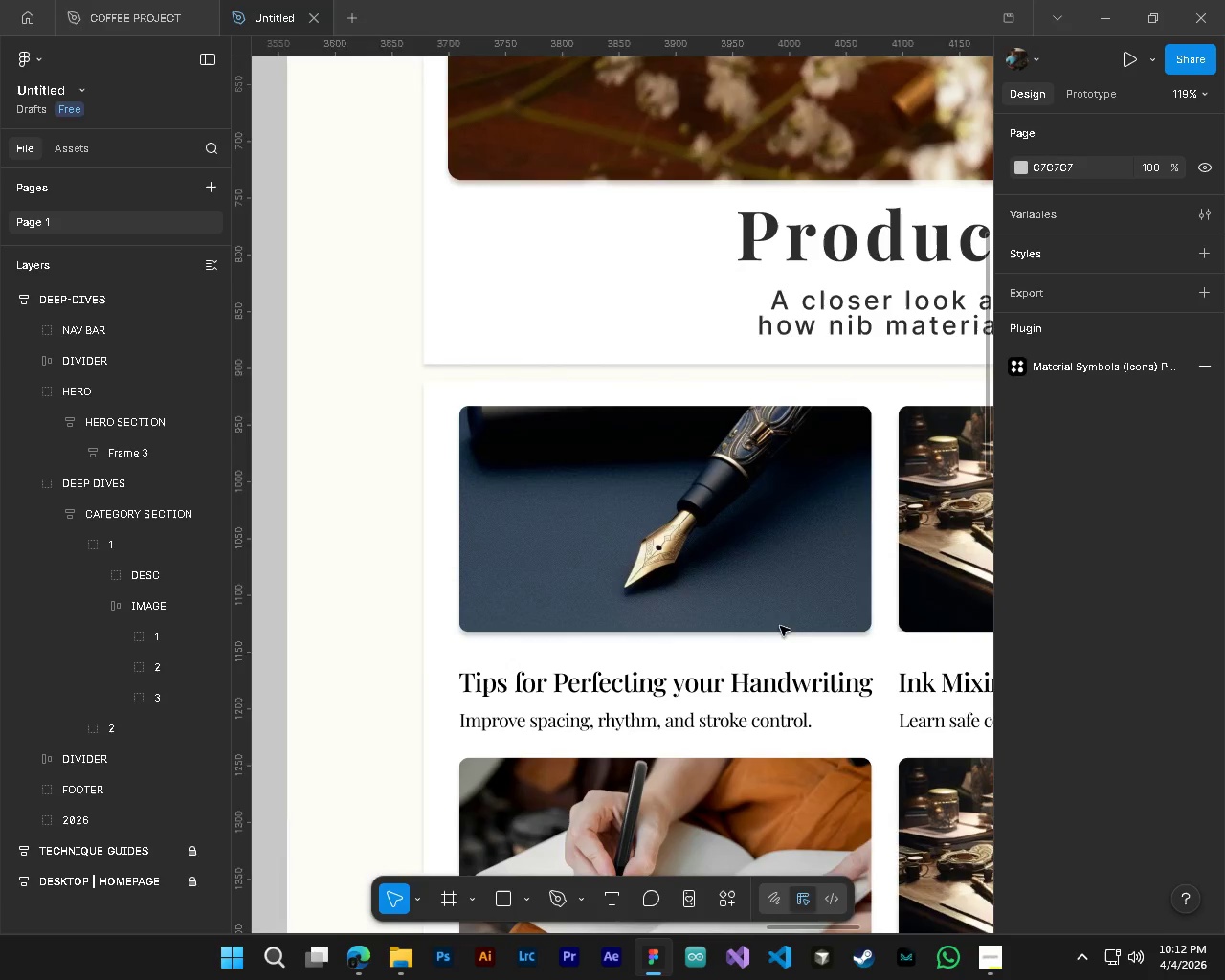 
key(CapsLock)
 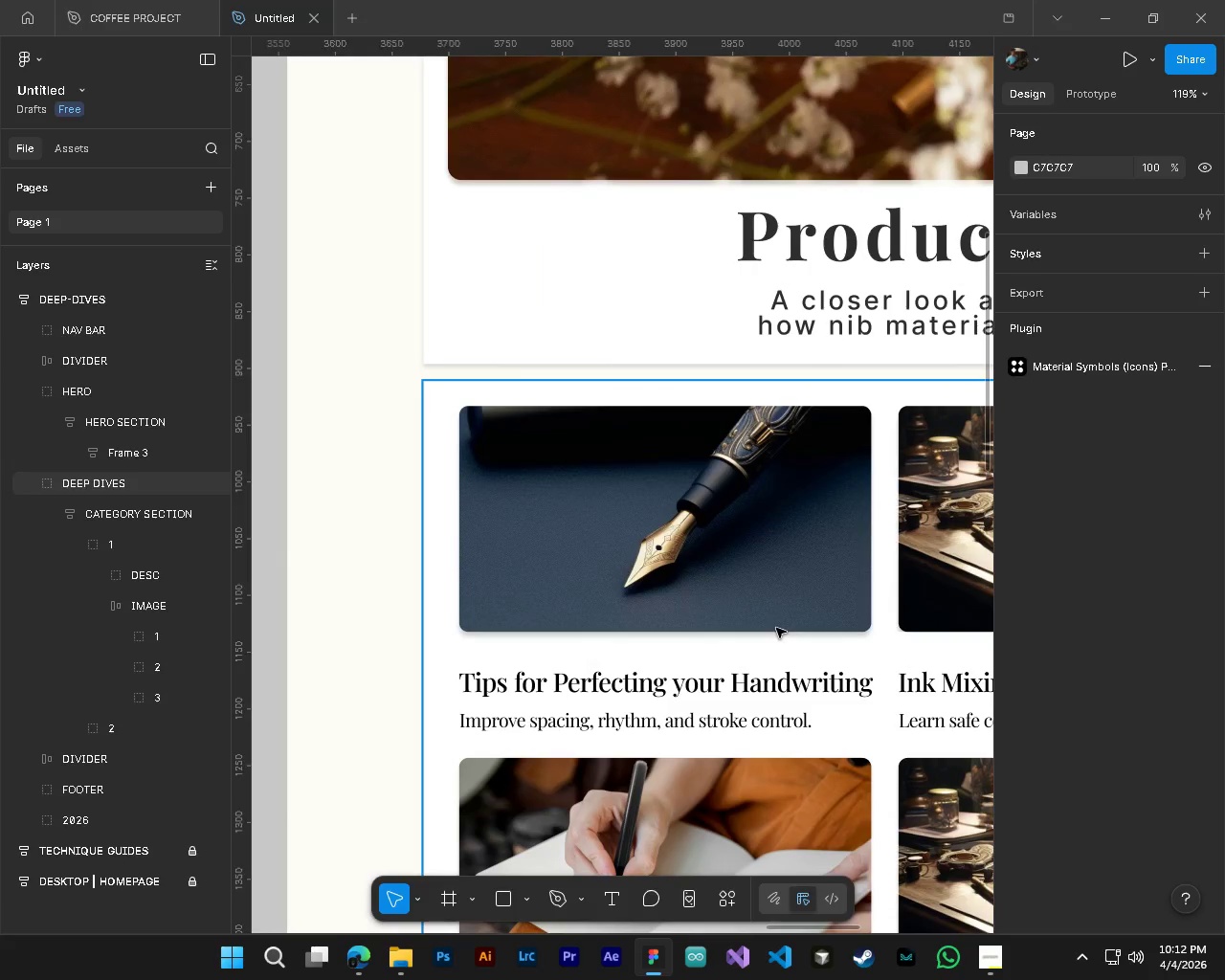 
scroll: coordinate [780, 626], scroll_direction: up, amount: 10.0
 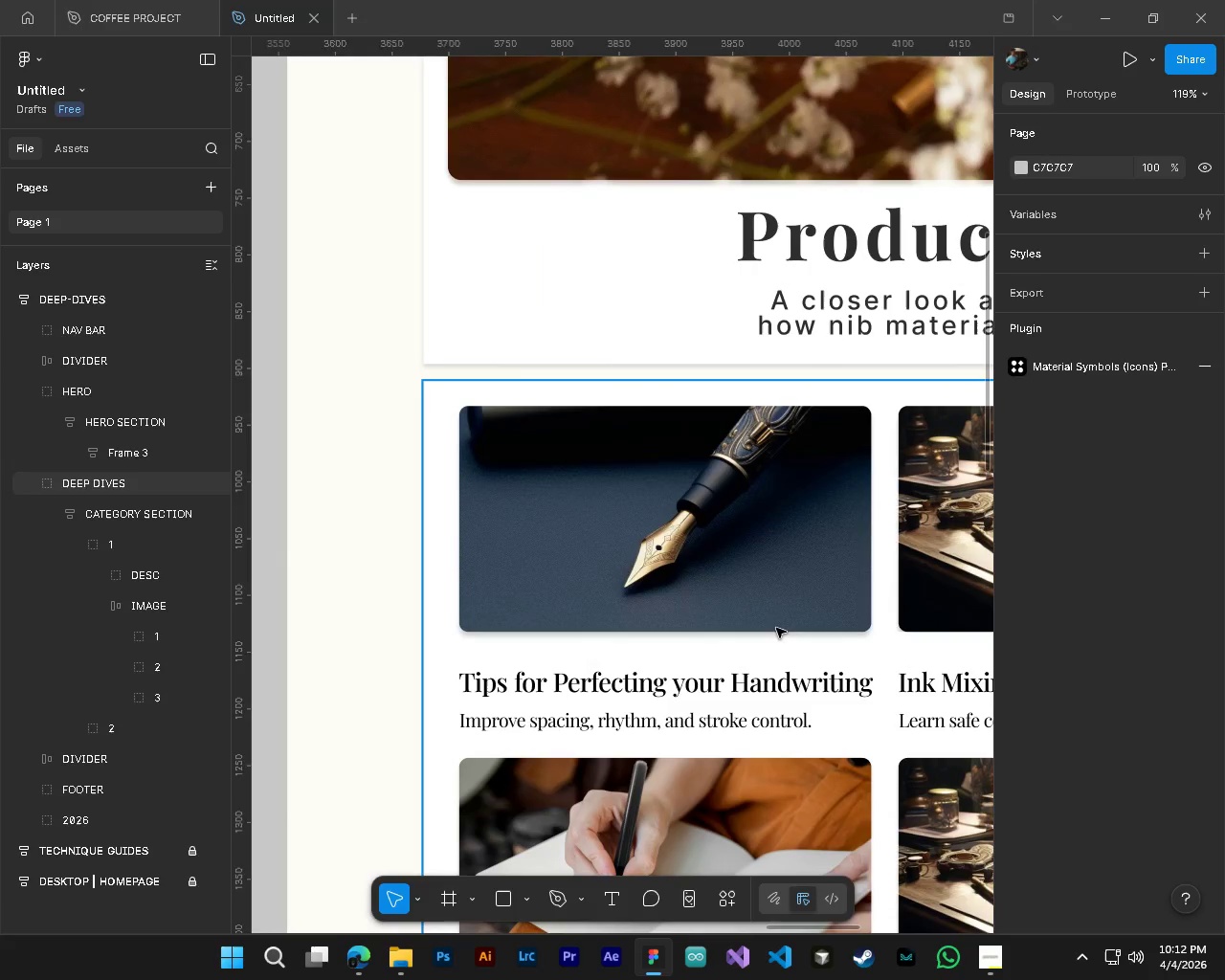 
hold_key(key=ShiftLeft, duration=0.48)
scroll: coordinate [765, 649], scroll_direction: down, amount: 3.0
 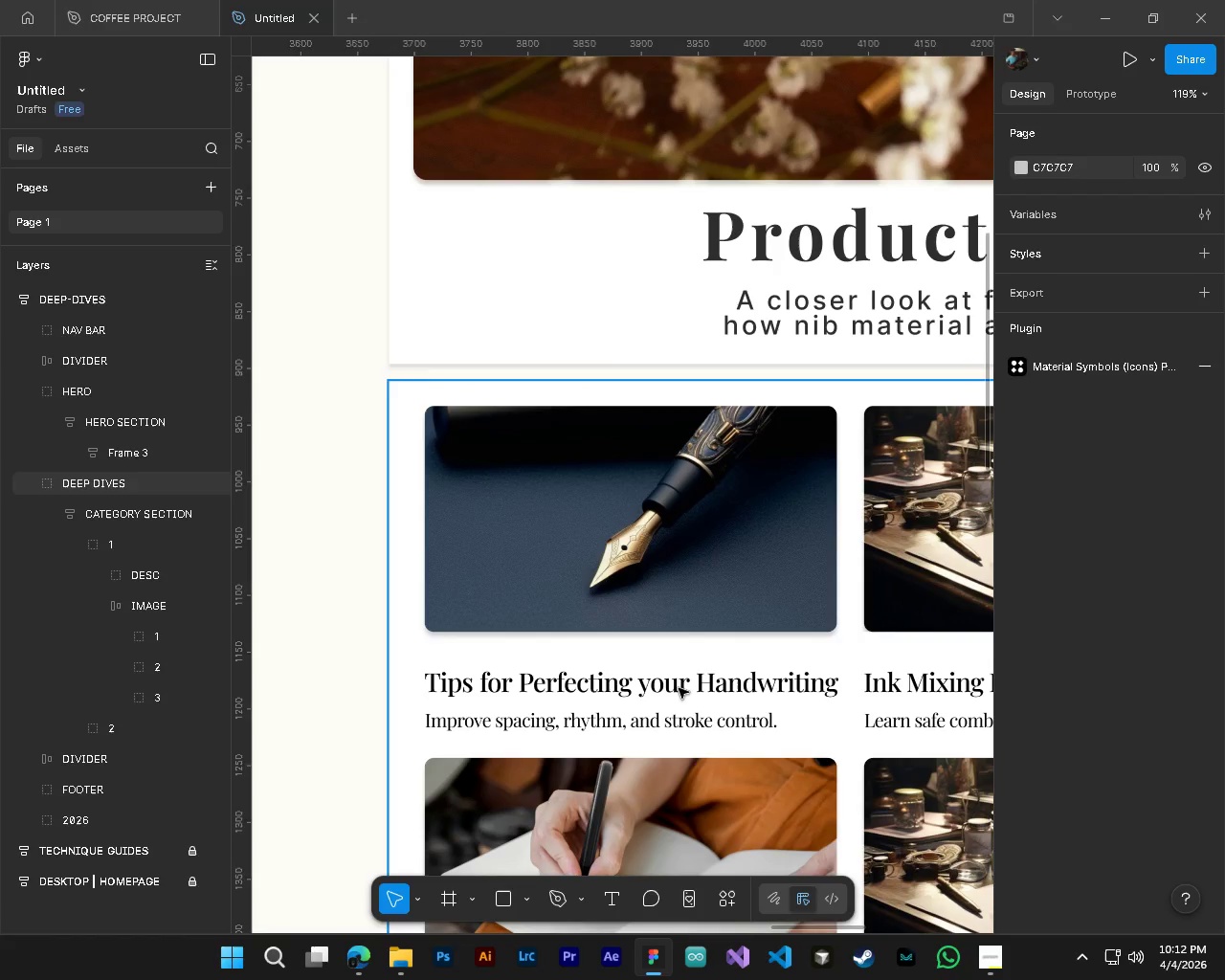 
key(T)
 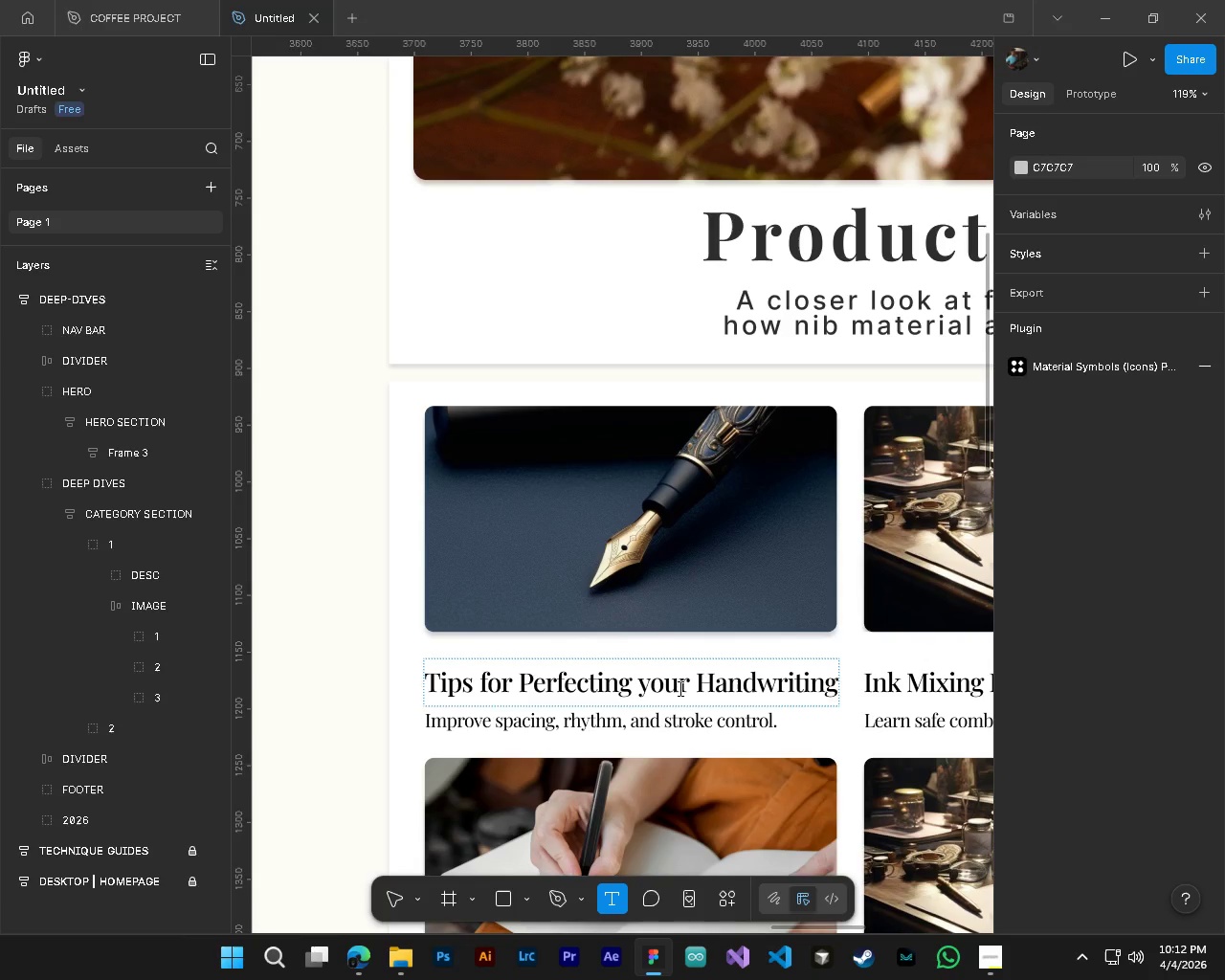 
double_click([679, 688])
 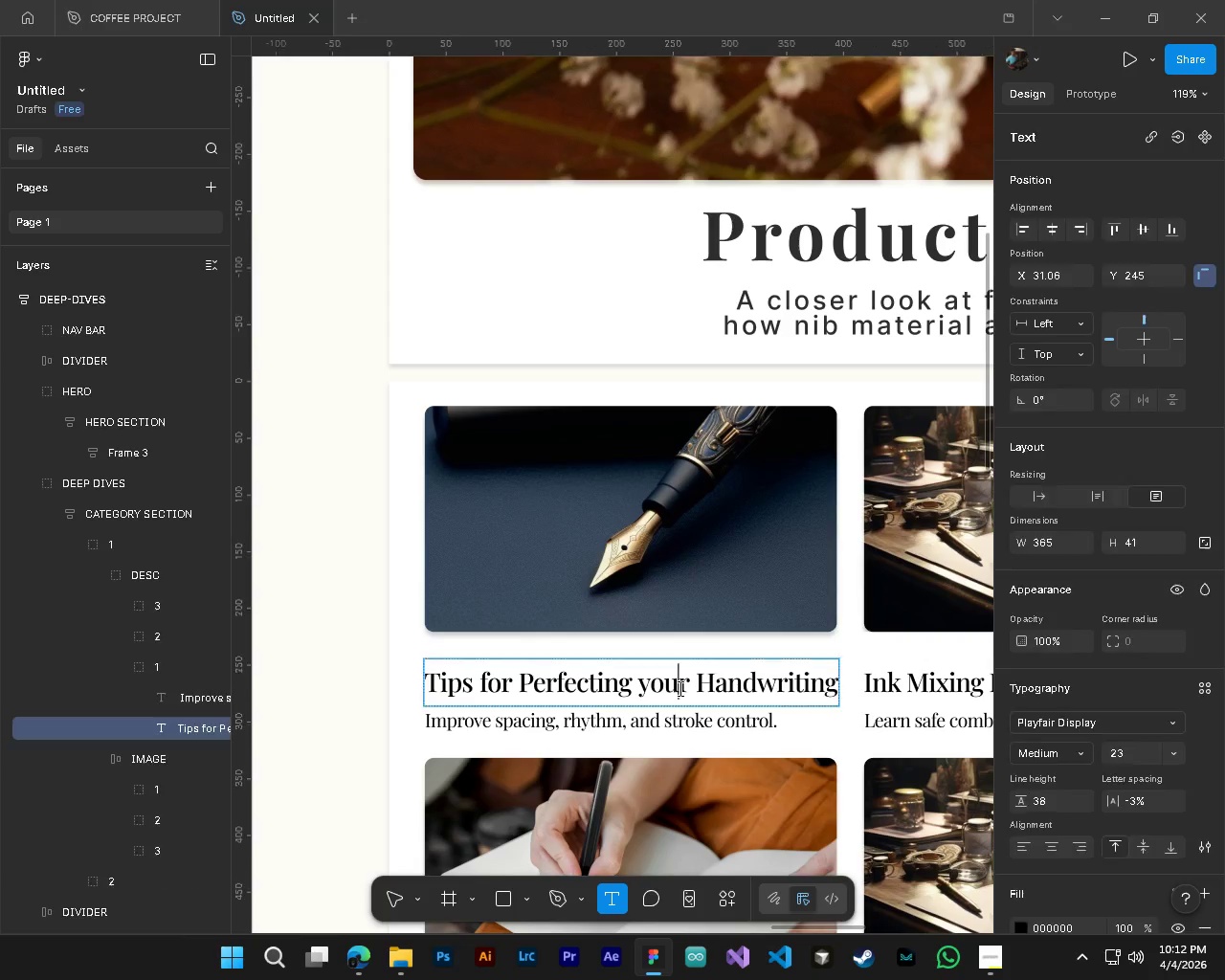 
key(Control+ControlLeft)
 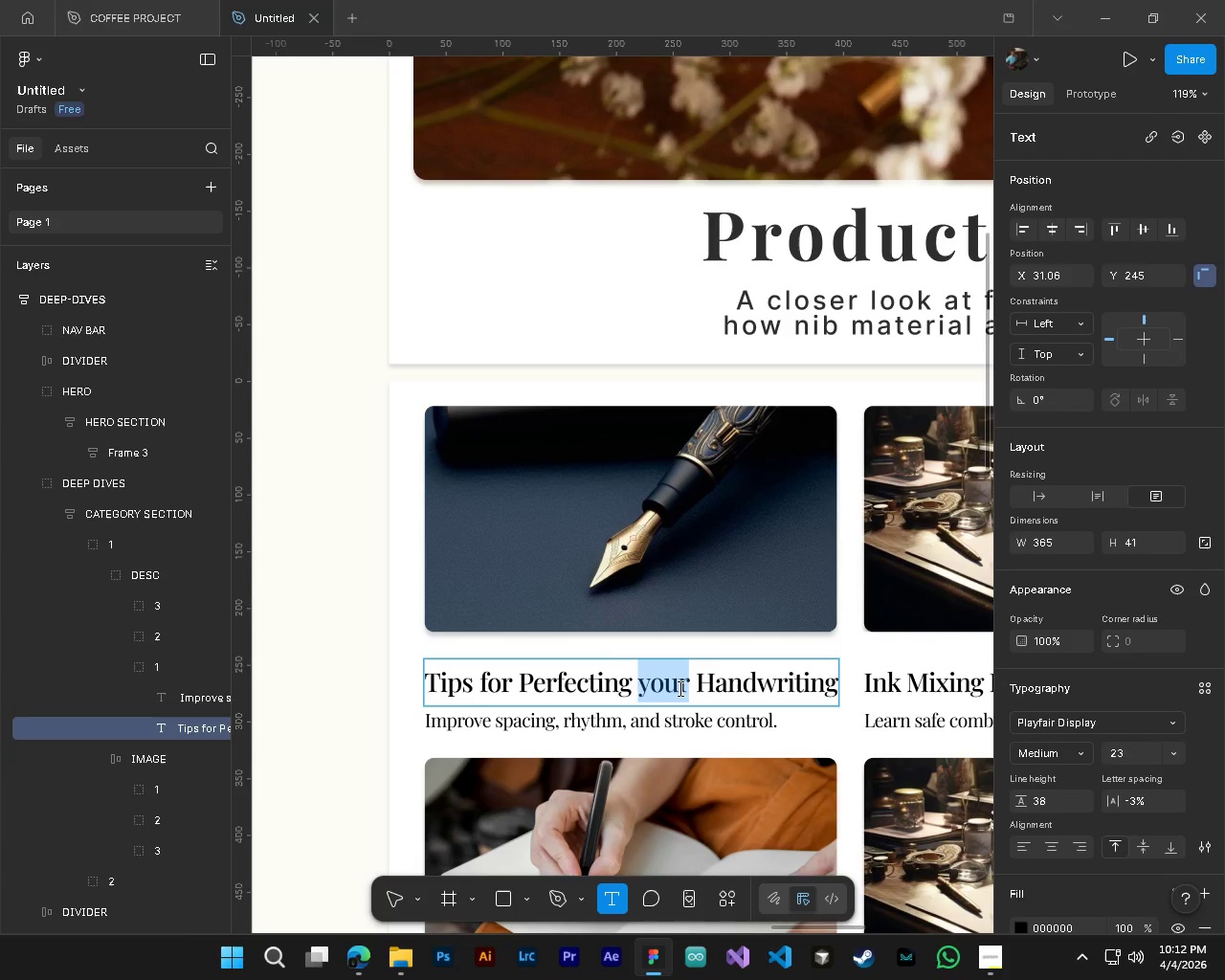 
key(Control+A)
 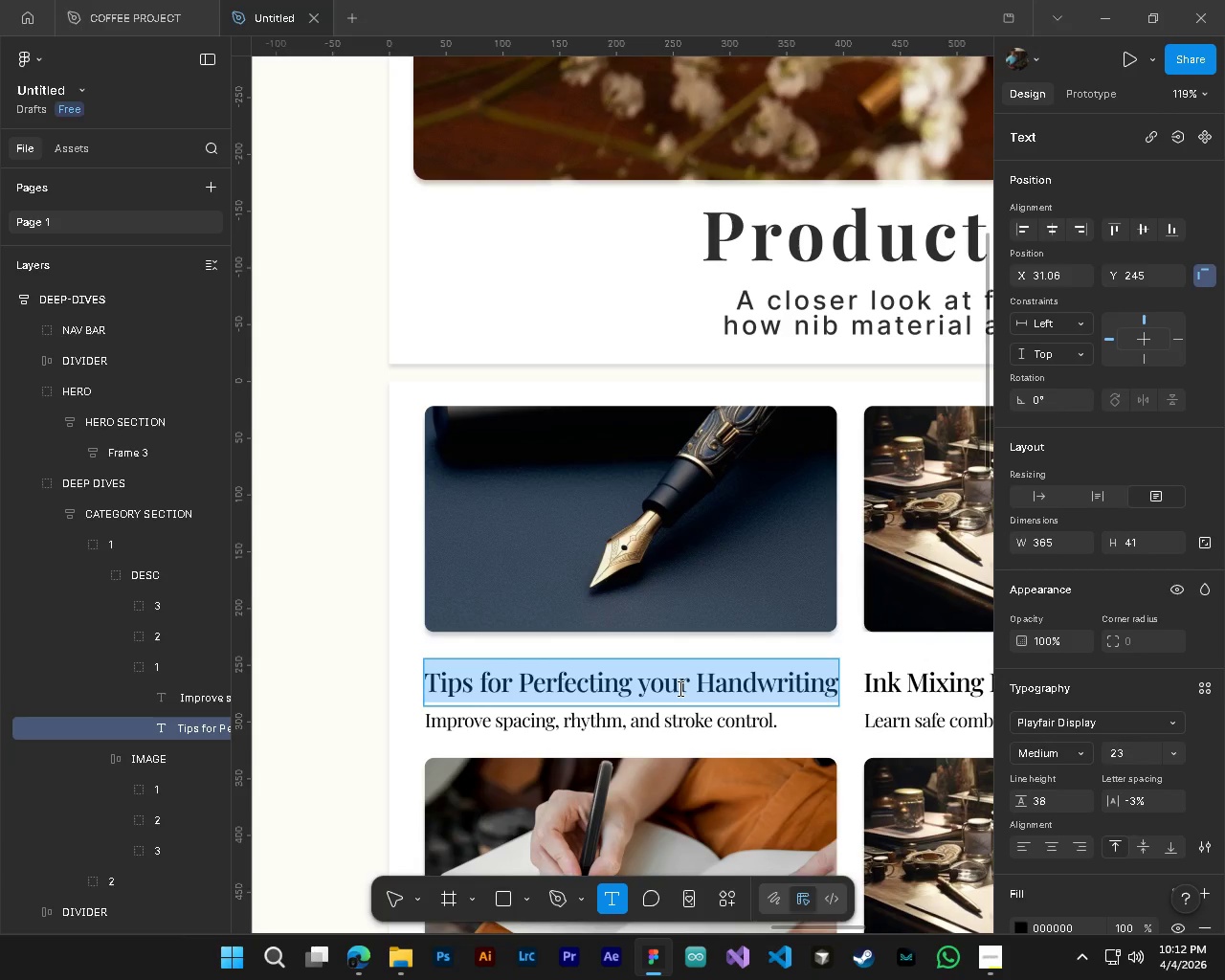 
type(The eleganc)
key(Backspace)
key(Backspace)
key(Backspace)
key(Backspace)
key(Backspace)
key(Backspace)
key(Backspace)
type(Elegance of Gold Nibs)
 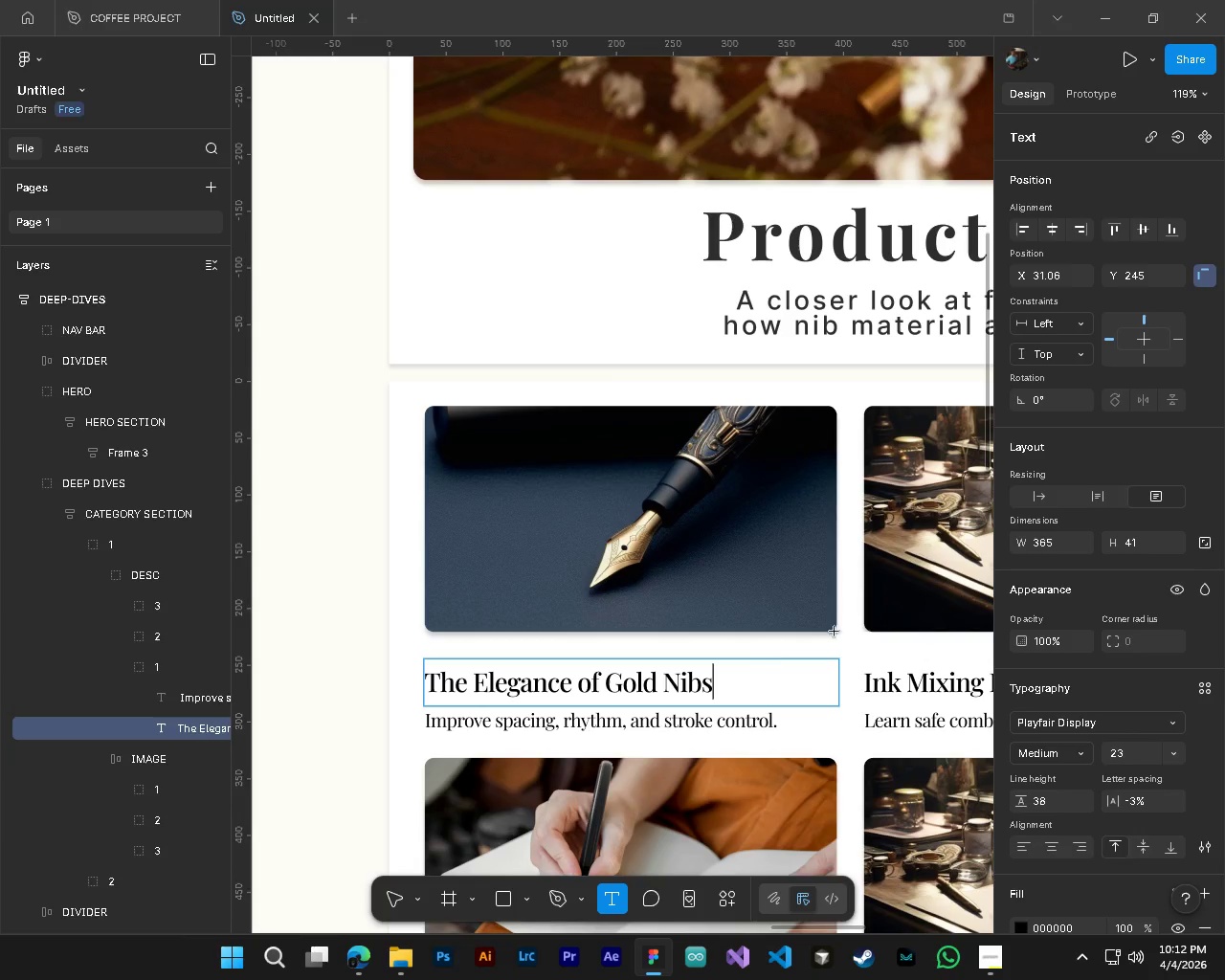 
double_click([702, 724])
 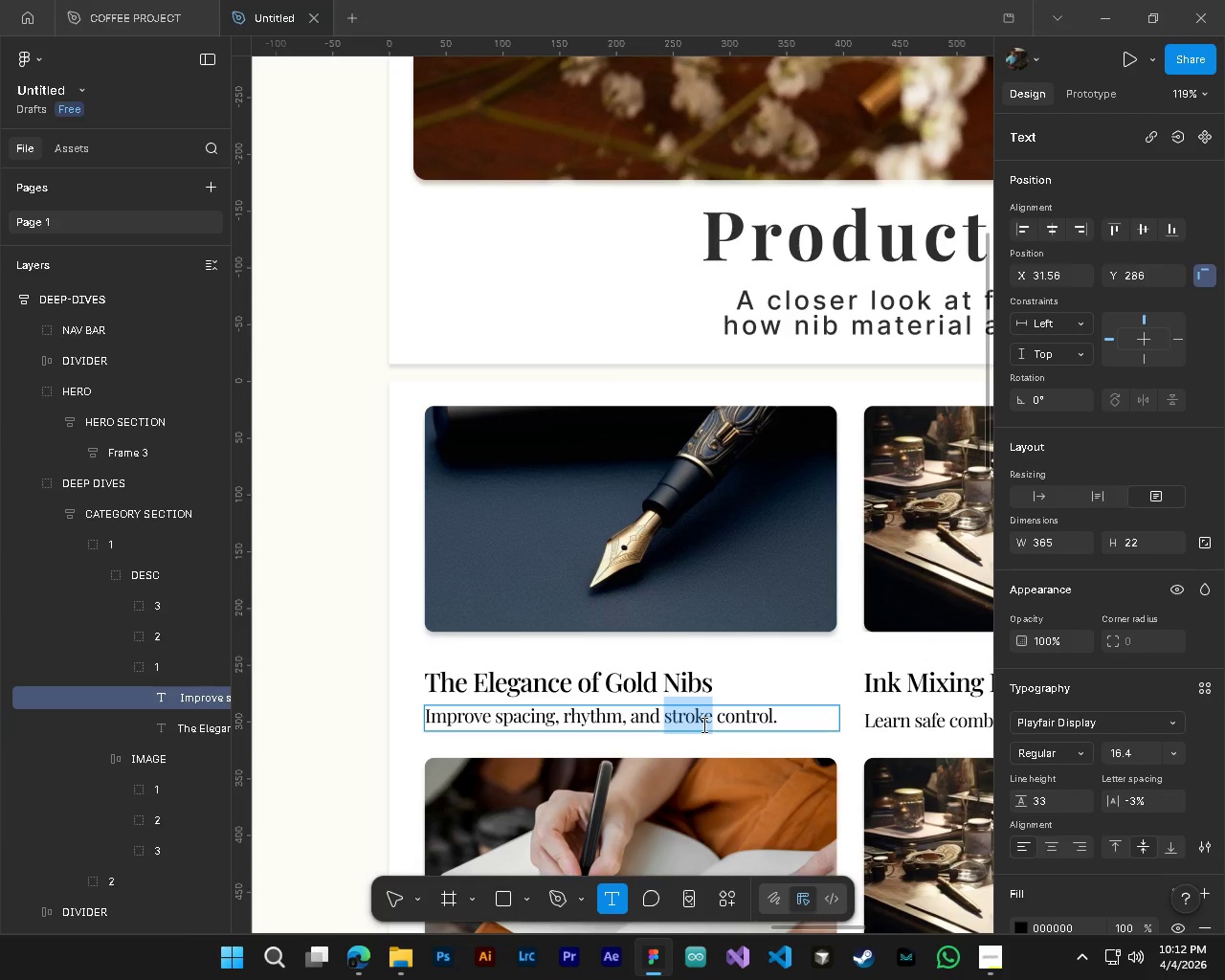 
triple_click([702, 724])
 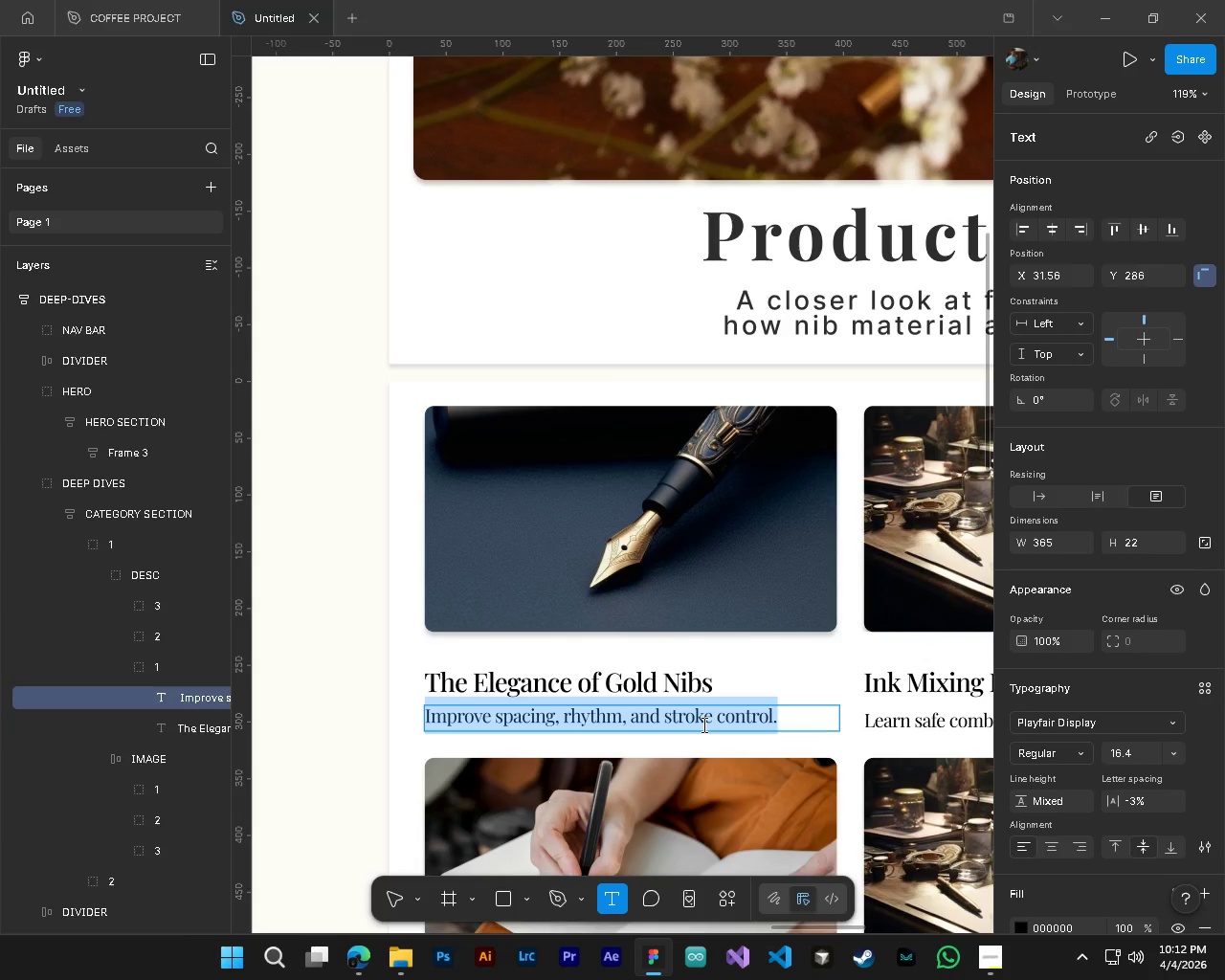 
key(Control+ControlLeft)
 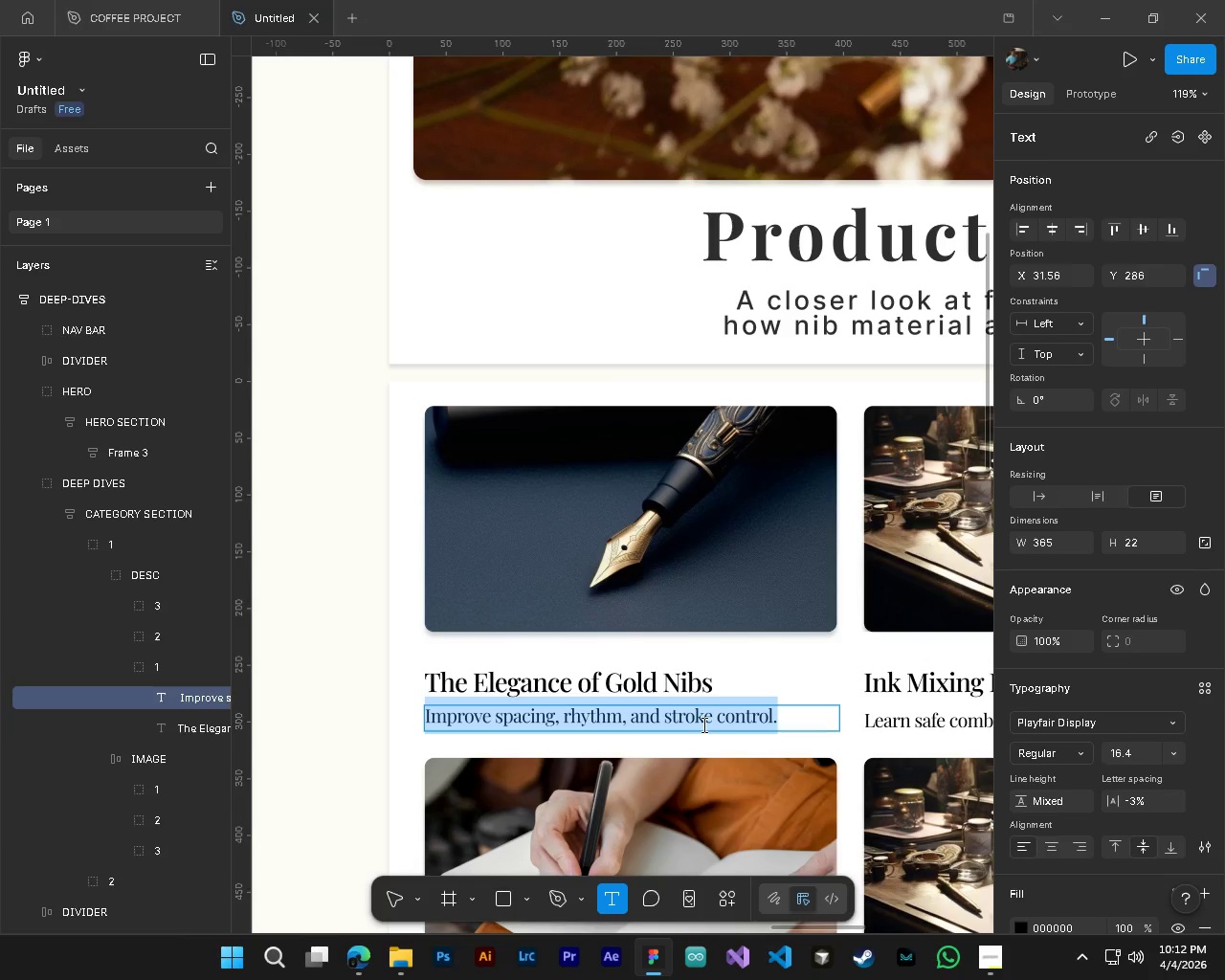 
key(Control+A)
 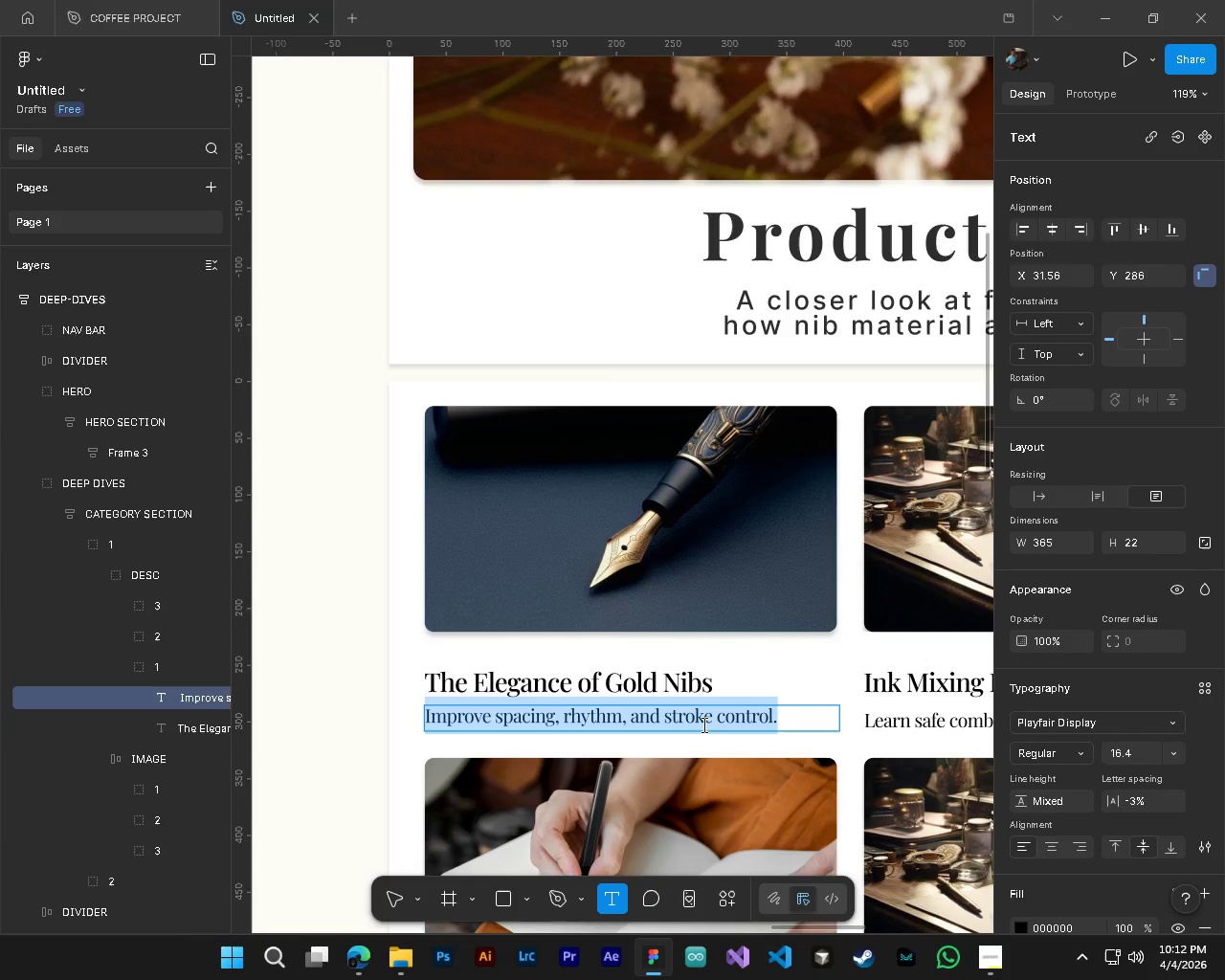 
type(Understand why gold nibs offer unique flexxx)
key(Backspace)
key(Backspace)
type(iblity)
key(Backspace)
key(Backspace)
key(Backspace)
key(Backspace)
type(ilitu)
key(Backspace)
key(Backspace)
type(ty)
 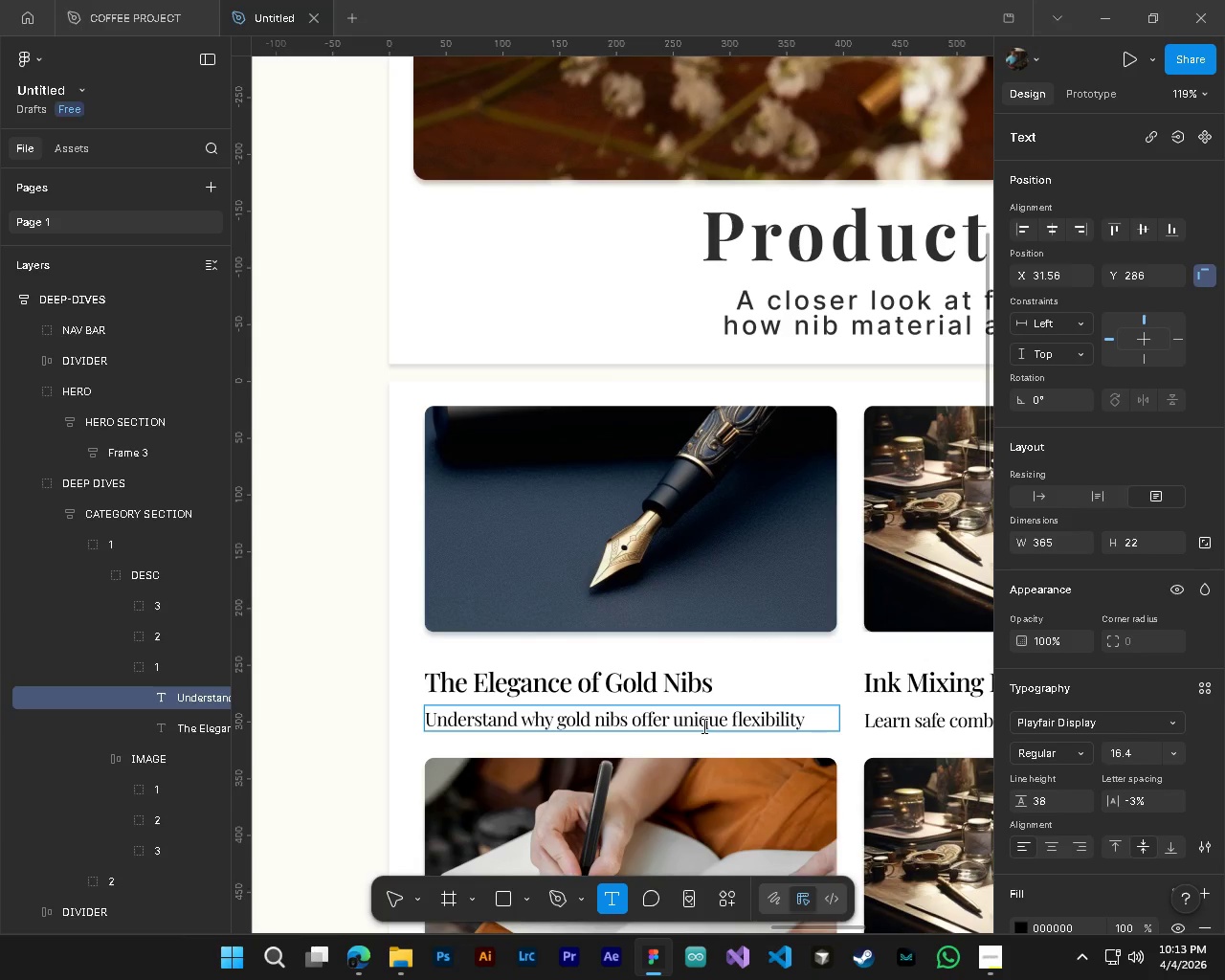 
scroll: coordinate [706, 734], scroll_direction: down, amount: 4.0
 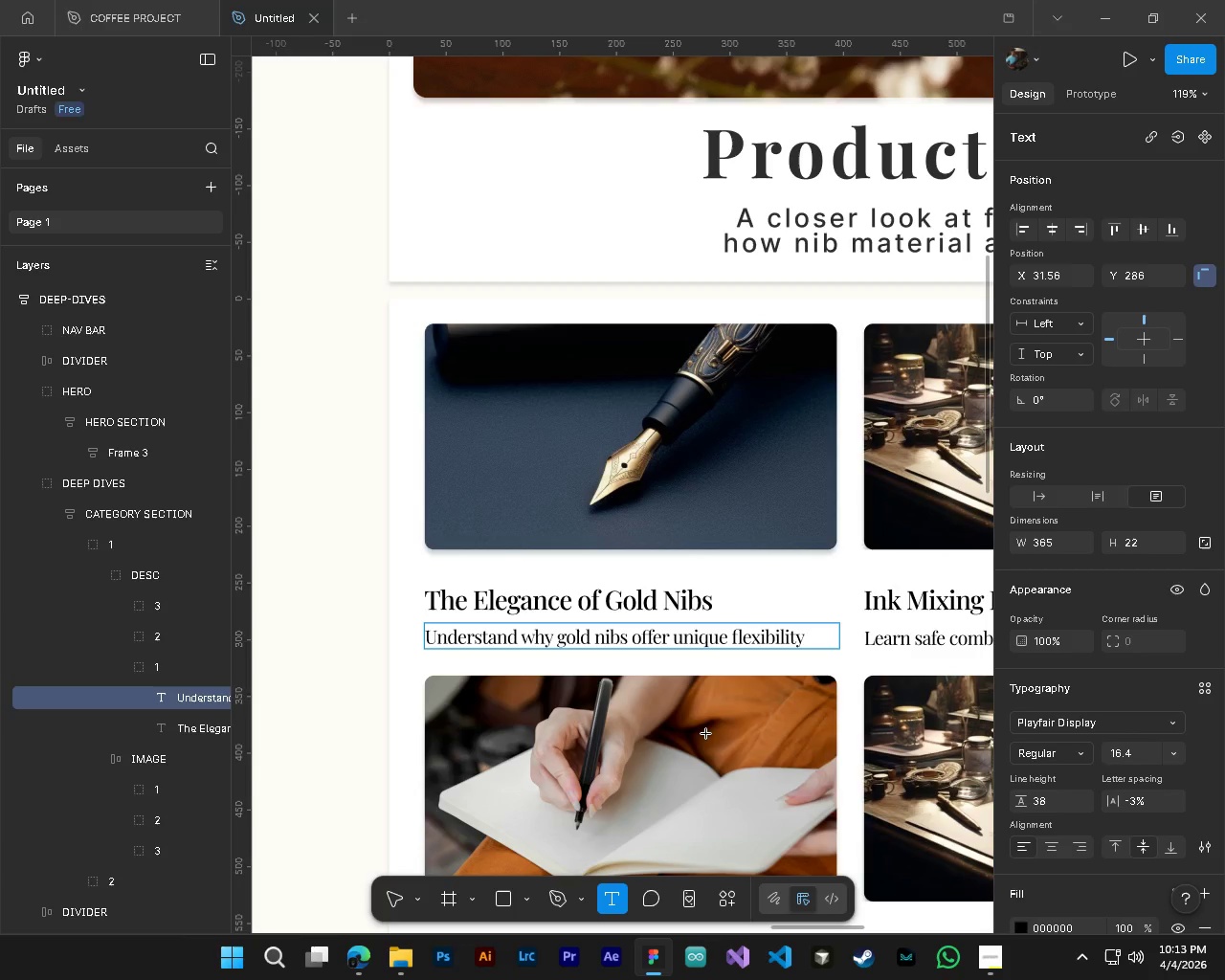 
key(Space)
 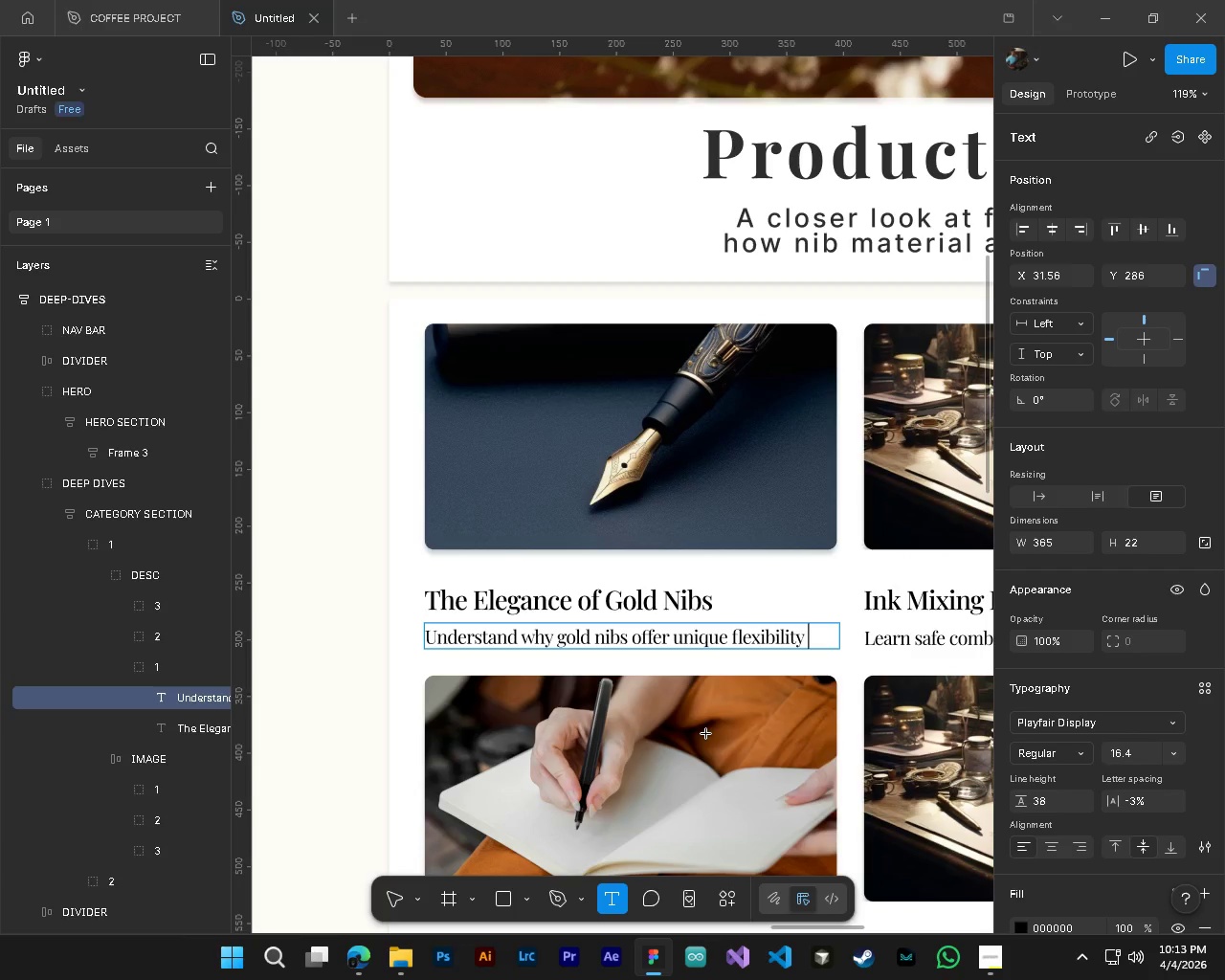 
hold_key(key=ShiftRight, duration=1.5)
 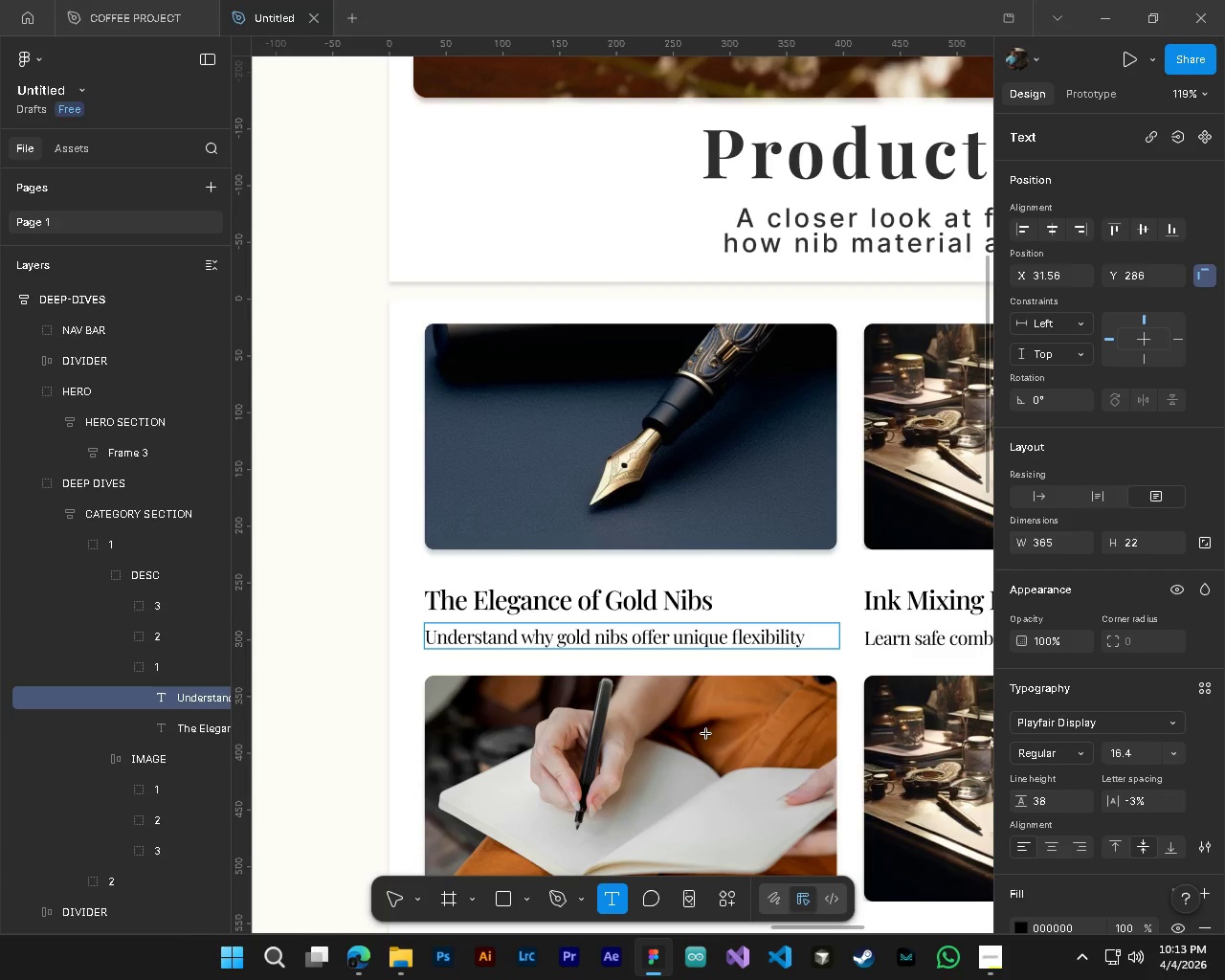 
type(& s)
key(Backspace)
key(Backspace)
key(Backspace)
key(Backspace)
type(an)
key(Backspace)
key(Backspace)
type( and smooth)
 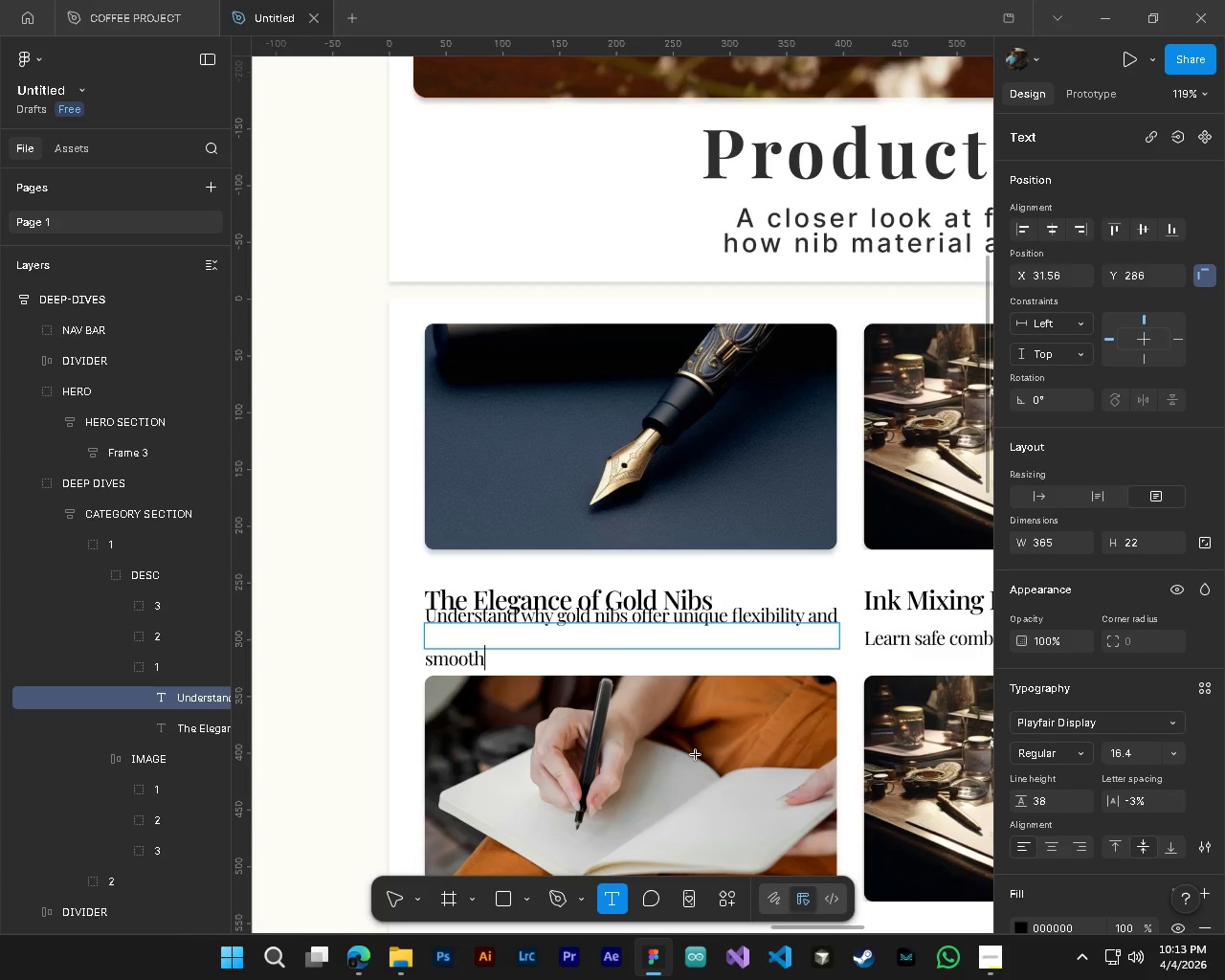 
wait(5.33)
 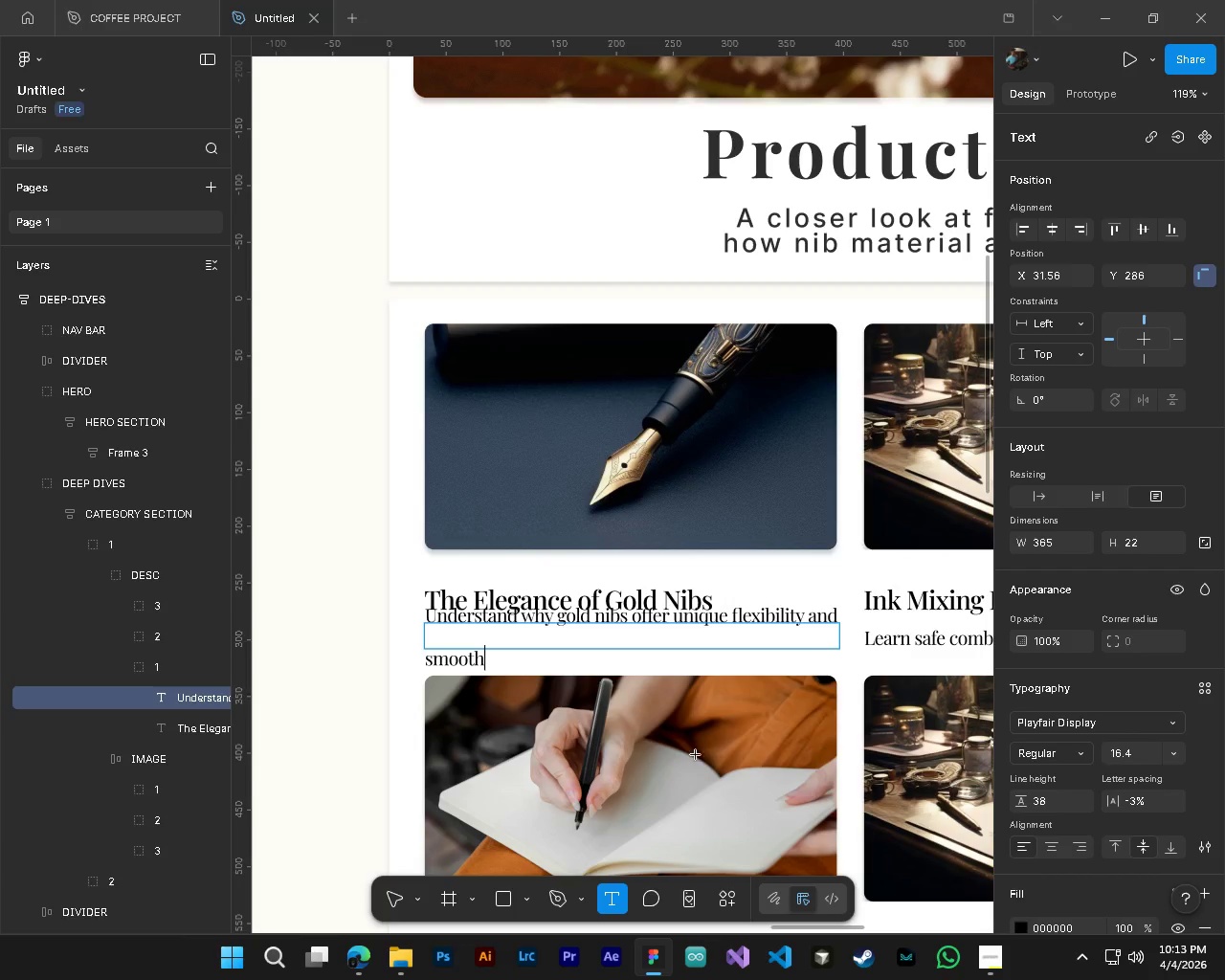 
type(writing )
key(Backspace)
key(Backspace)
key(Backspace)
key(Backspace)
key(Backspace)
key(Backspace)
key(Backspace)
key(Backspace)
type( writing e)
key(Backspace)
type(xxpeie)
key(Backspace)
key(Backspace)
key(Backspace)
key(Backspace)
key(Backspace)
key(Backspace)
key(Backspace)
key(Backspace)
type(p)
key(Backspace)
type(perience.)
 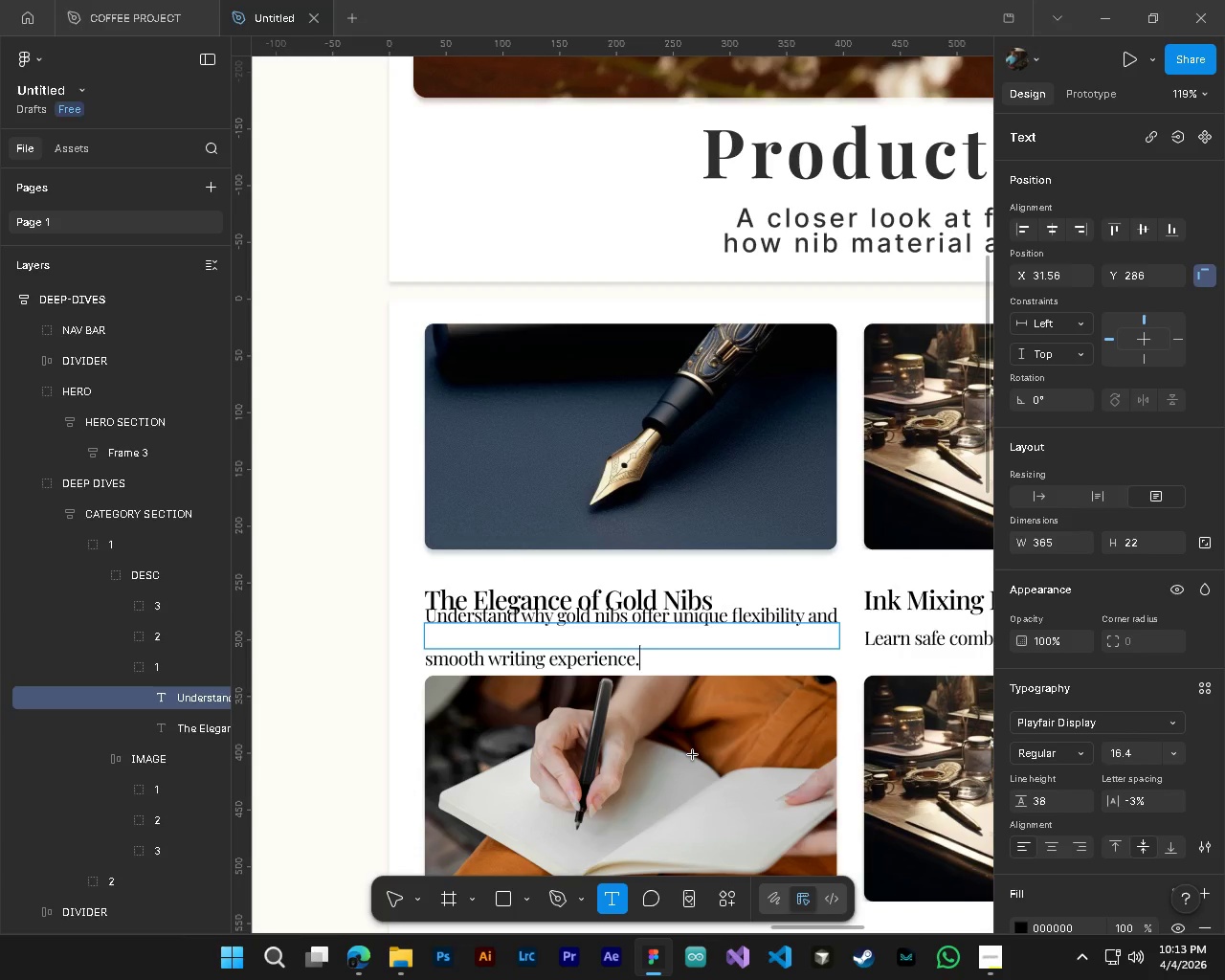 
key(Control+A)
 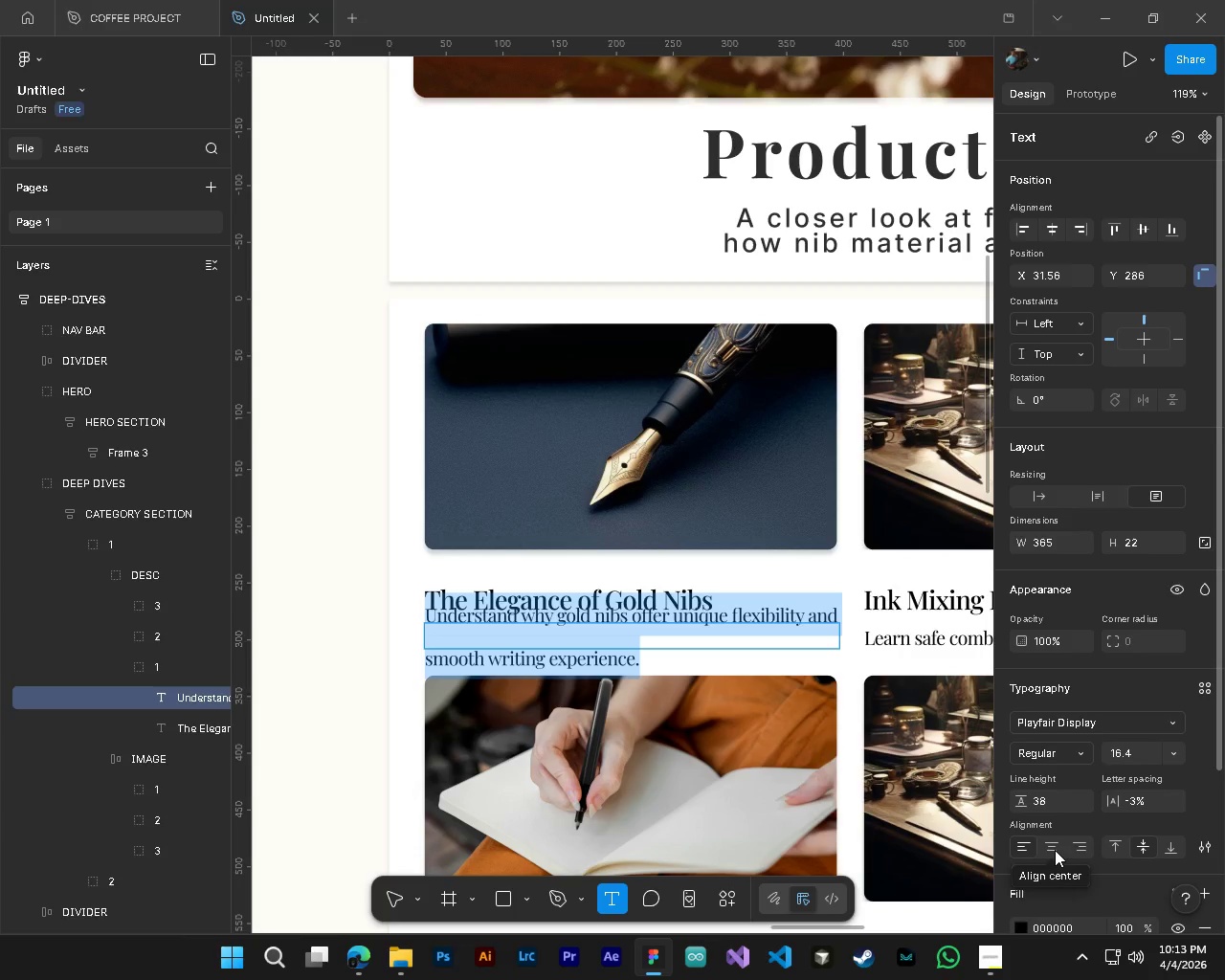 
wait(5.91)
 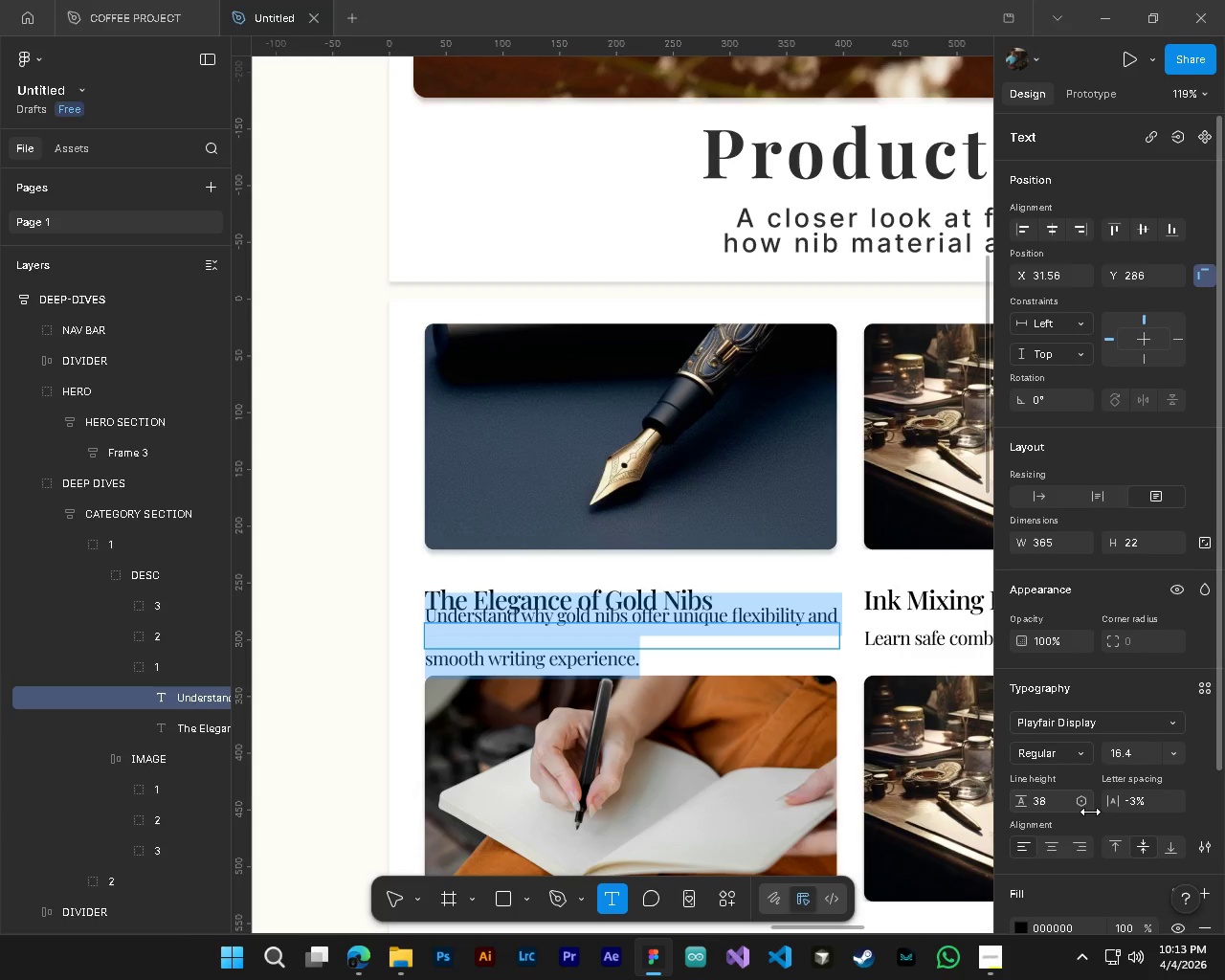 
left_click_drag(start_coordinate=[1028, 801], to_coordinate=[570, 497])
 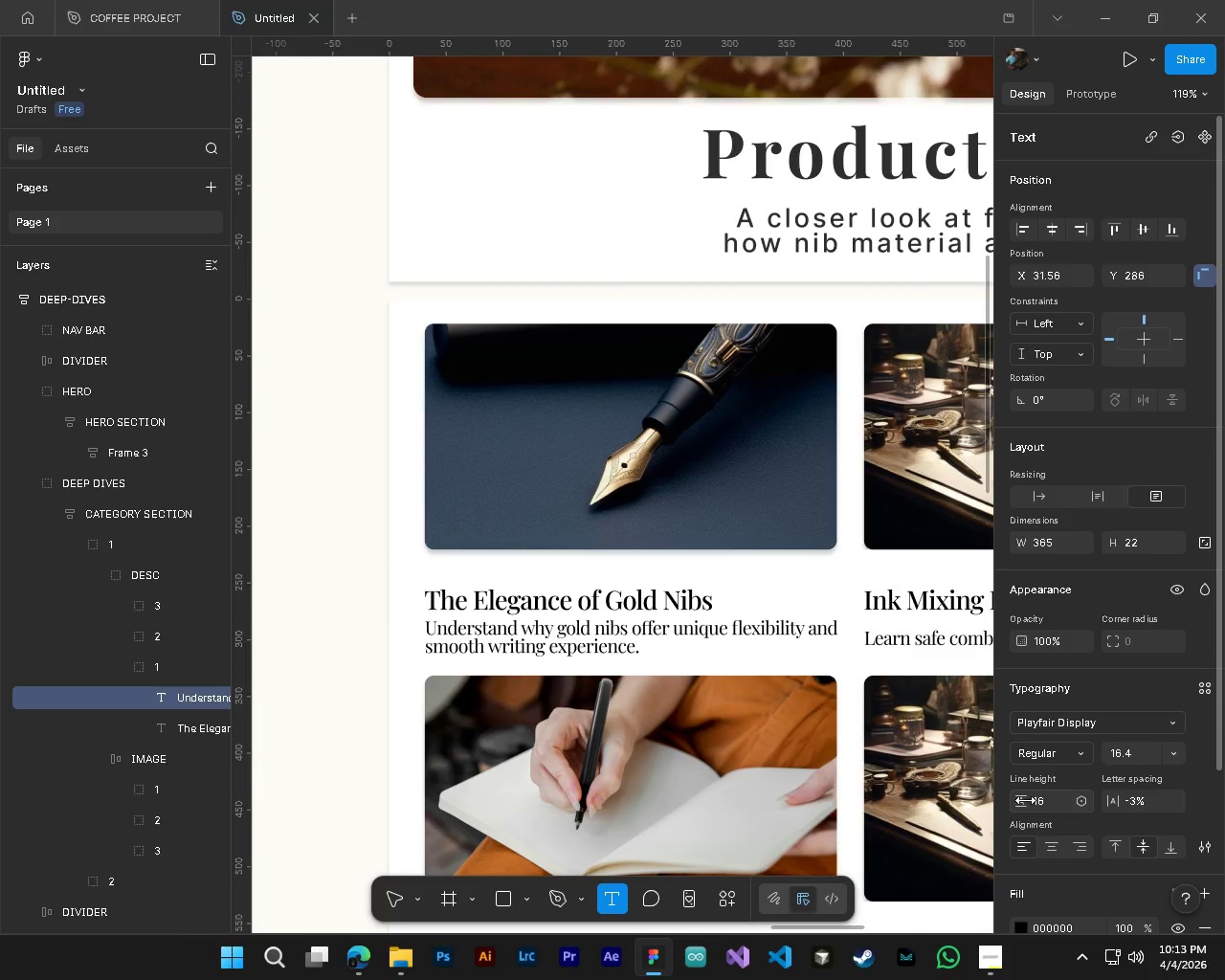 
hold_key(key=AltLeft, duration=0.48)
scroll: coordinate [659, 765], scroll_direction: down, amount: 5.0
 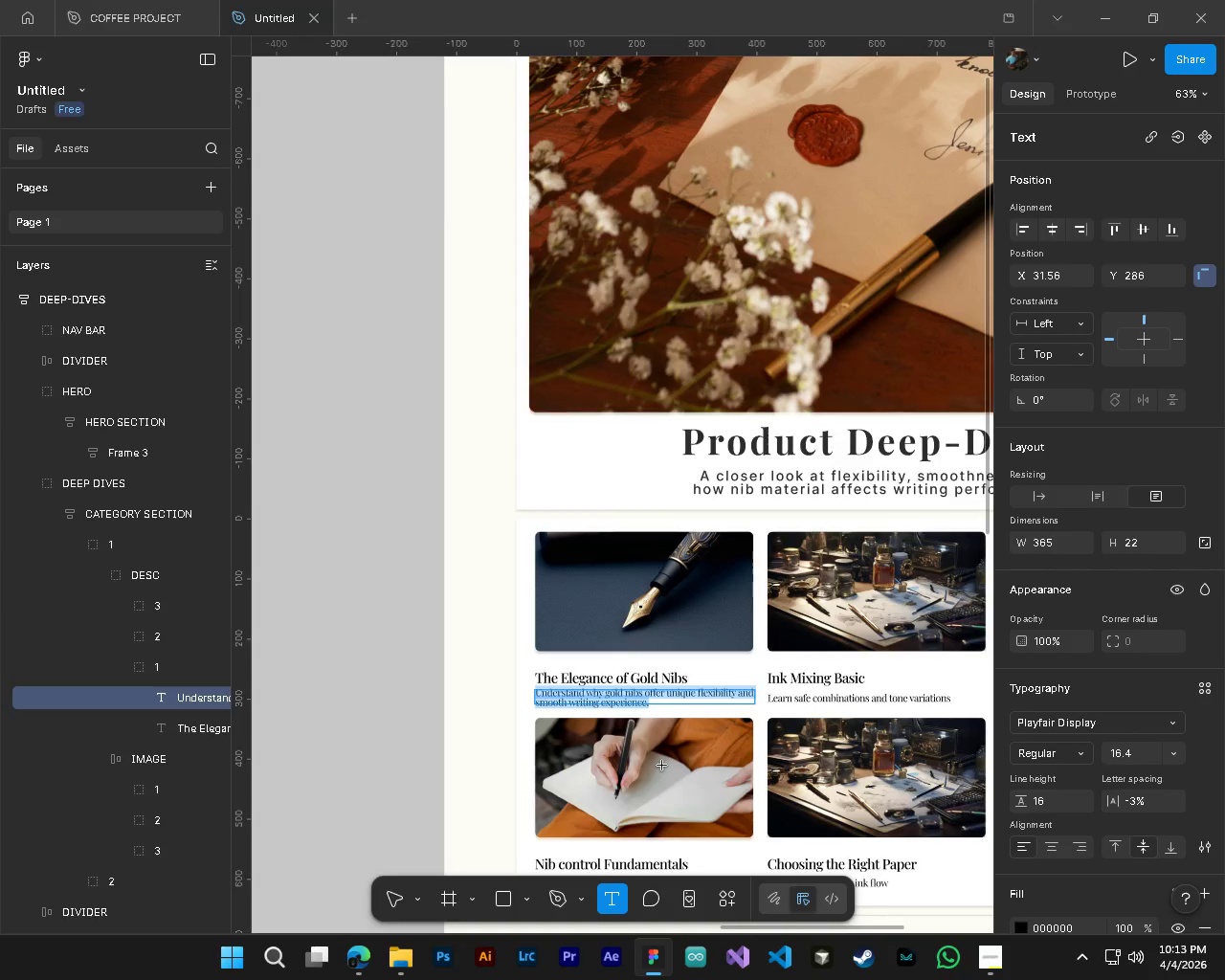 
key(Control+Z)
 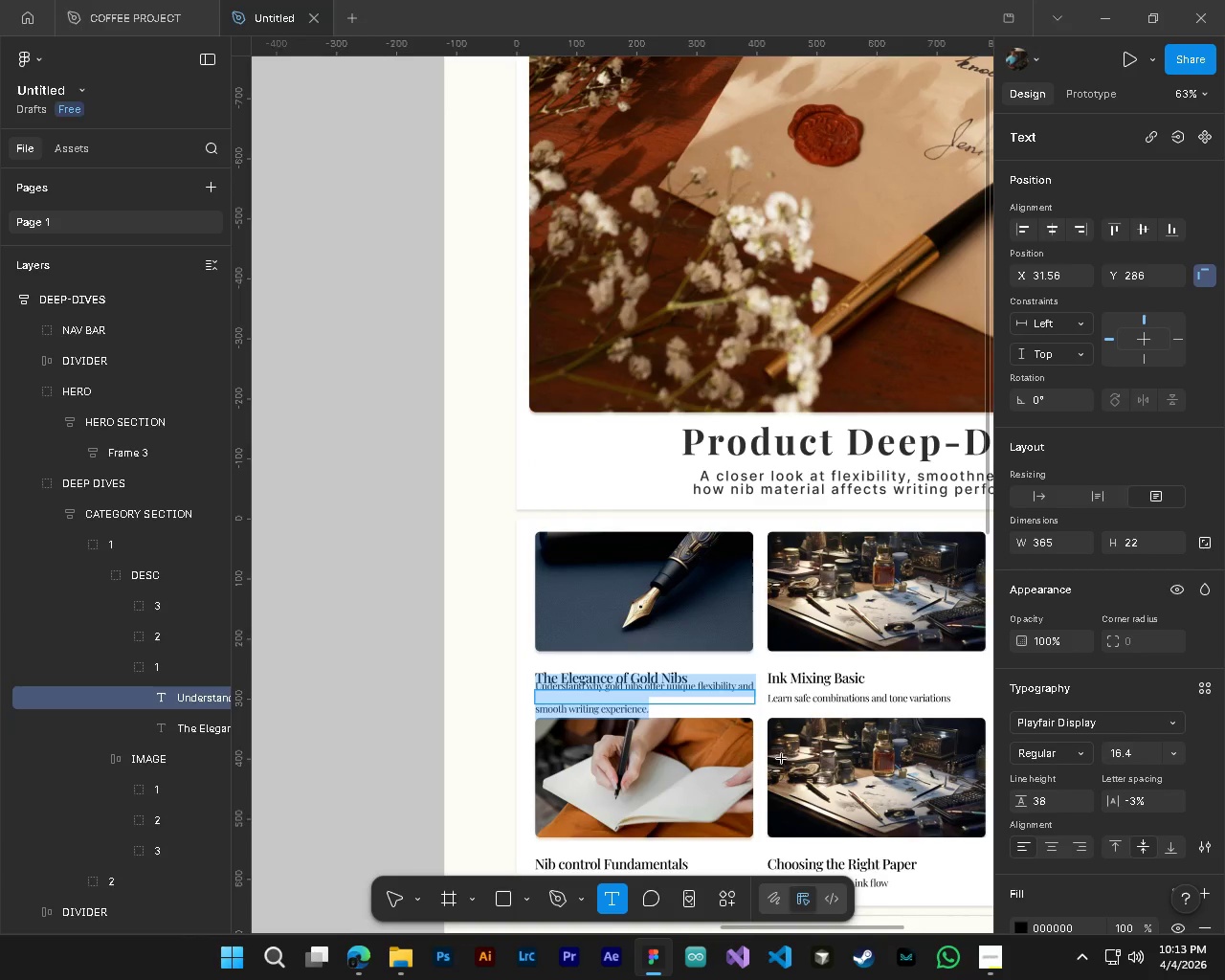 
hold_key(key=ShiftLeft, duration=0.56)
scroll: coordinate [777, 788], scroll_direction: up, amount: 8.0
 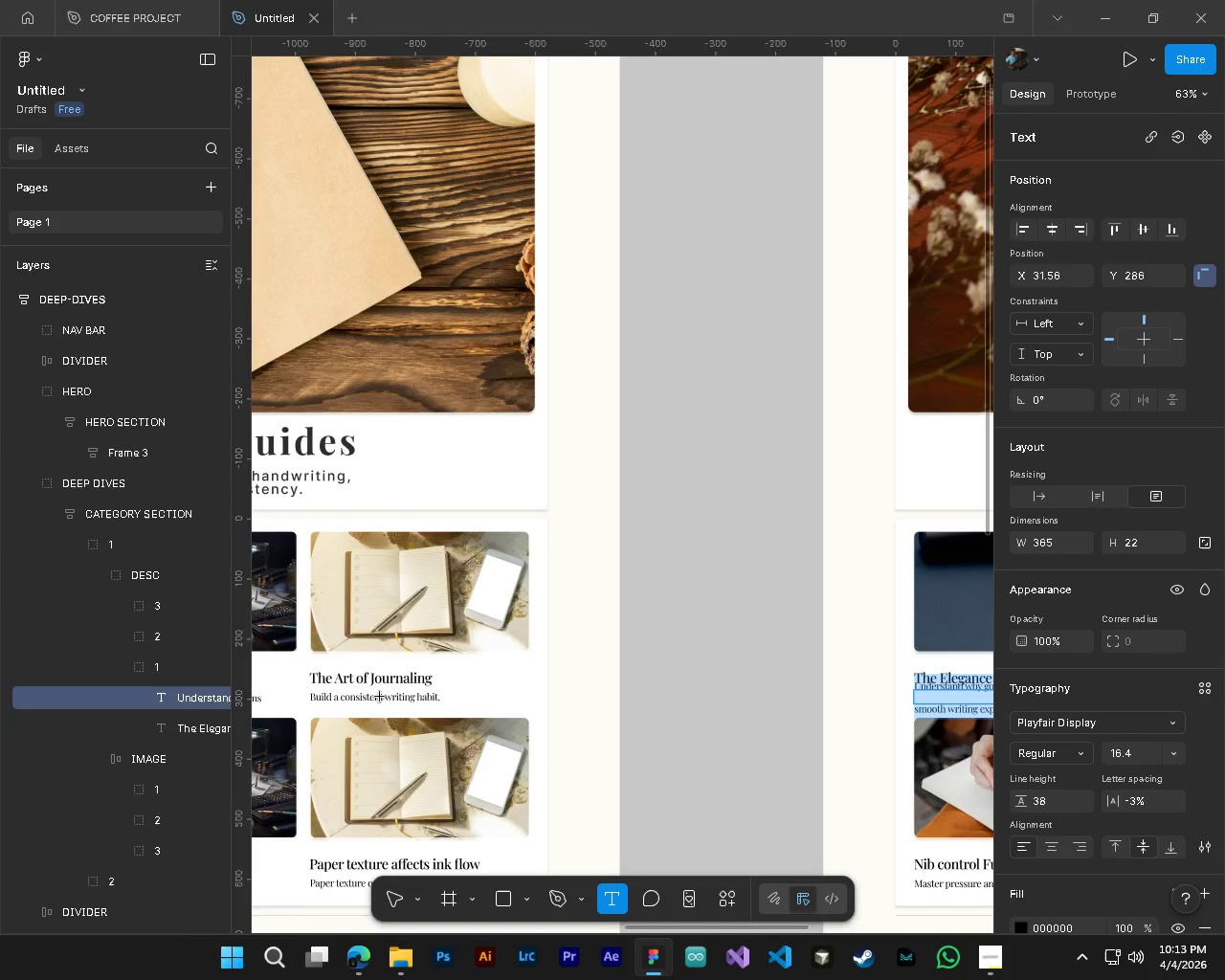 
hold_key(key=AltLeft, duration=0.45)
hold_key(key=ControlLeft, duration=0.48)
scroll: coordinate [579, 785], scroll_direction: down, amount: 9.0
 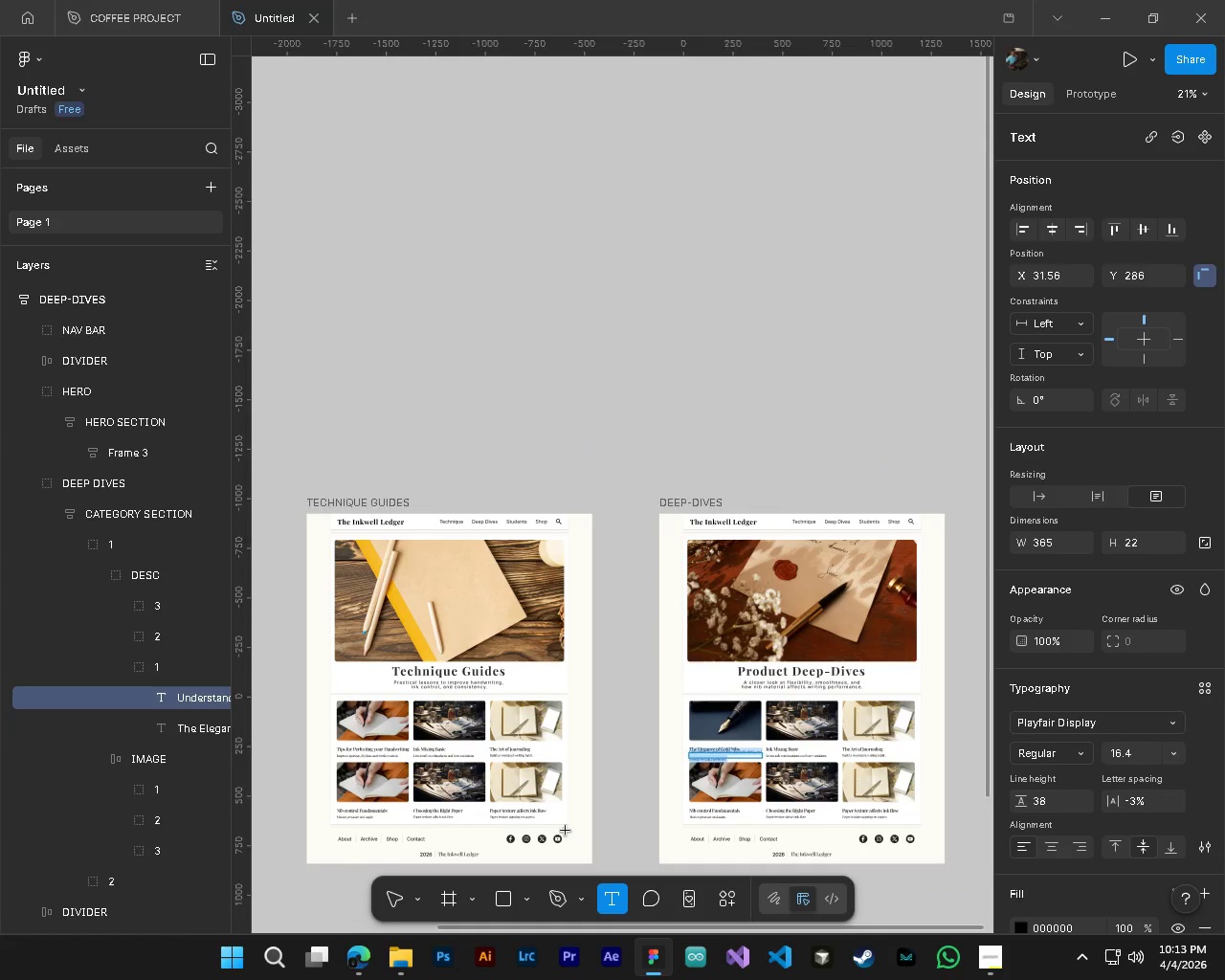 
hold_key(key=ControlLeft, duration=0.84)
hold_key(key=AltLeft, duration=0.84)
scroll: coordinate [631, 782], scroll_direction: up, amount: 8.0
 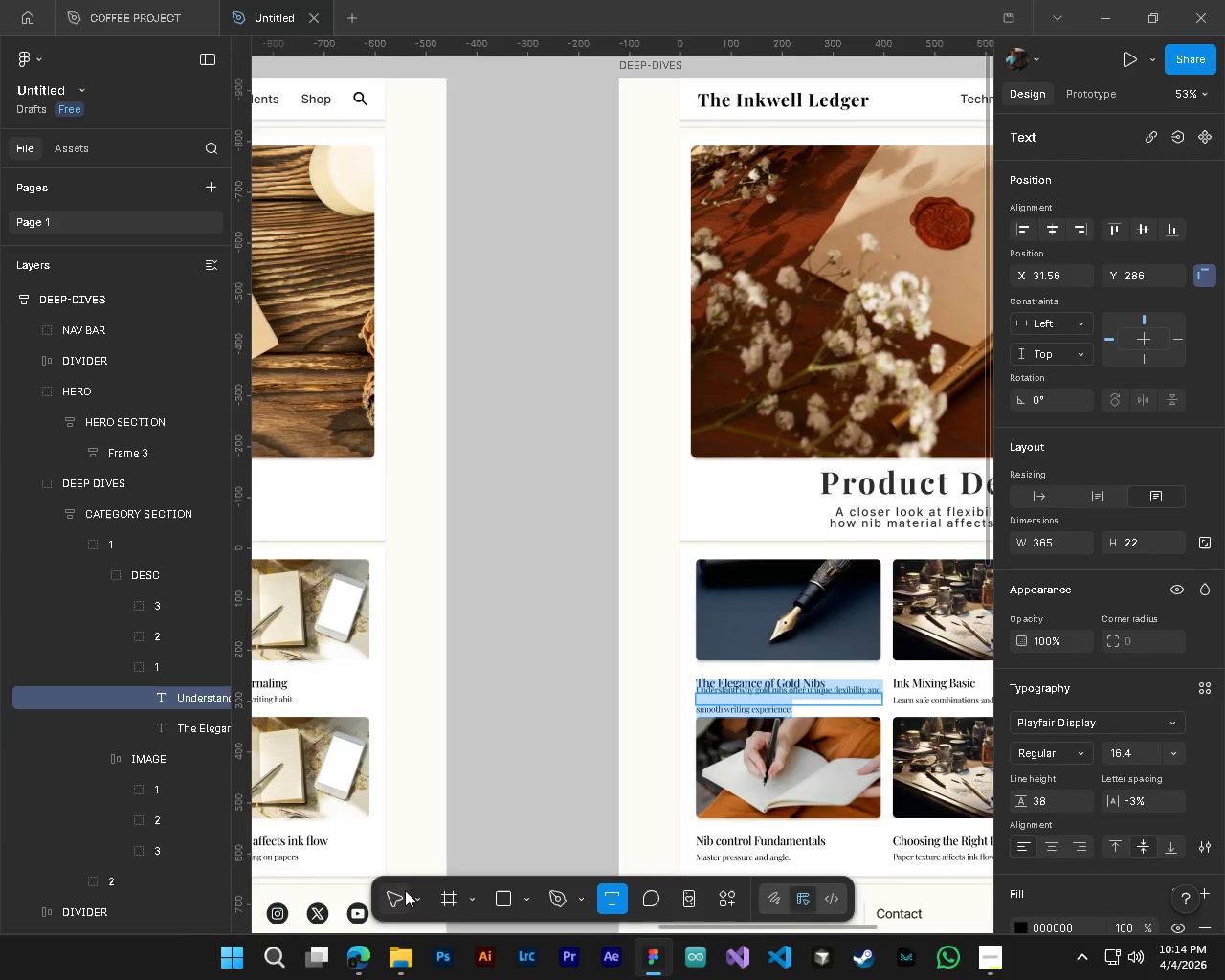 
left_click([396, 899])
 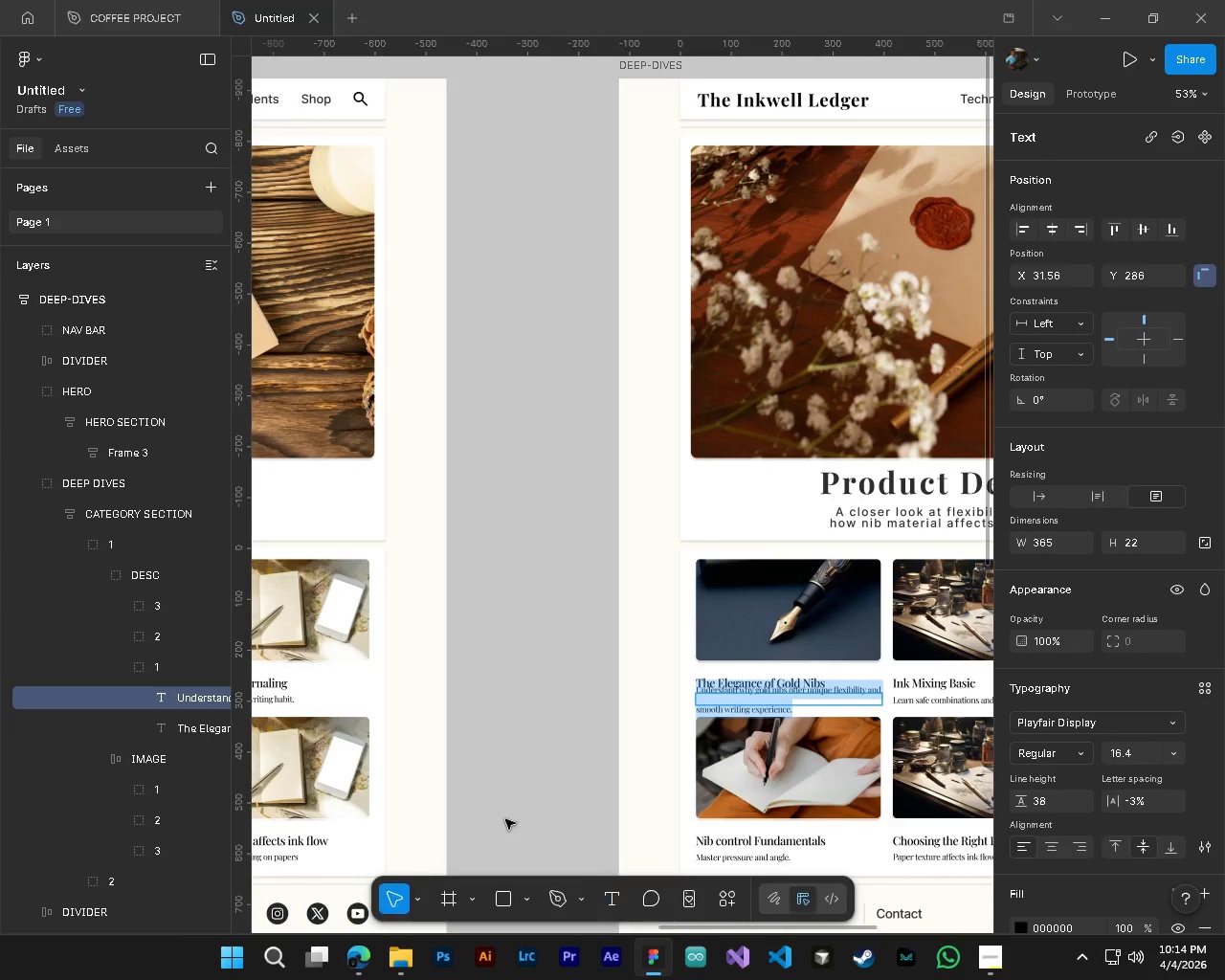 
key(Control+ControlLeft)
 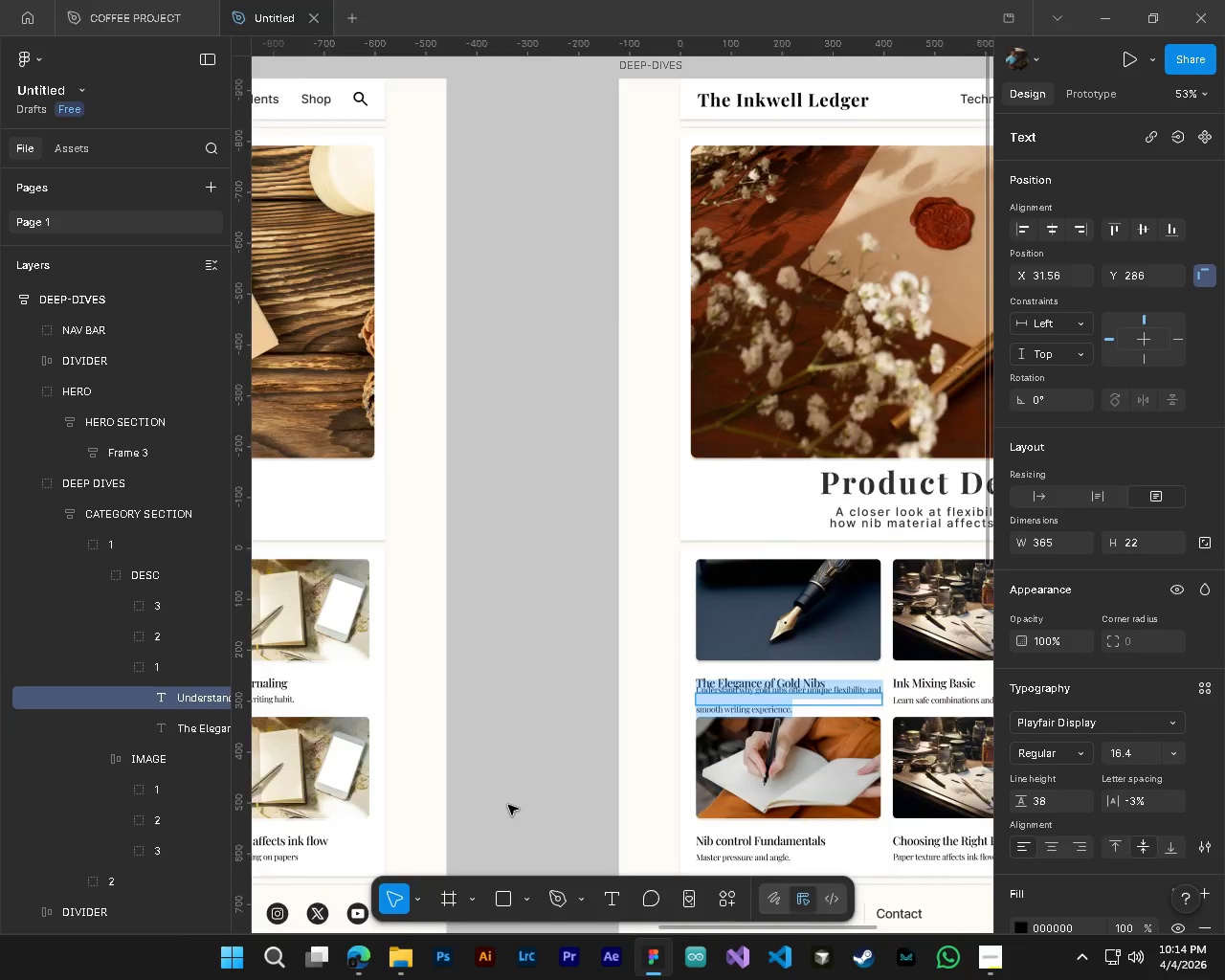 
key(Alt+Control+AltLeft)
 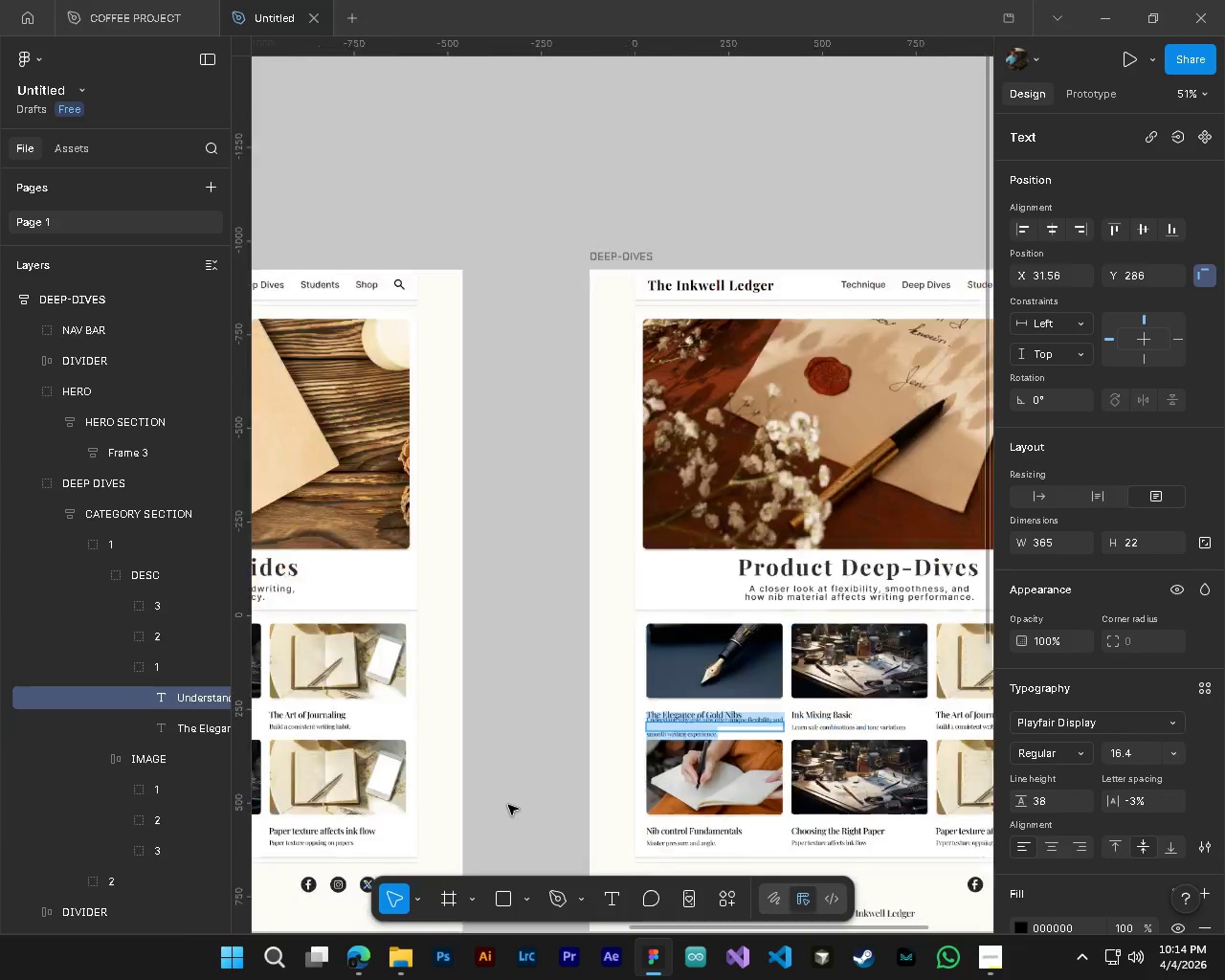 
hold_key(key=ShiftLeft, duration=0.53)
scroll: coordinate [508, 805], scroll_direction: down, amount: 1.0
 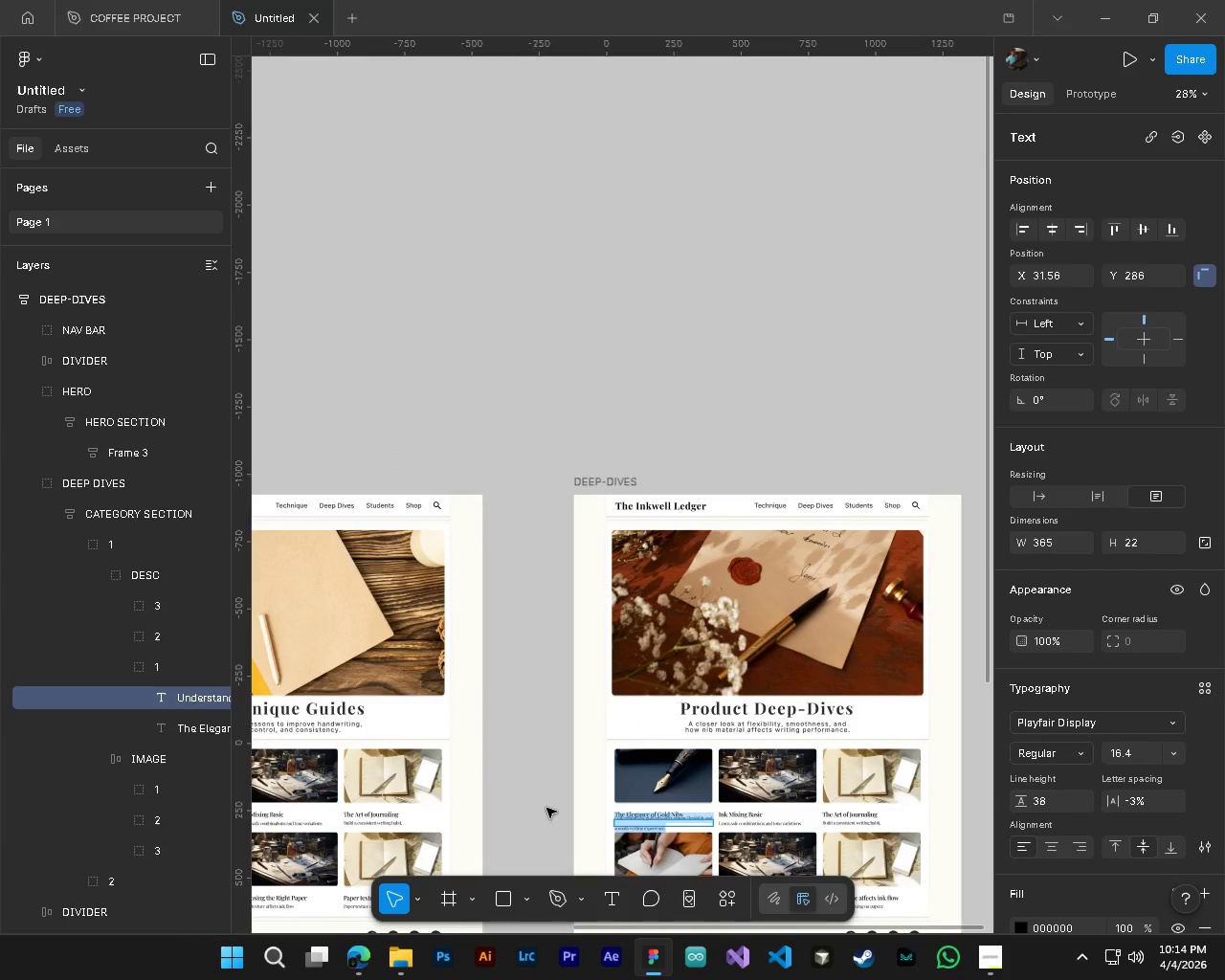 
left_click([548, 808])
 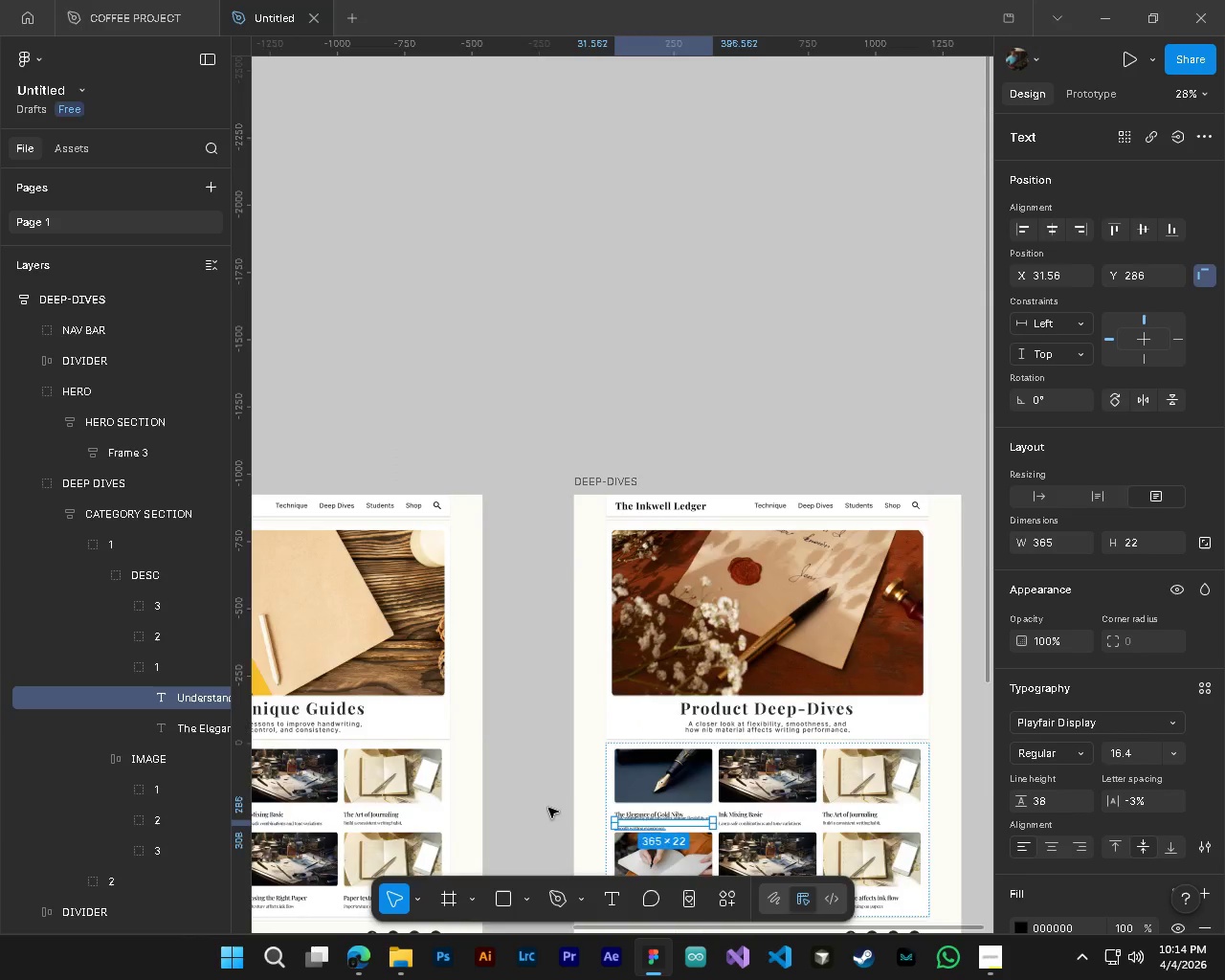 
hold_key(key=ShiftLeft, duration=0.97)
scroll: coordinate [485, 775], scroll_direction: up, amount: 5.0
 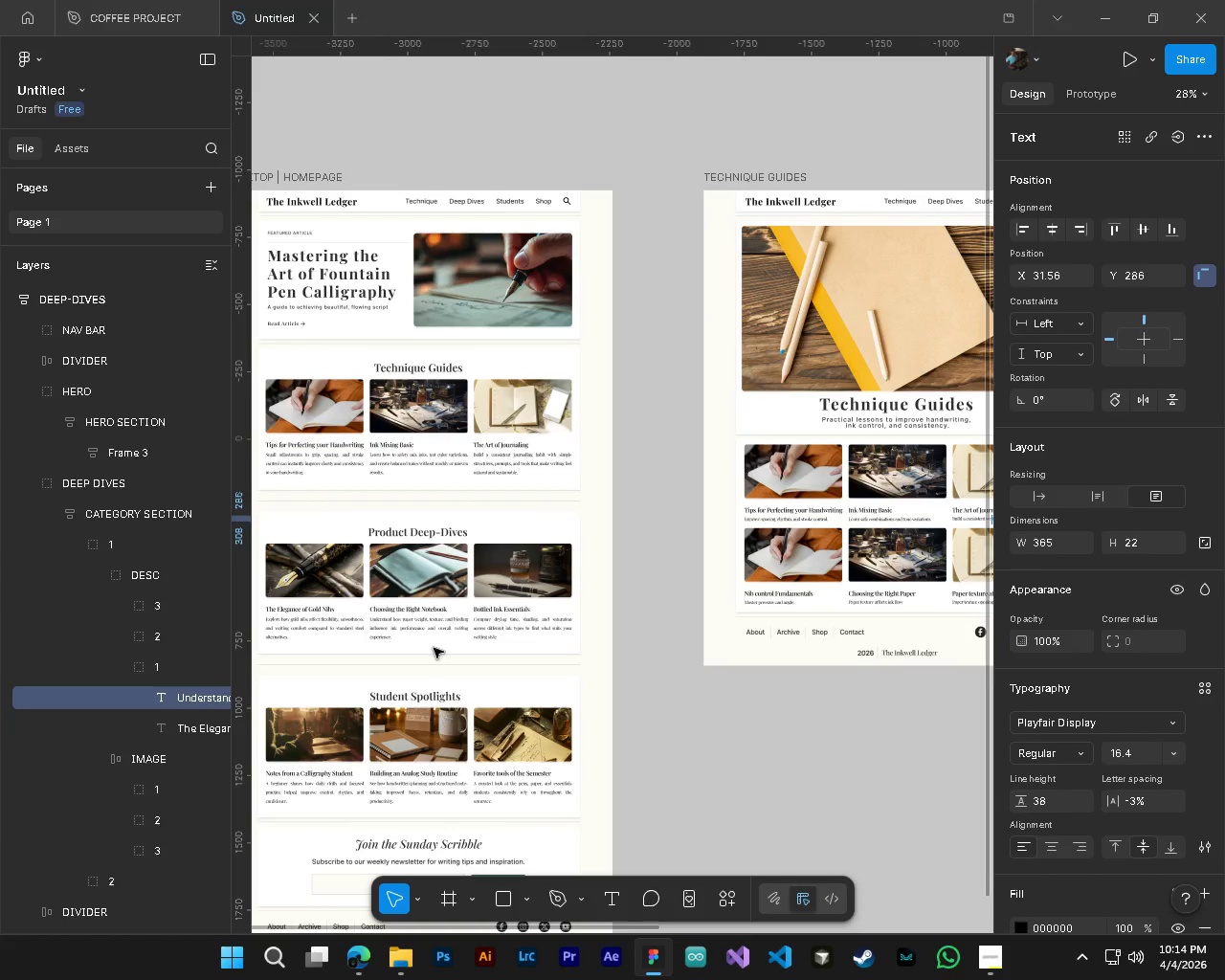 
hold_key(key=AltLeft, duration=0.5)
hold_key(key=ControlLeft, duration=0.5)
scroll: coordinate [367, 636], scroll_direction: up, amount: 5.0
 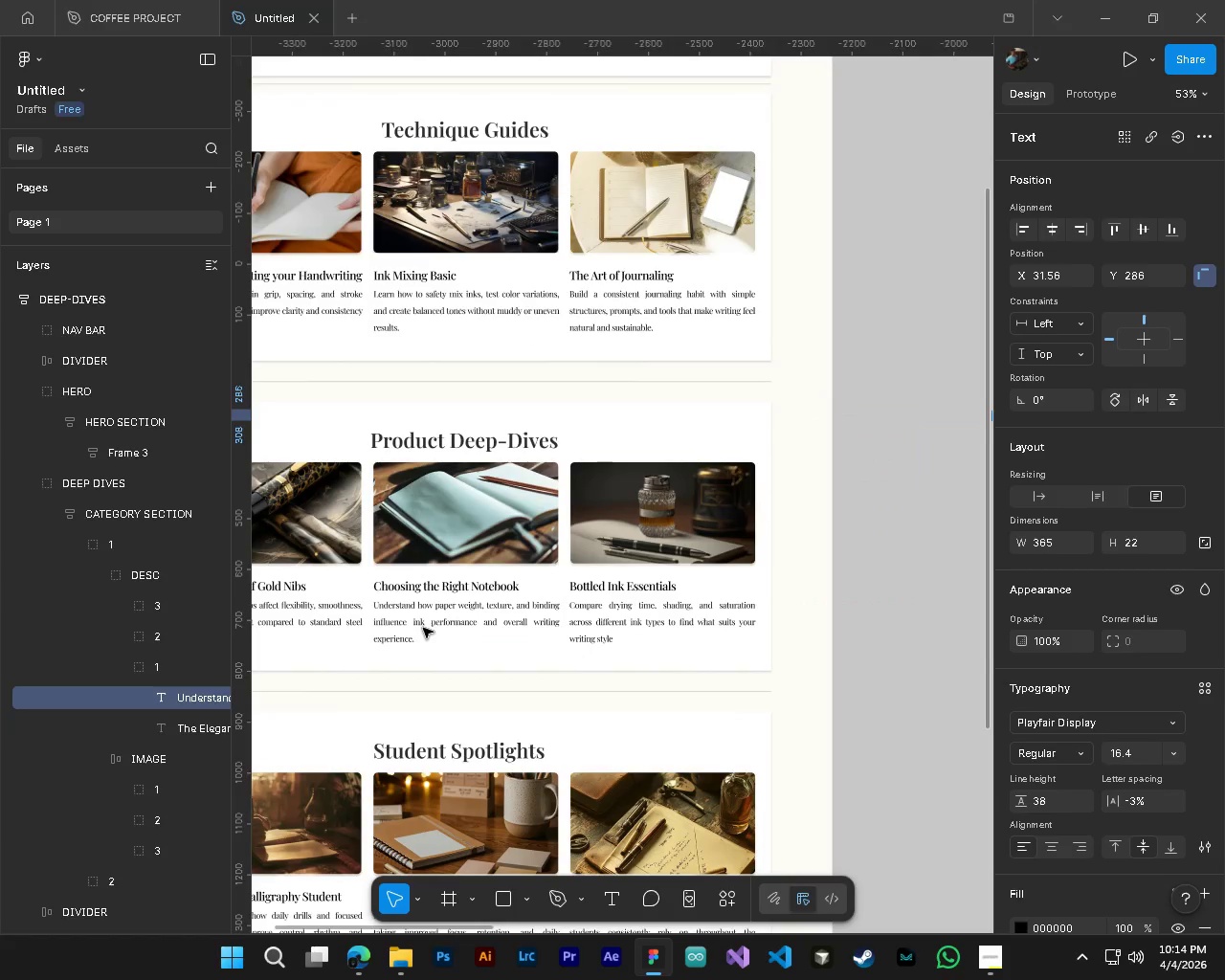 
hold_key(key=ControlLeft, duration=0.75)
scroll: coordinate [421, 627], scroll_direction: up, amount: 5.0
 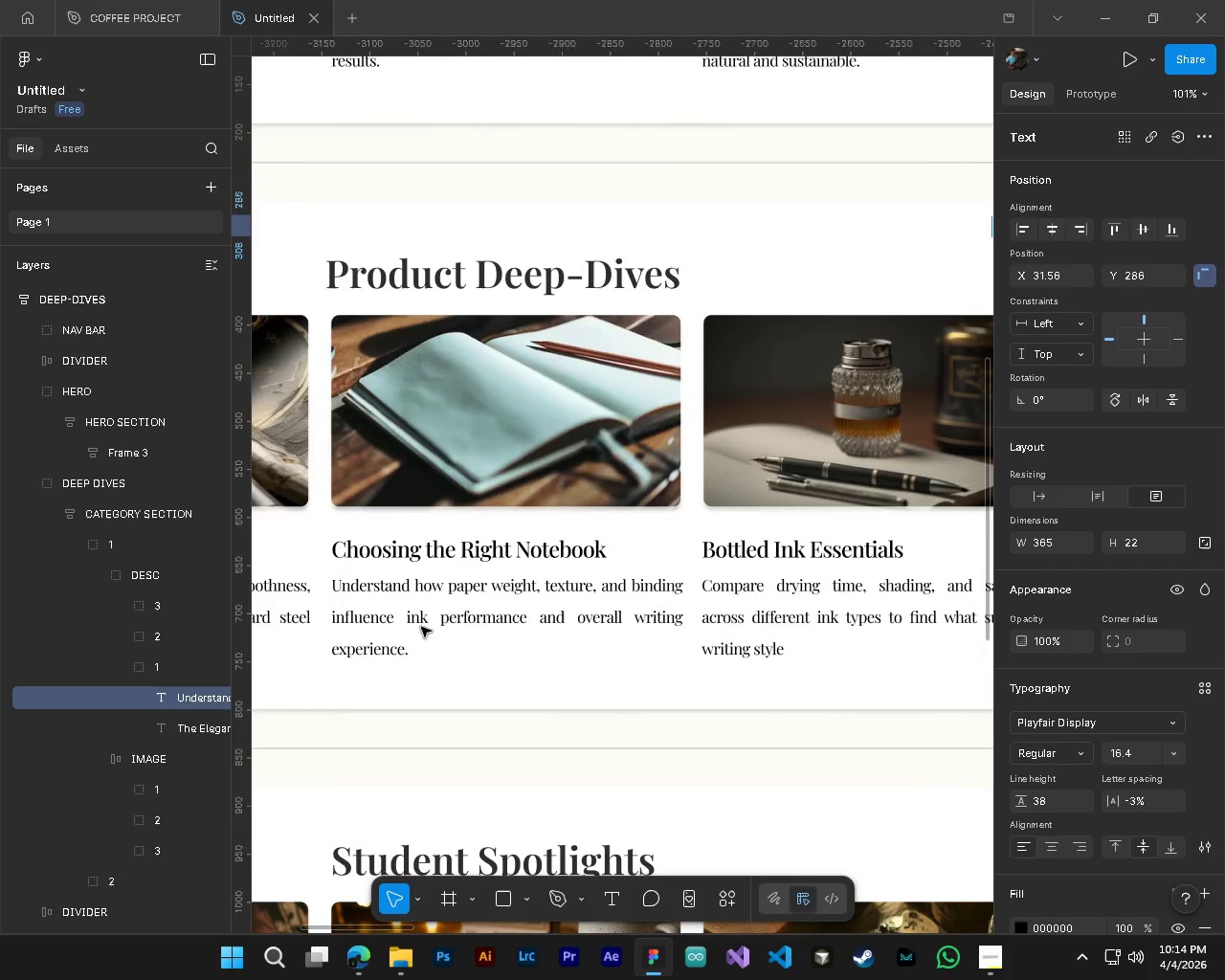 
key(Shift+ShiftLeft)
 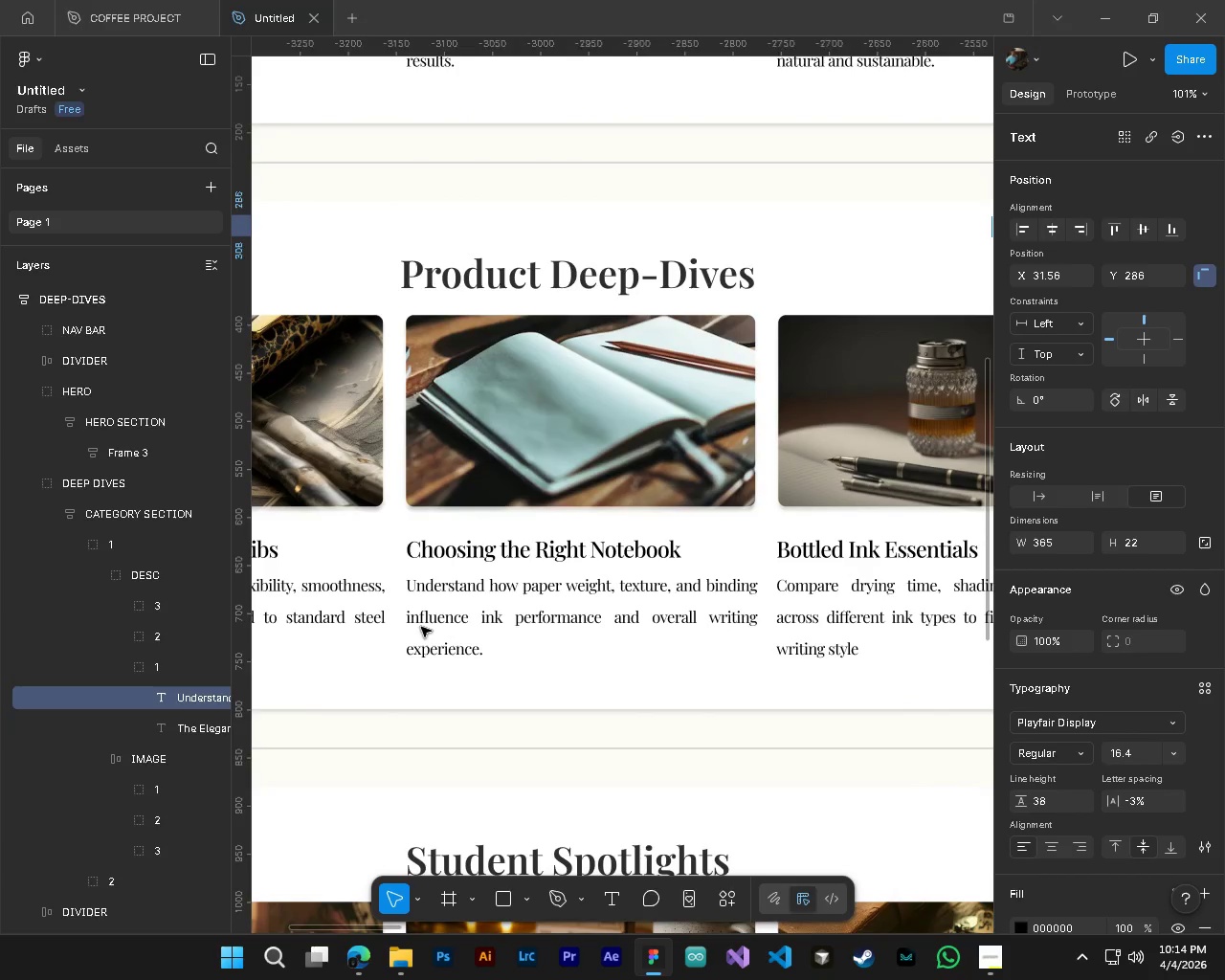 
hold_key(key=ControlLeft, duration=0.59)
 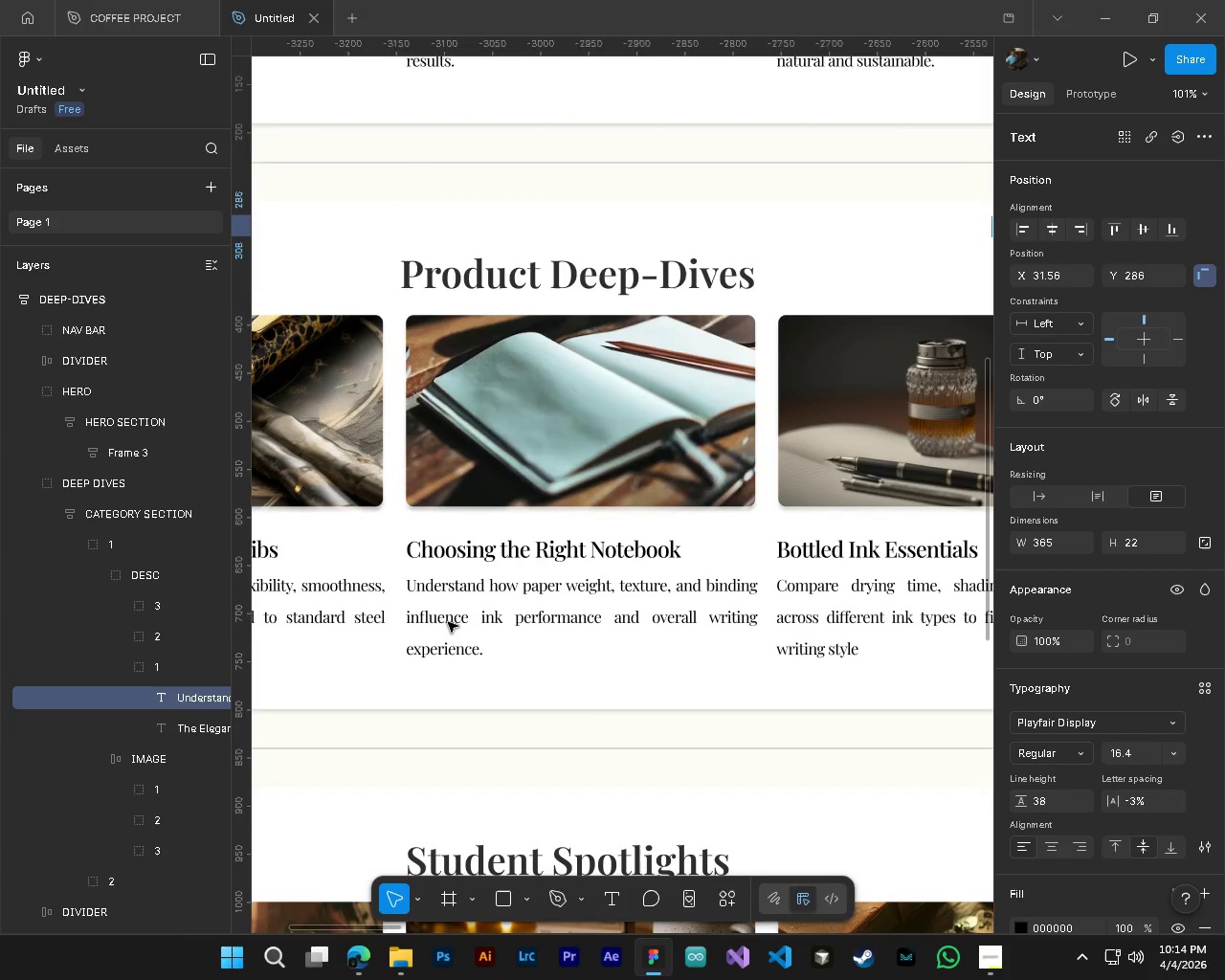 
hold_key(key=ControlLeft, duration=0.31)
left_click([448, 622])
 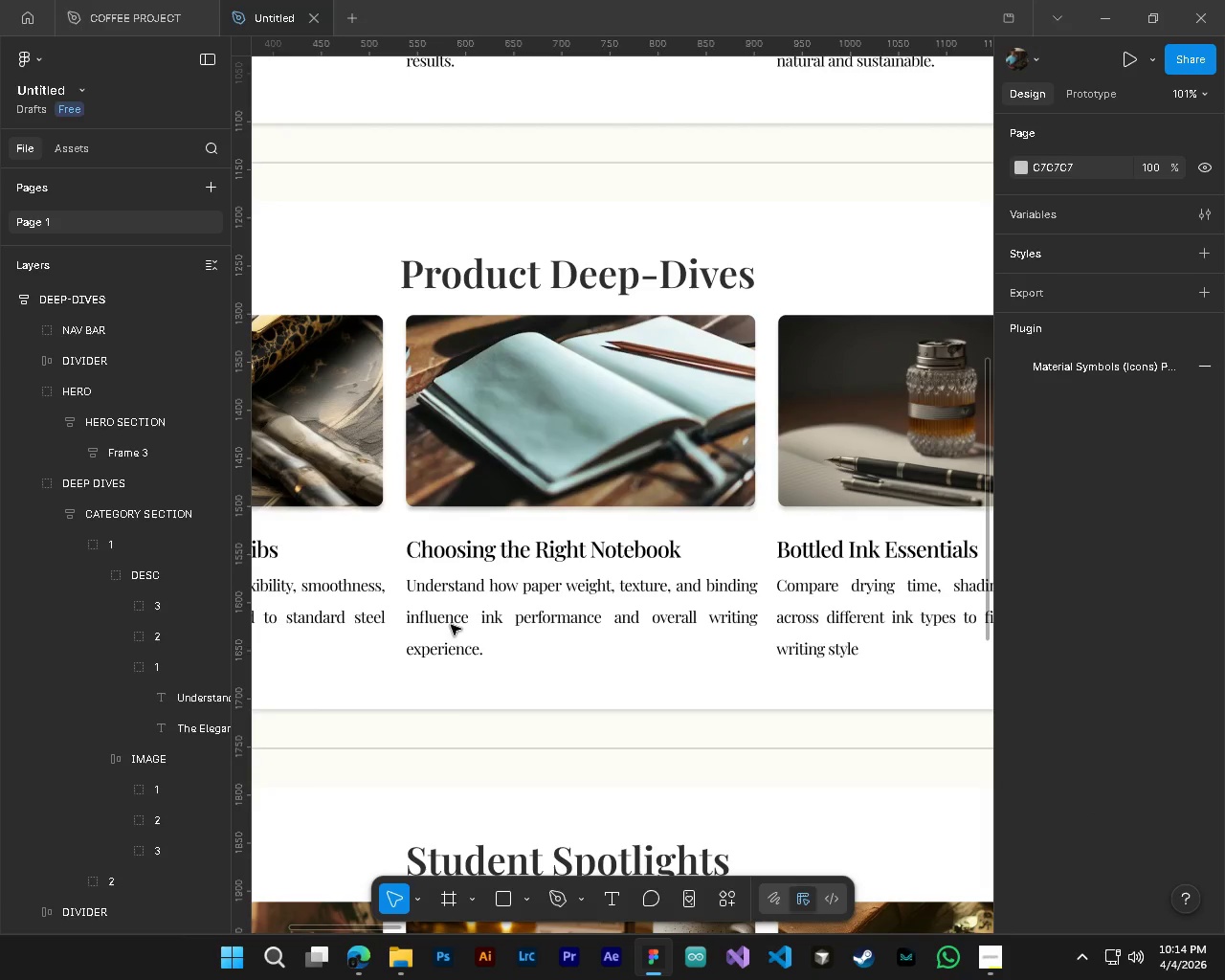 
hold_key(key=ControlLeft, duration=0.42)
left_click([465, 644])
 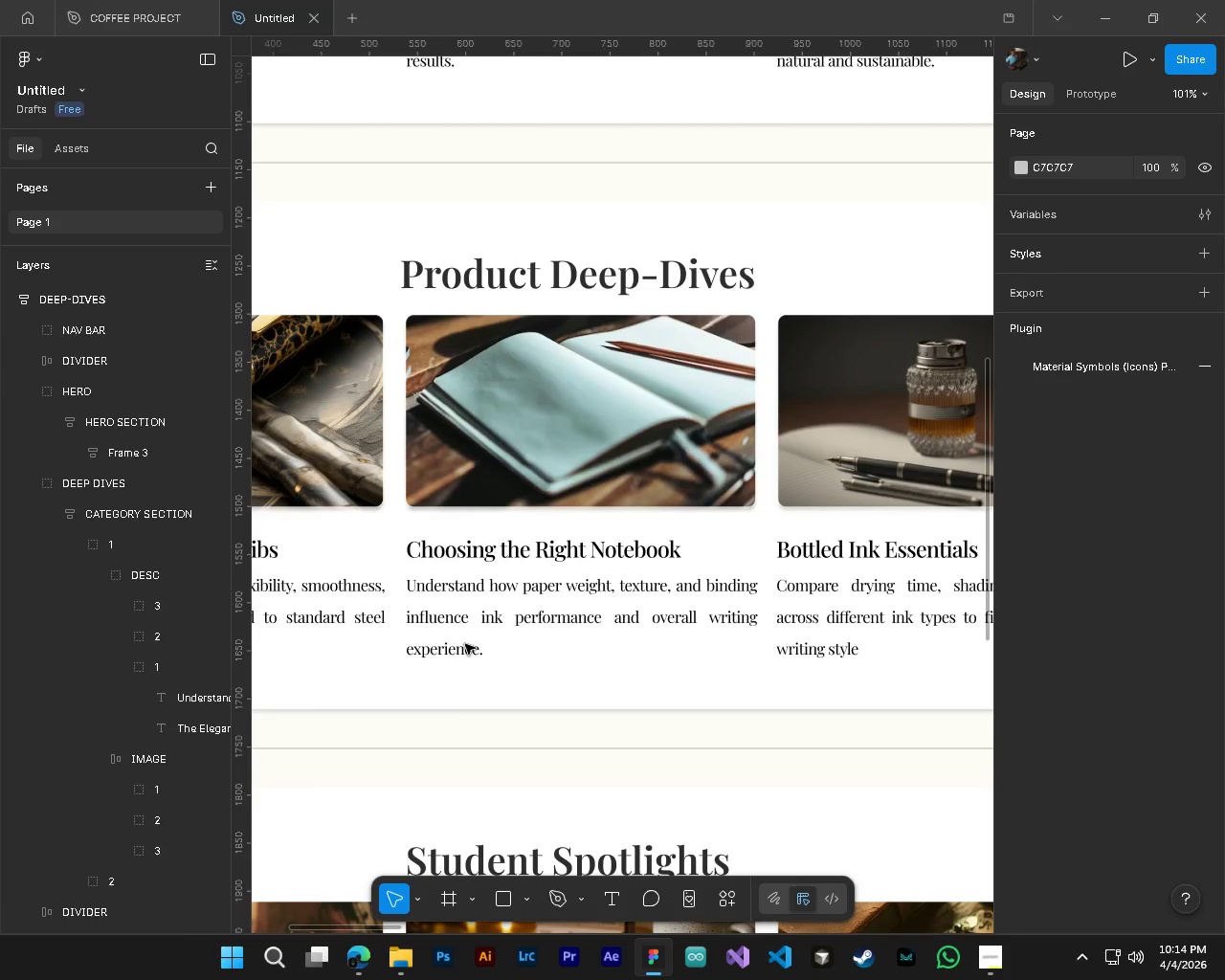 
hold_key(key=ControlLeft, duration=1.14)
 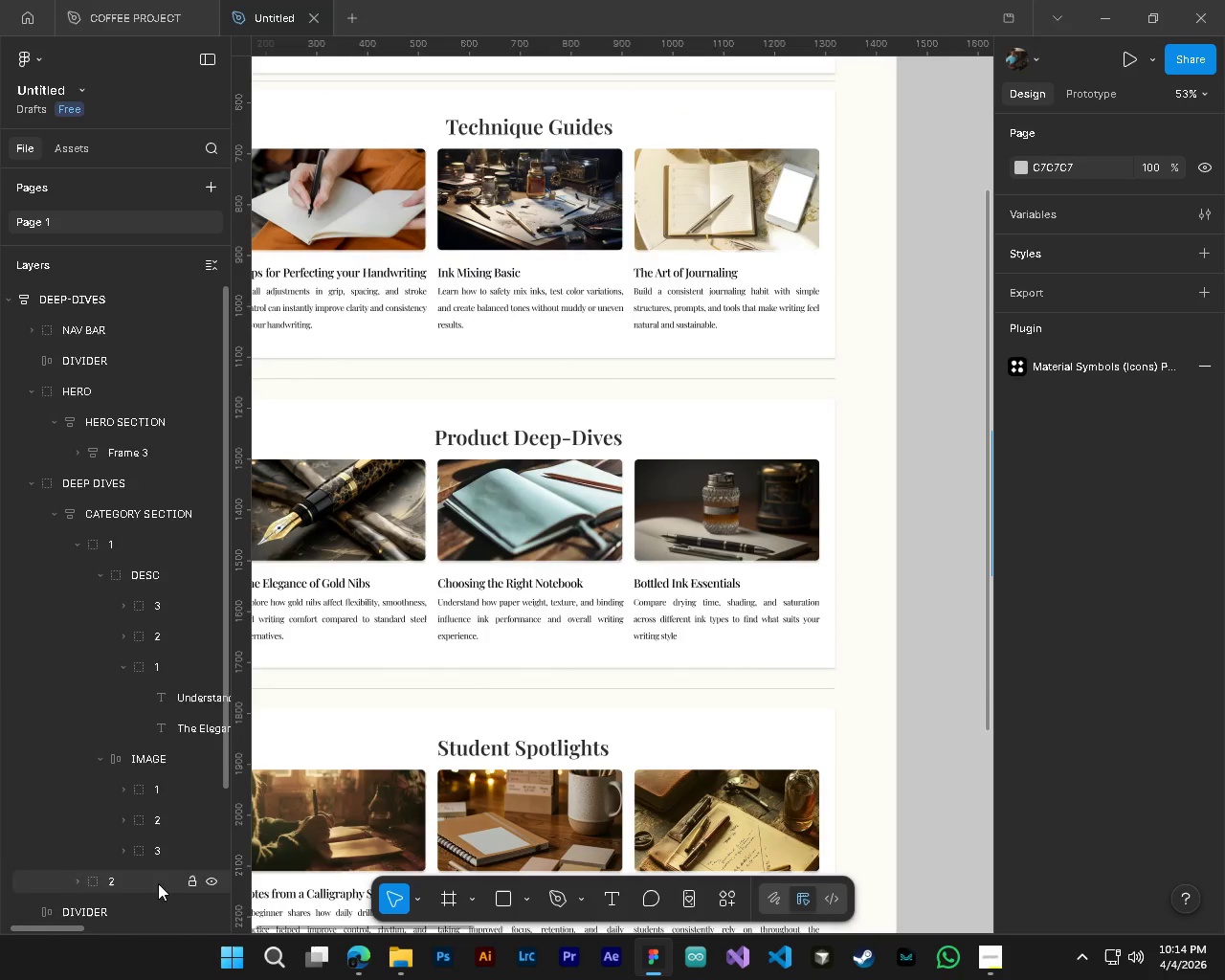 
key(Alt+Control+AltLeft)
 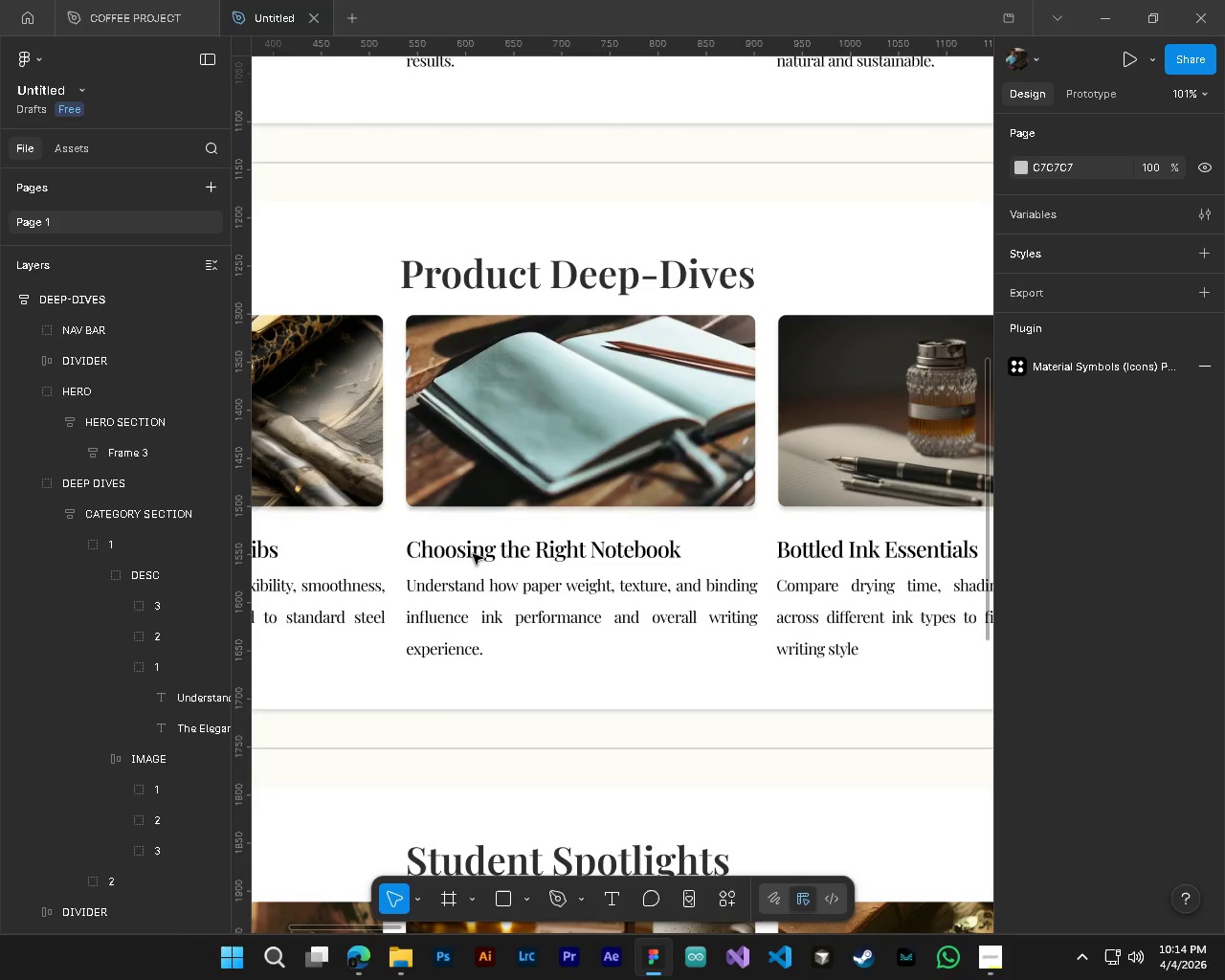 
key(Alt+Control+AltLeft)
 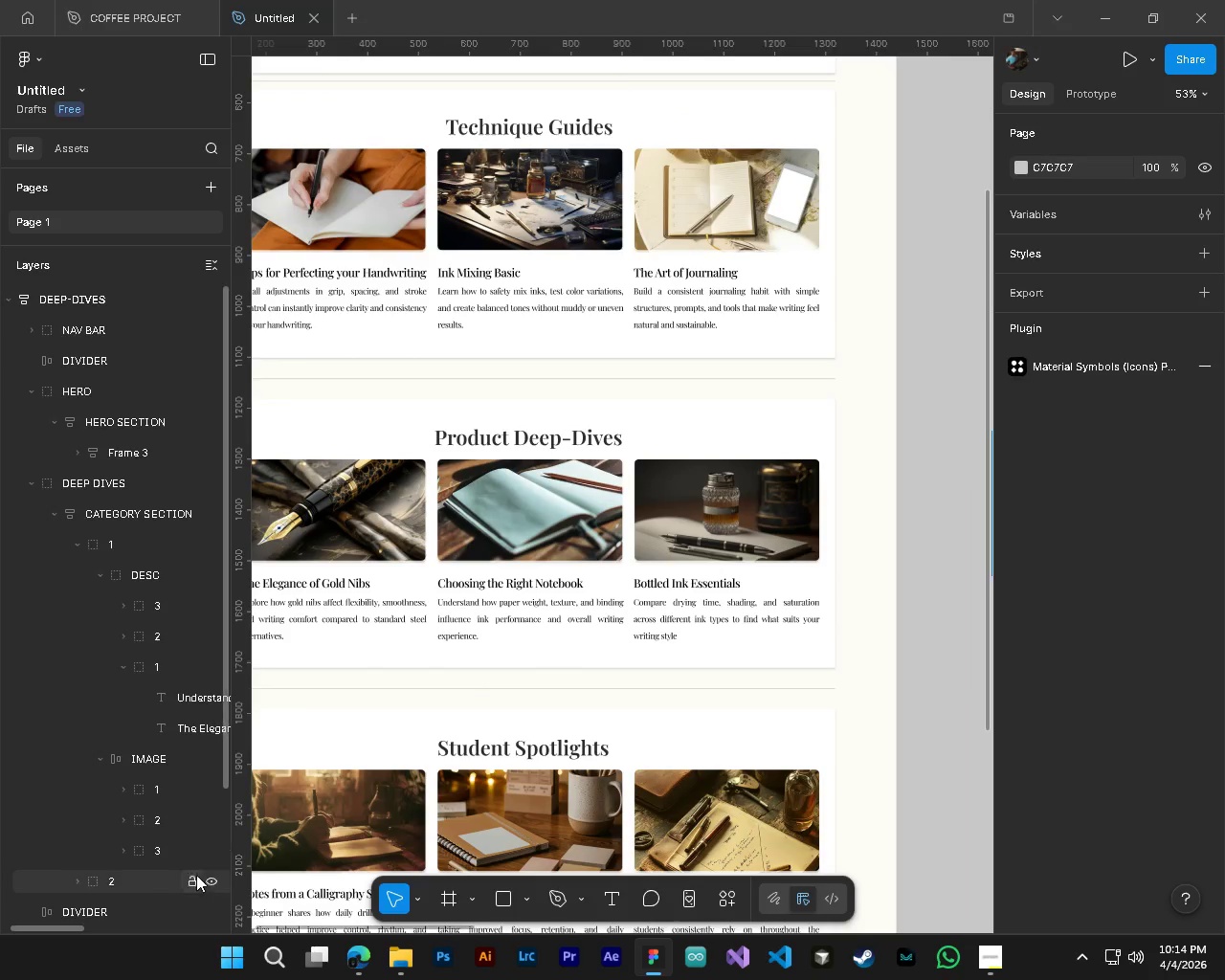 
scroll: coordinate [138, 886], scroll_direction: down, amount: 10.0
 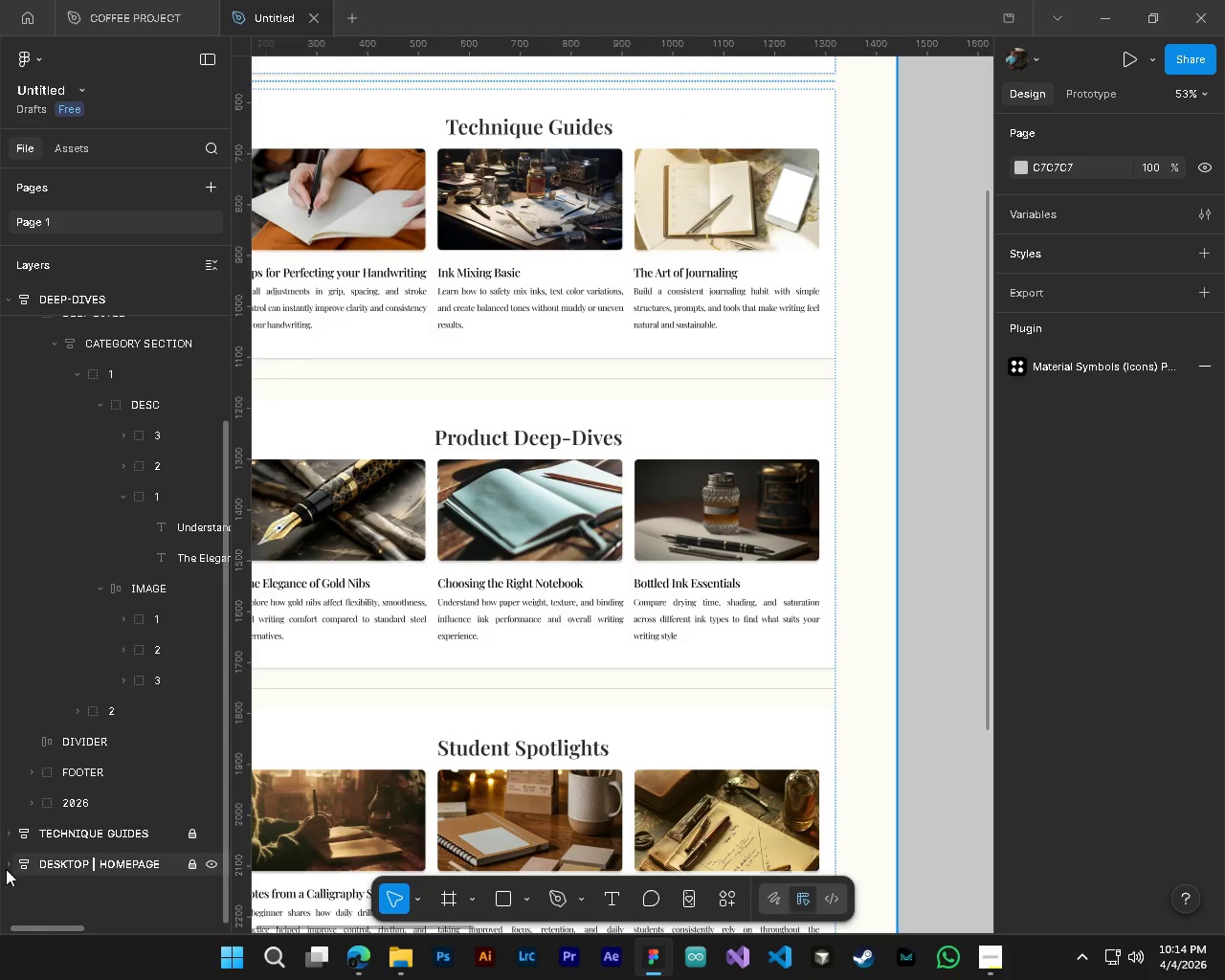 
left_click([4, 869])
 